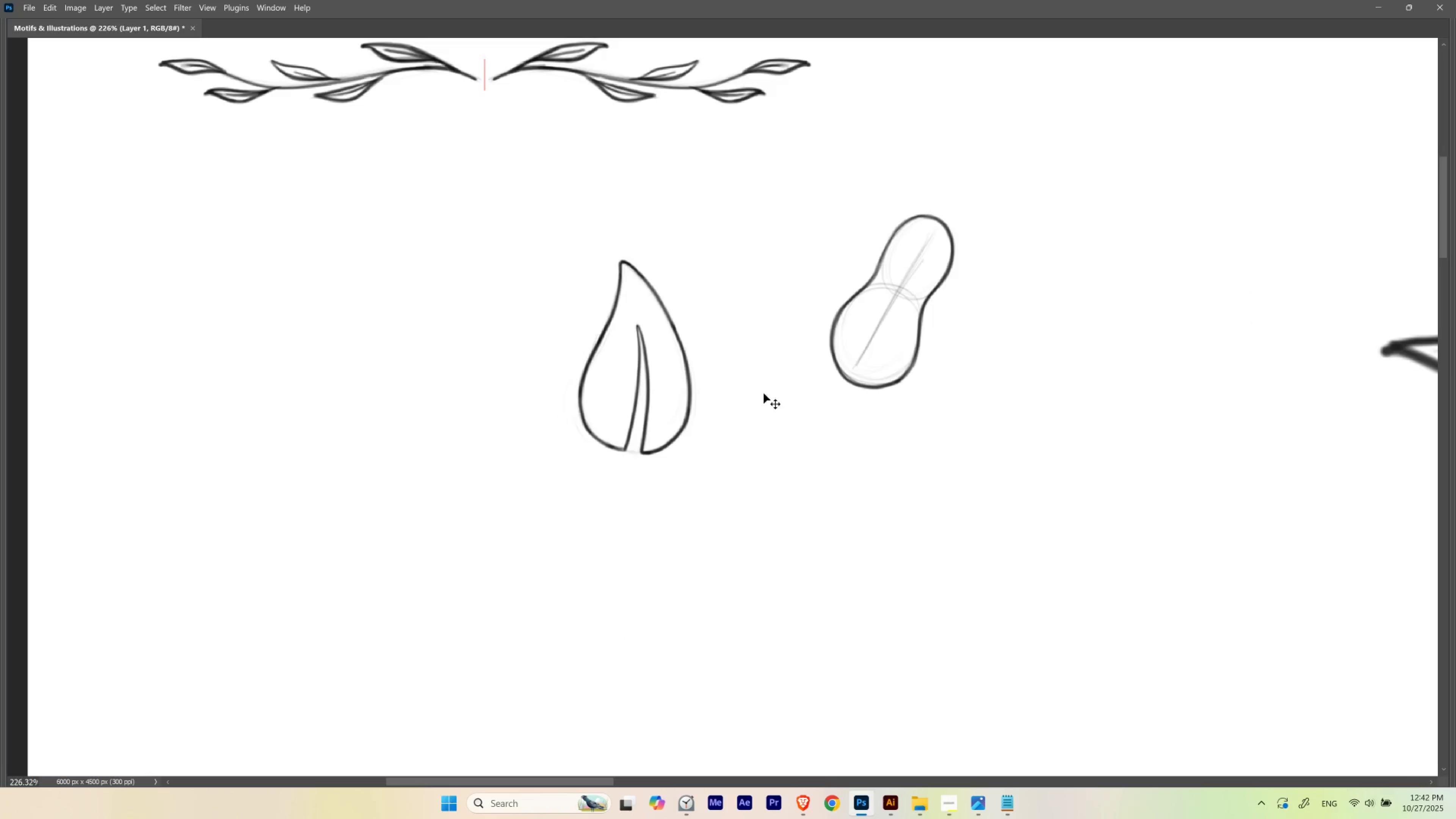 
hold_key(key=Space, duration=1.5)
 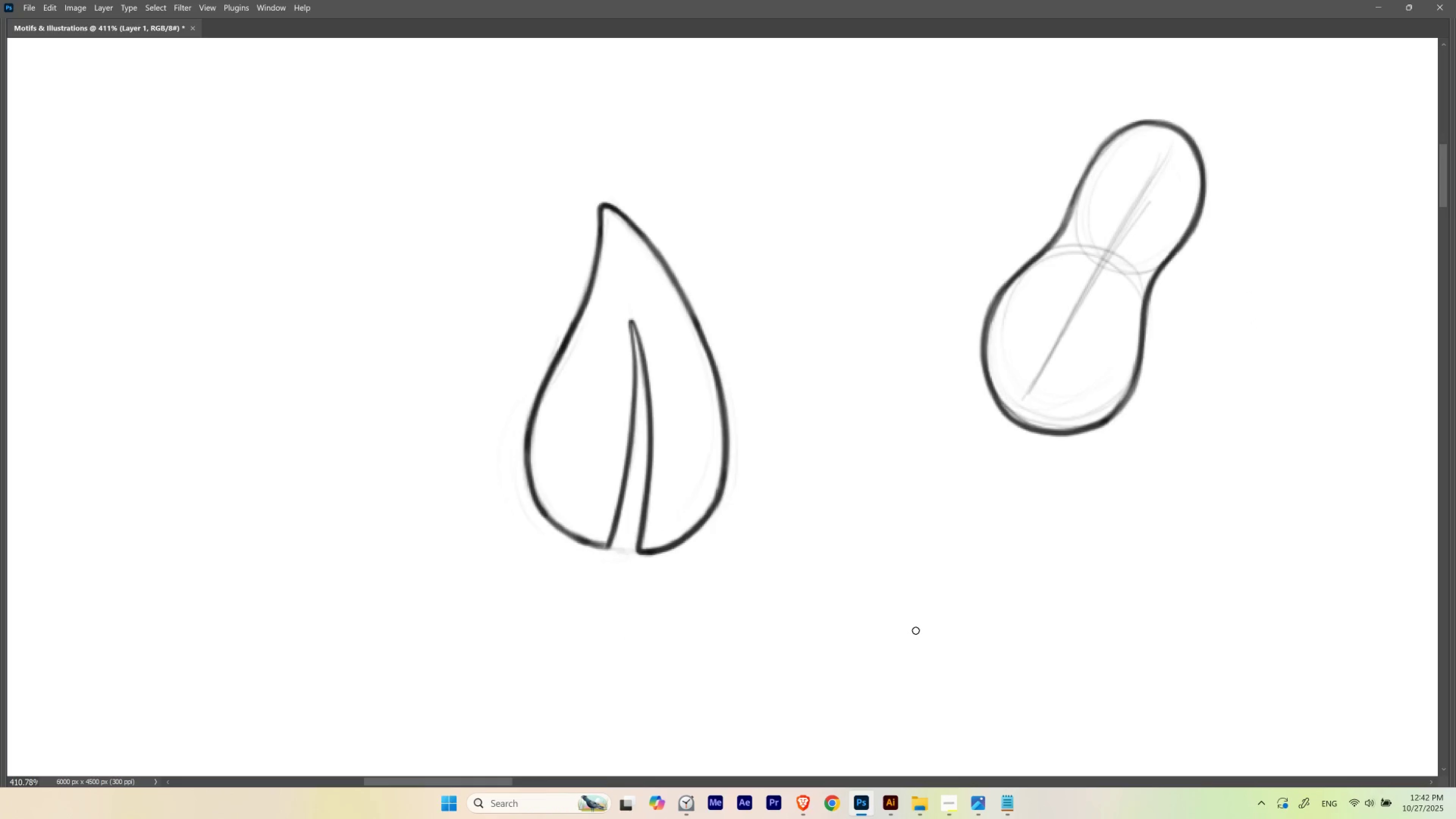 
key(L)
 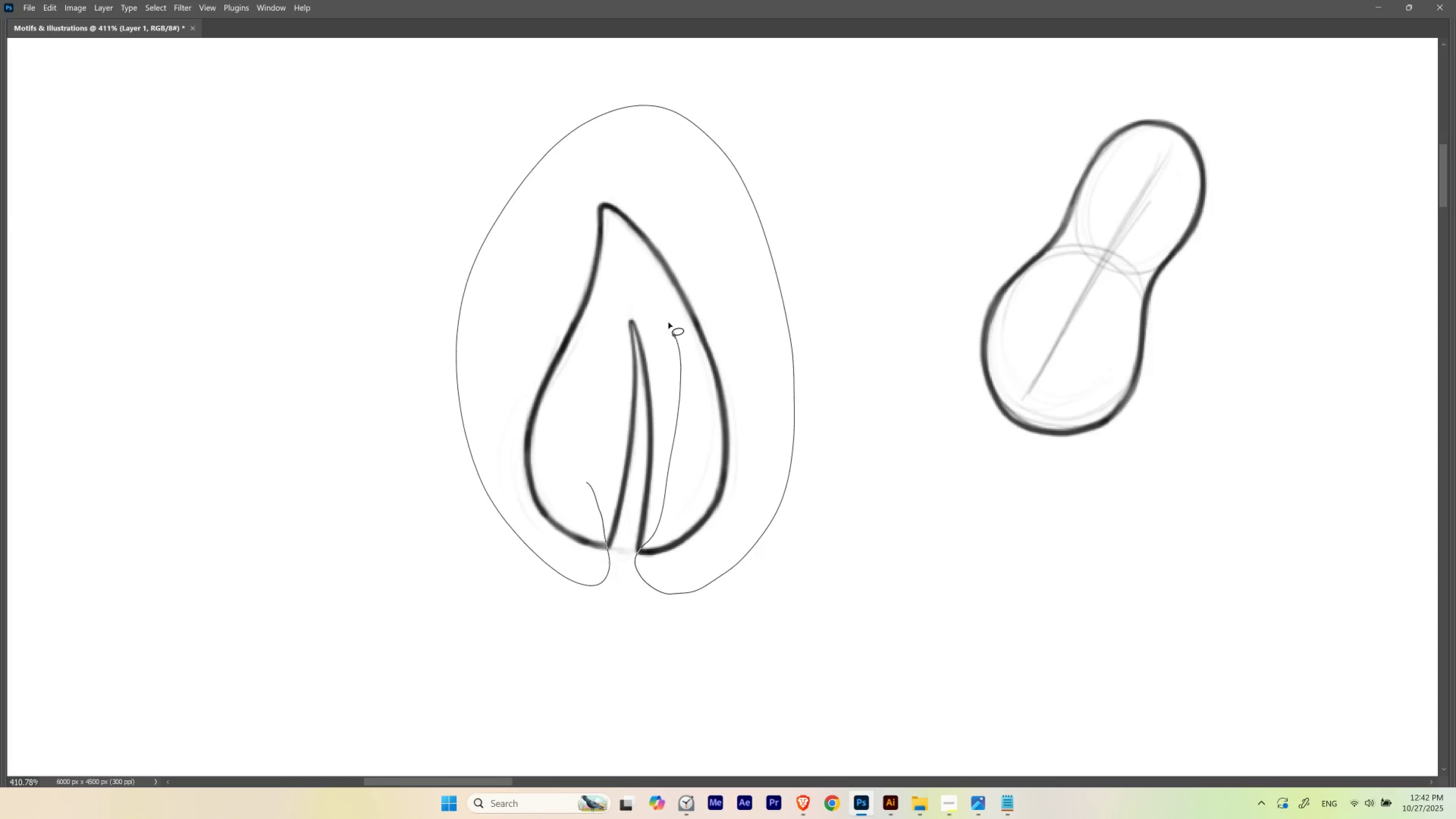 
wait(5.92)
 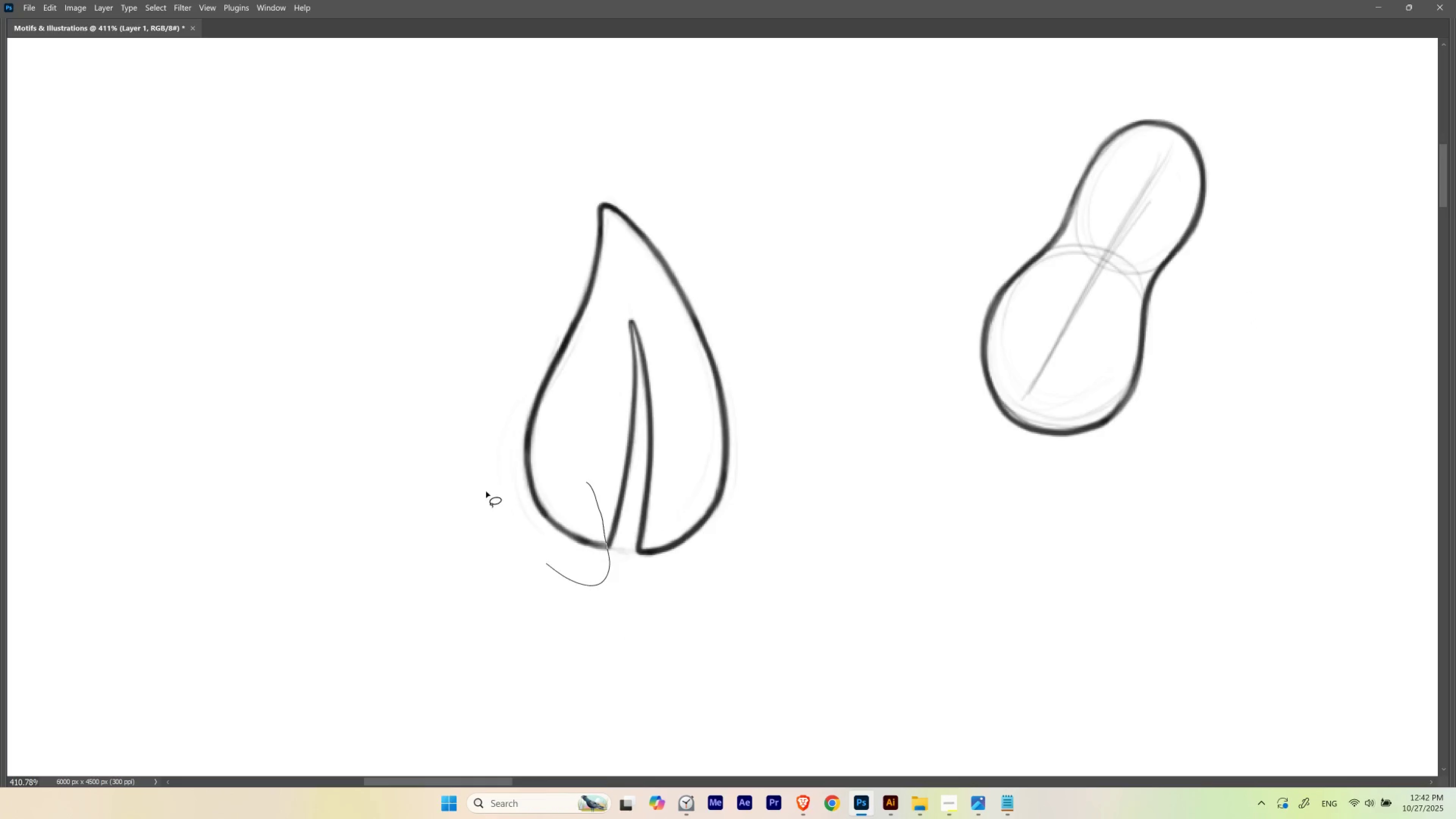 
key(Control+H)
 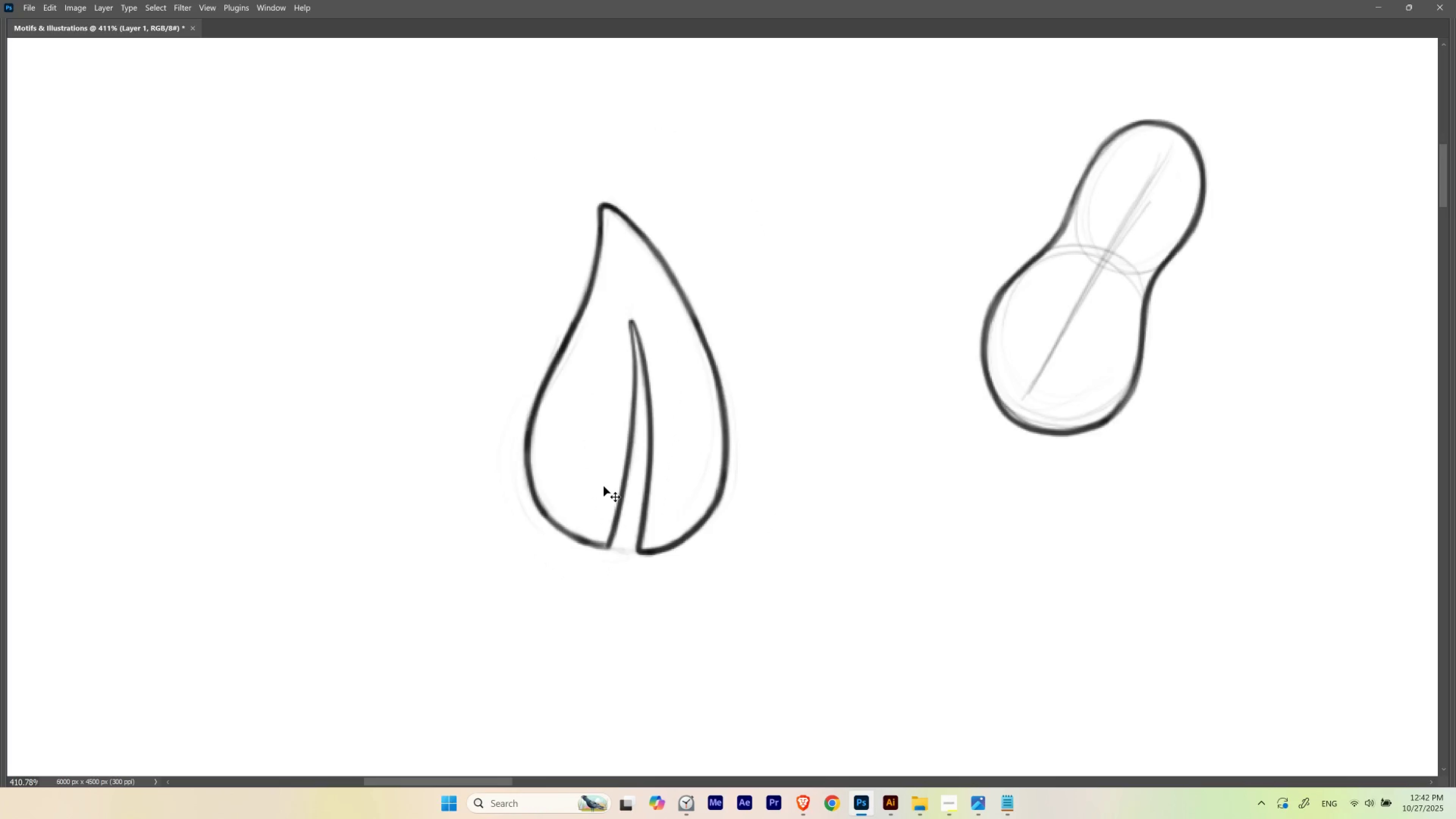 
key(Control+T)
 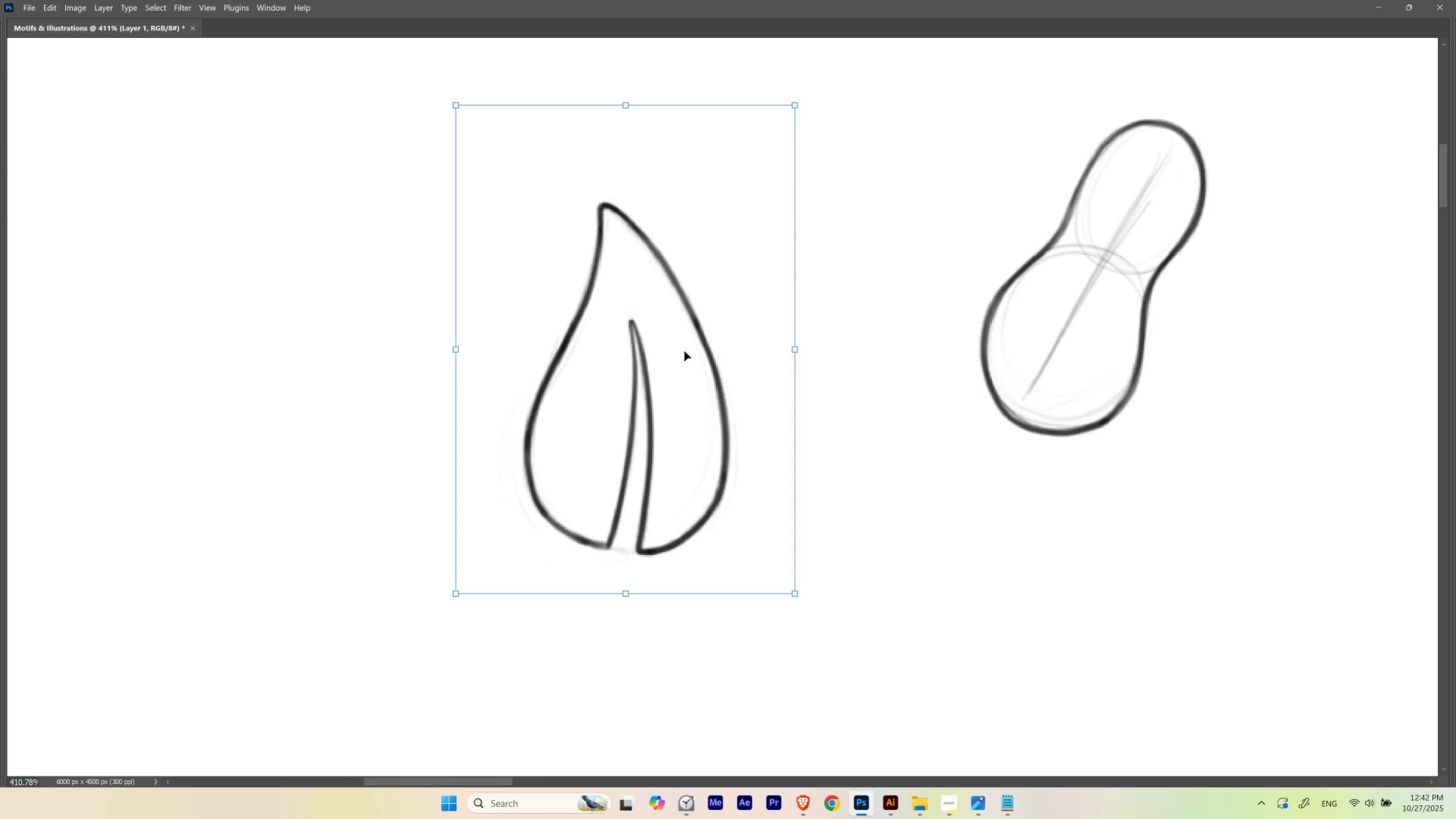 
right_click([684, 351])
 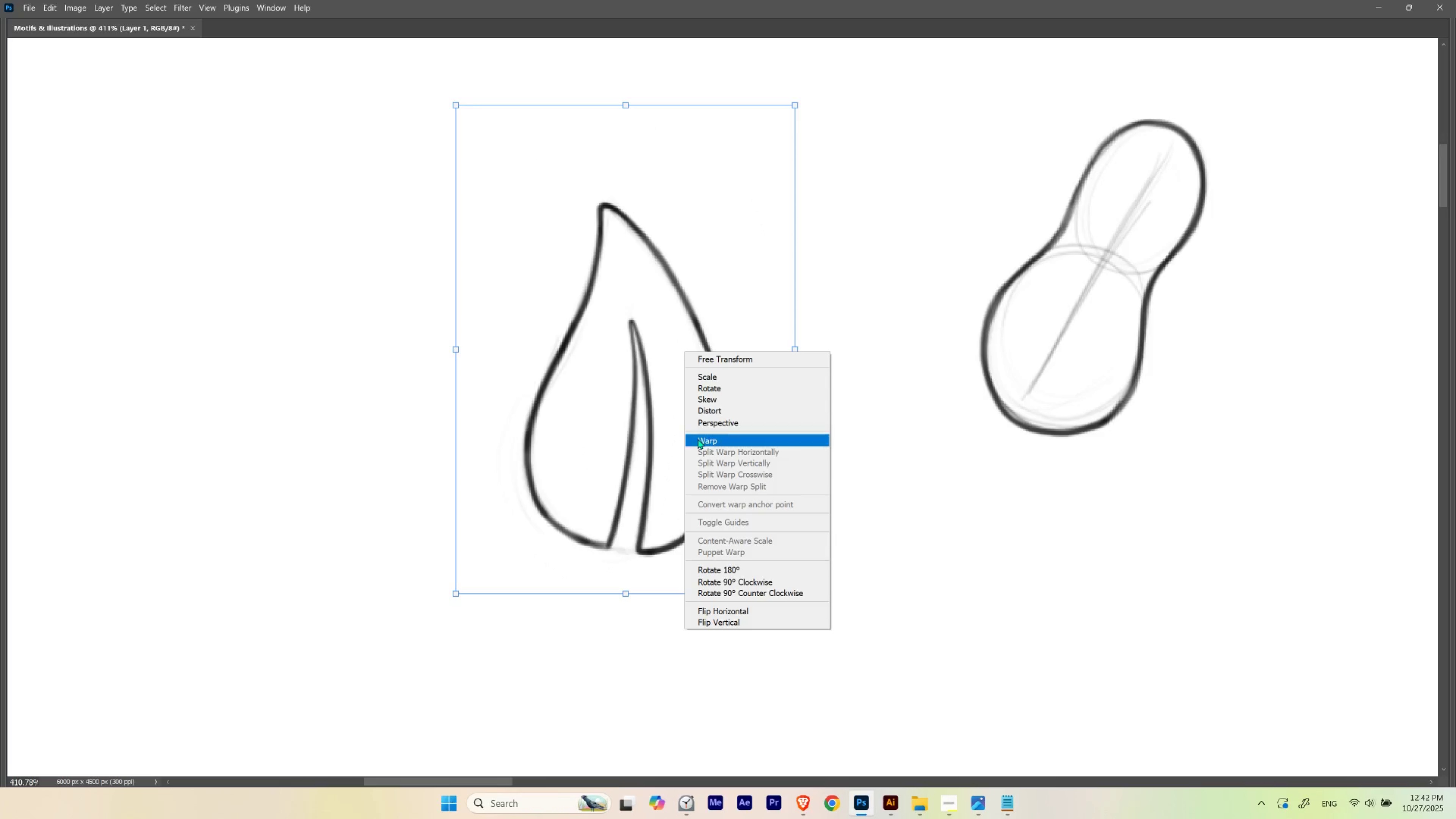 
left_click([697, 438])
 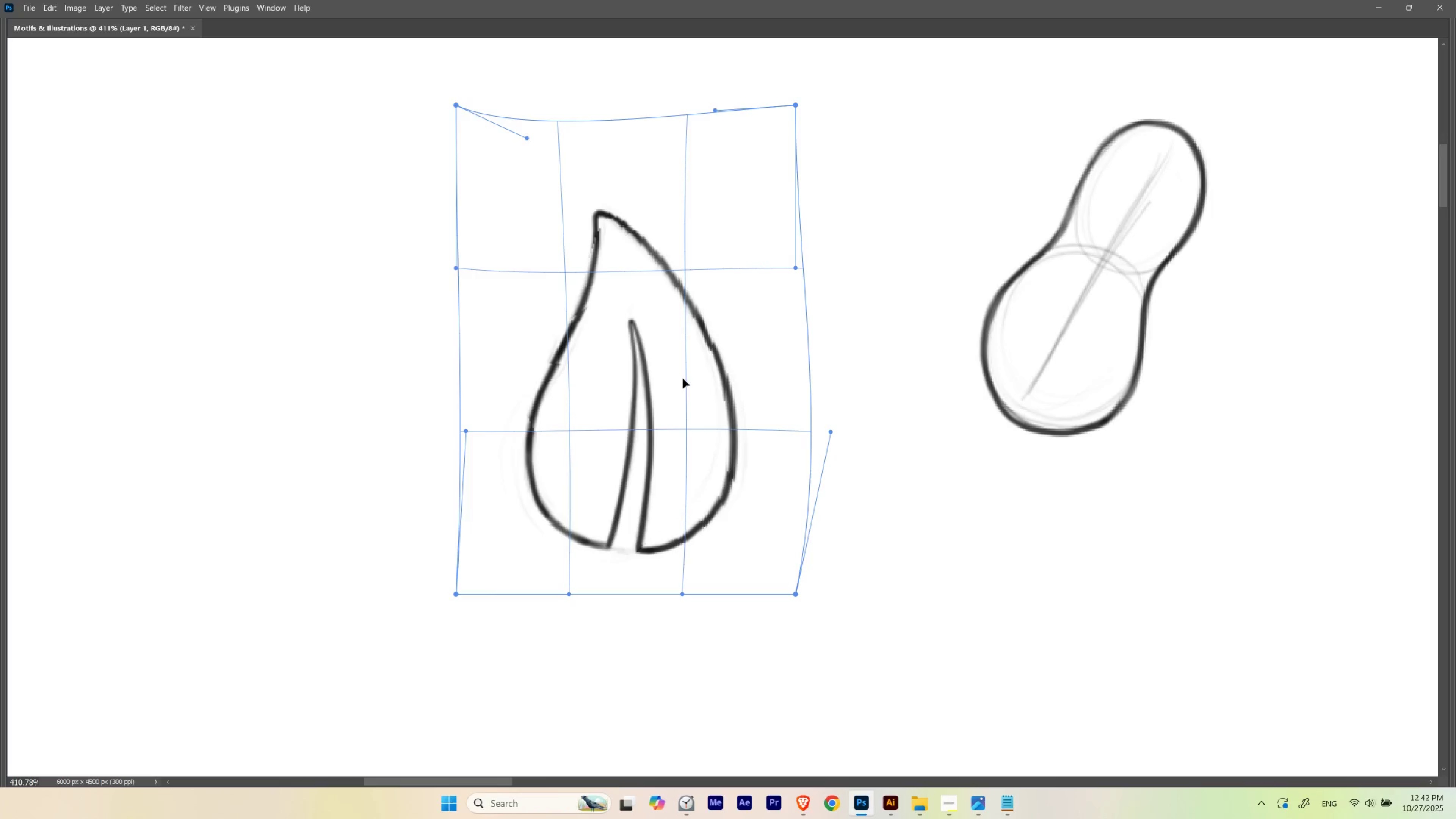 
wait(25.55)
 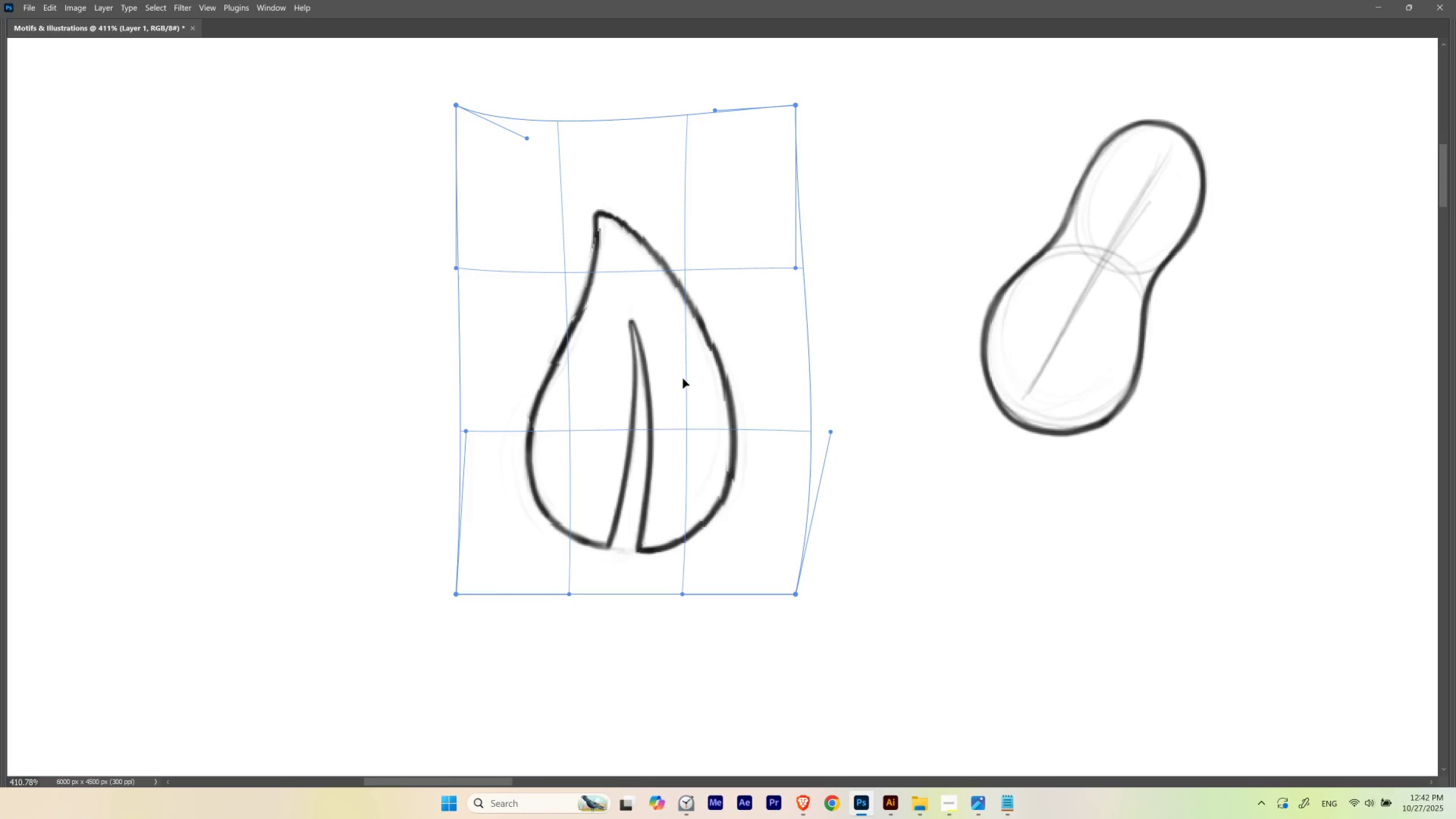 
key(Enter)
 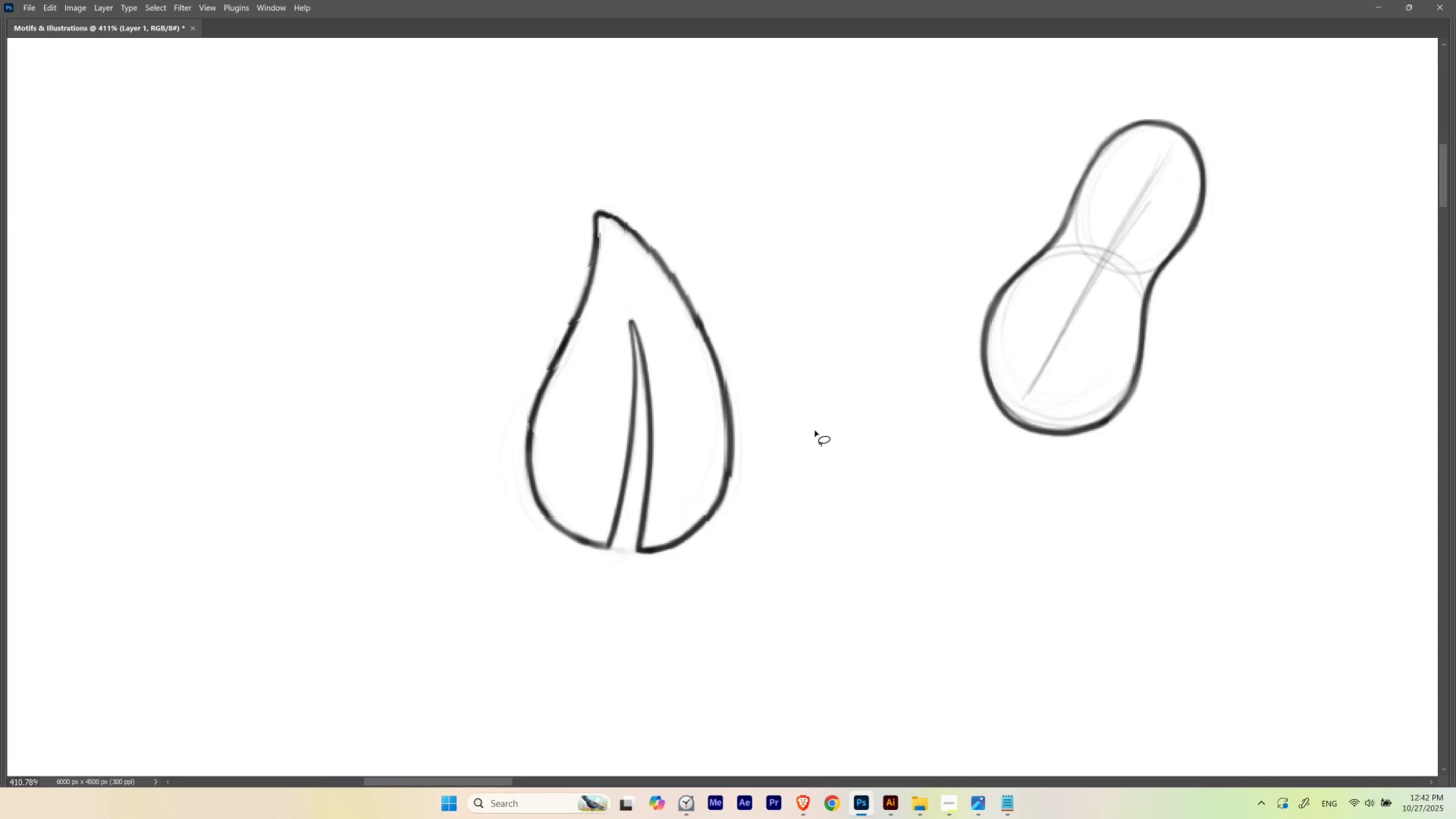 
key(Shift+ShiftRight)
 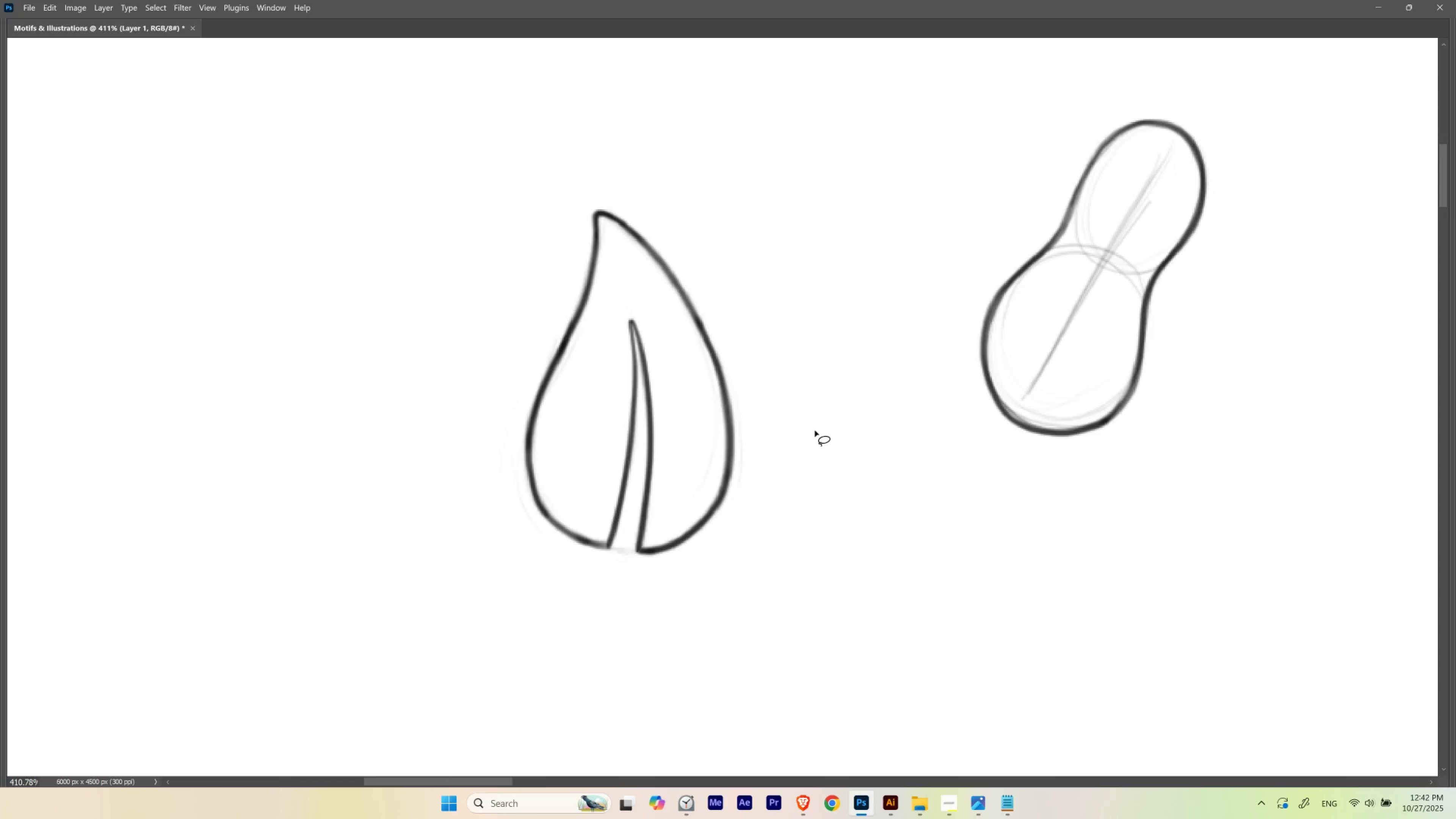 
key(Control+Z)
 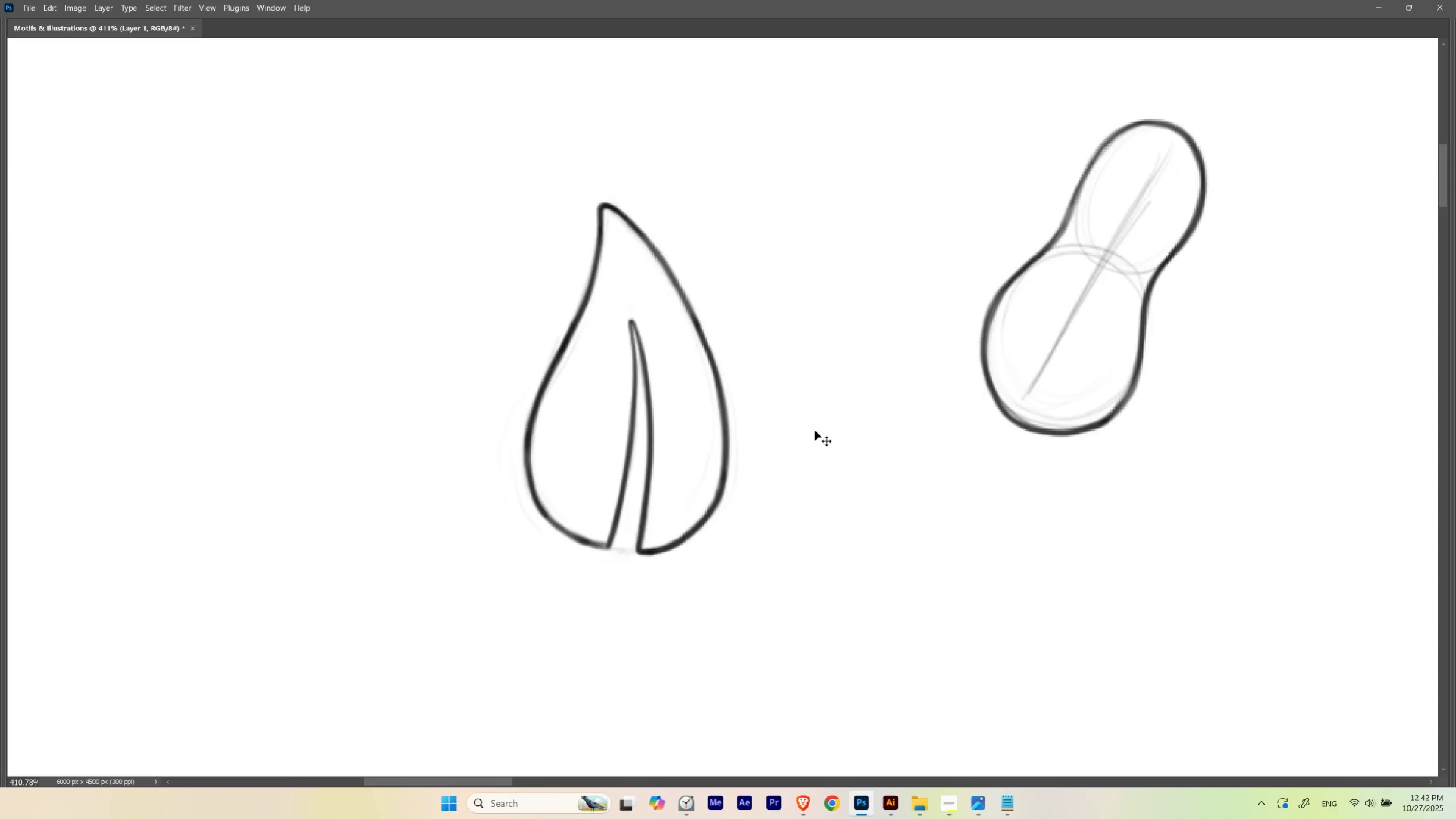 
key(Control+Shift+Z)
 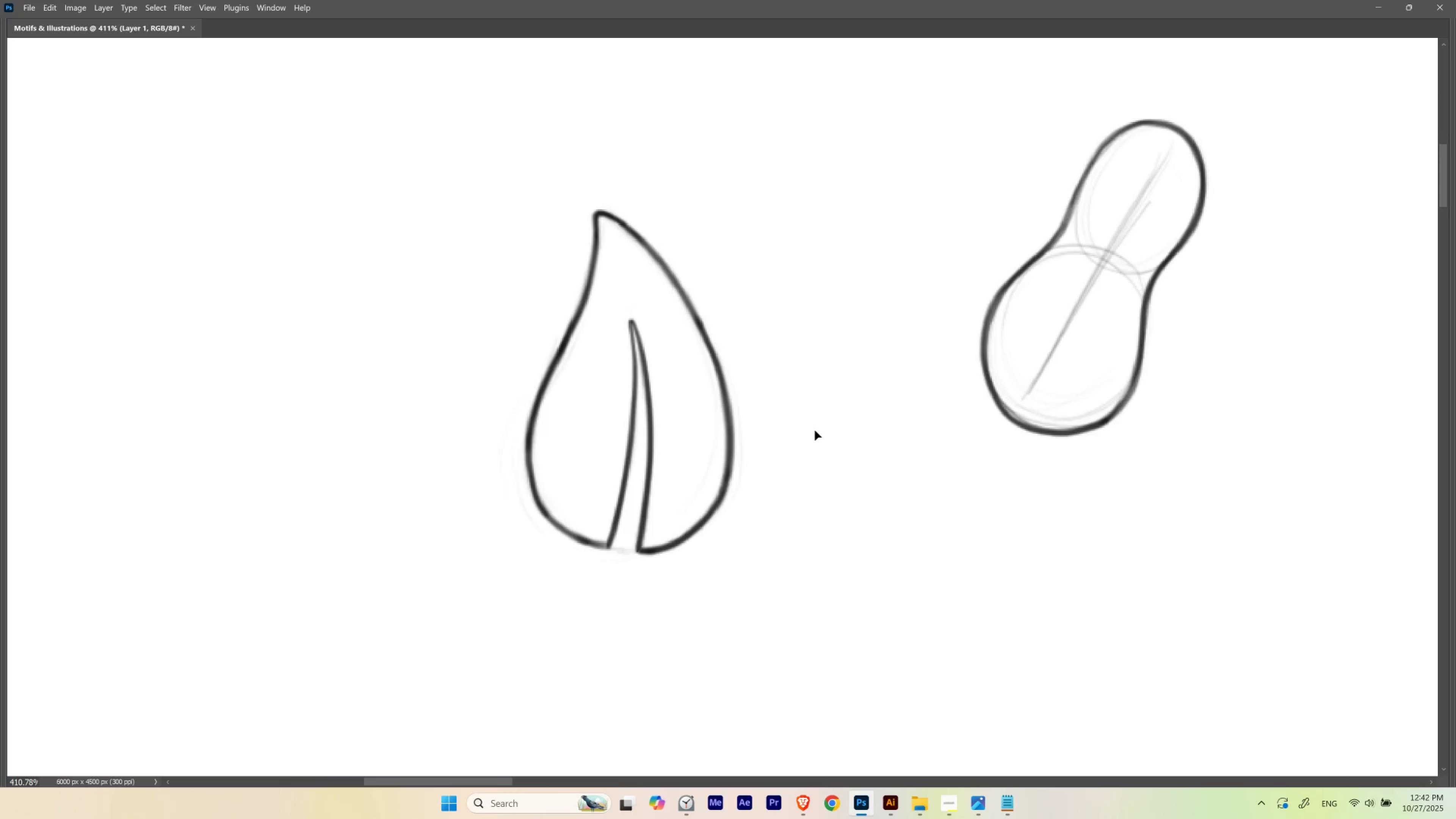 
key(Control+Z)
 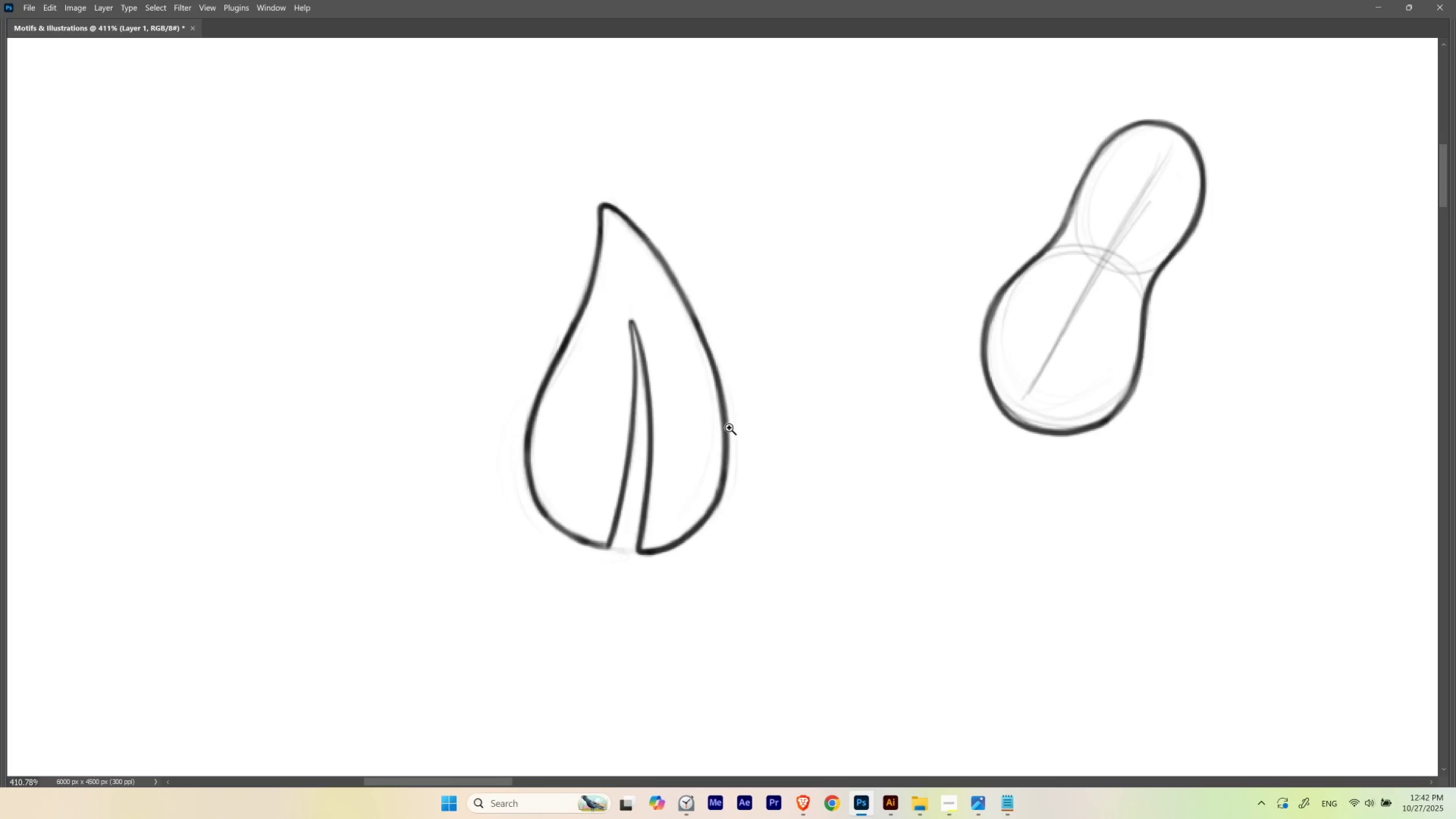 
hold_key(key=Space, duration=0.87)
 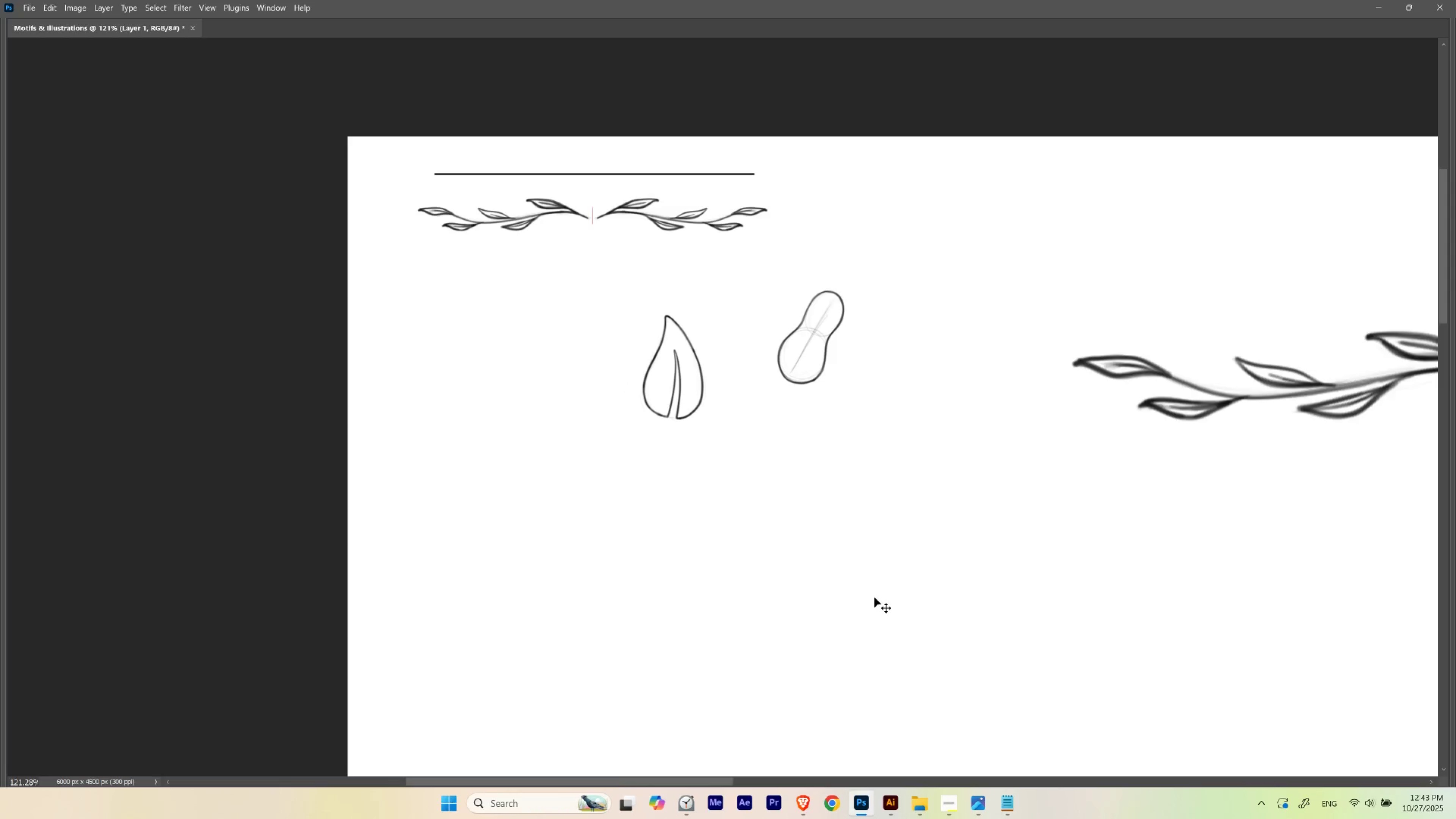 
key(Control+Shift+Z)
 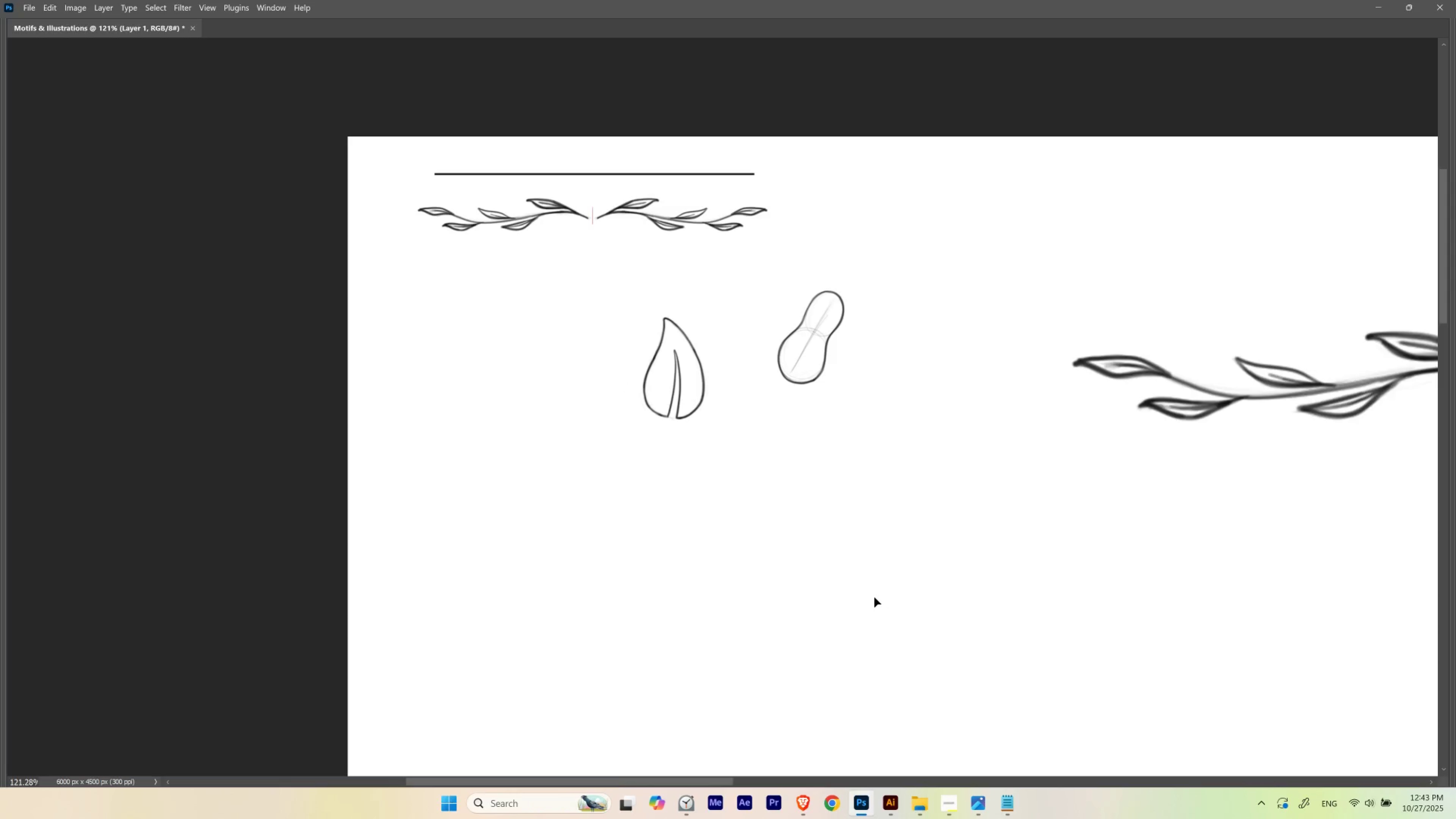 
key(Control+Z)
 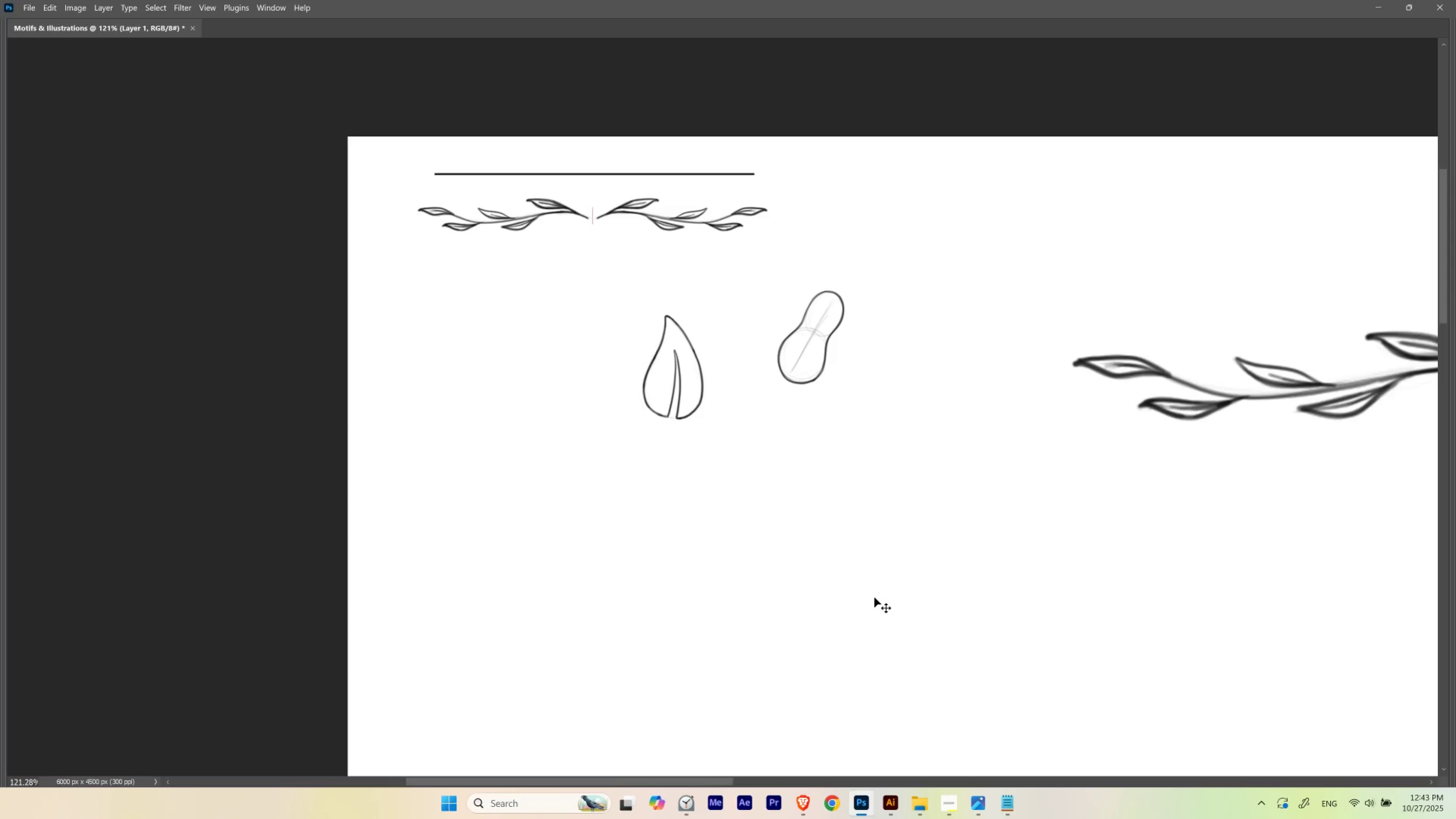 
key(Control+Shift+Z)
 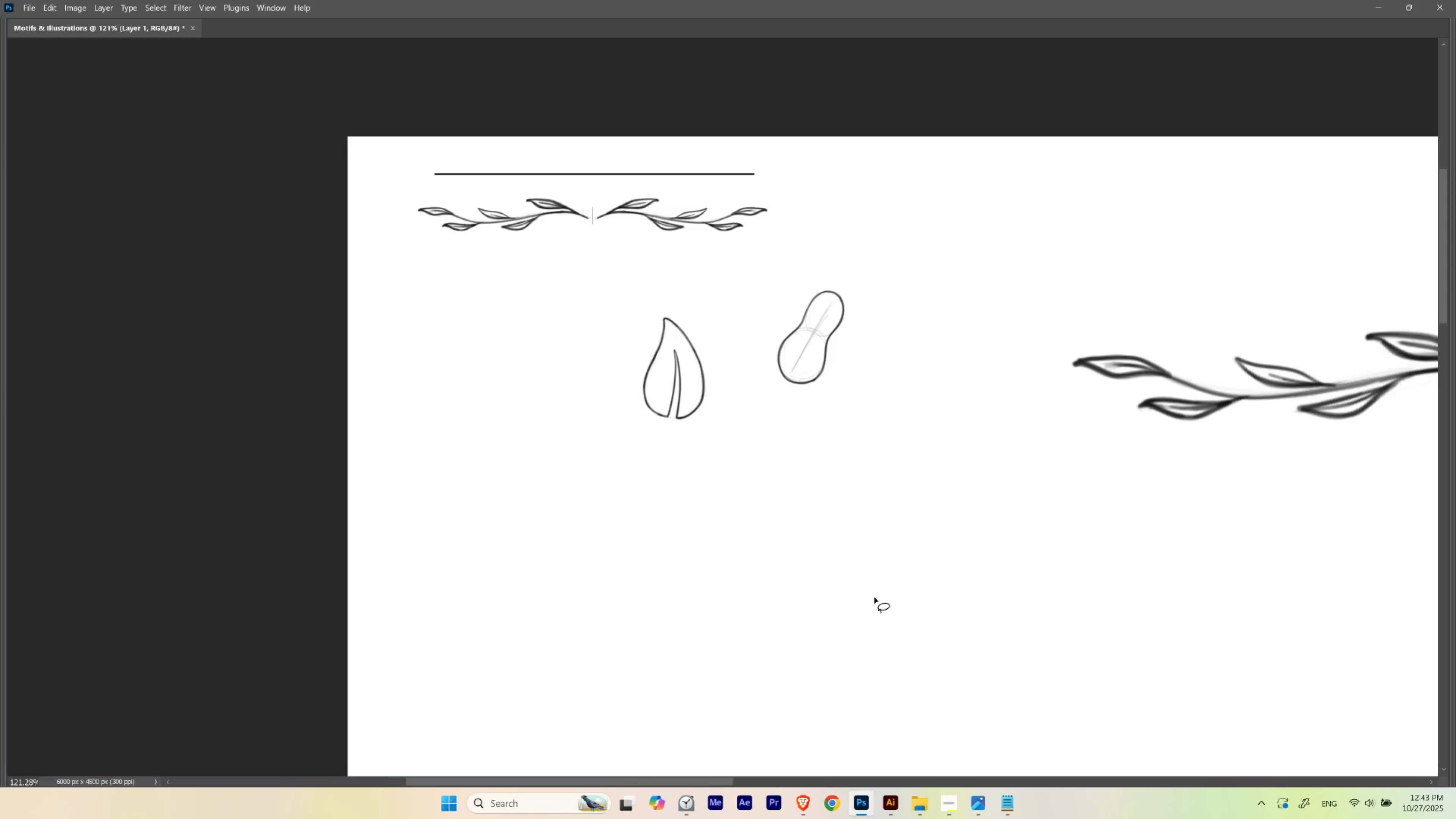 
hold_key(key=ControlLeft, duration=0.63)
 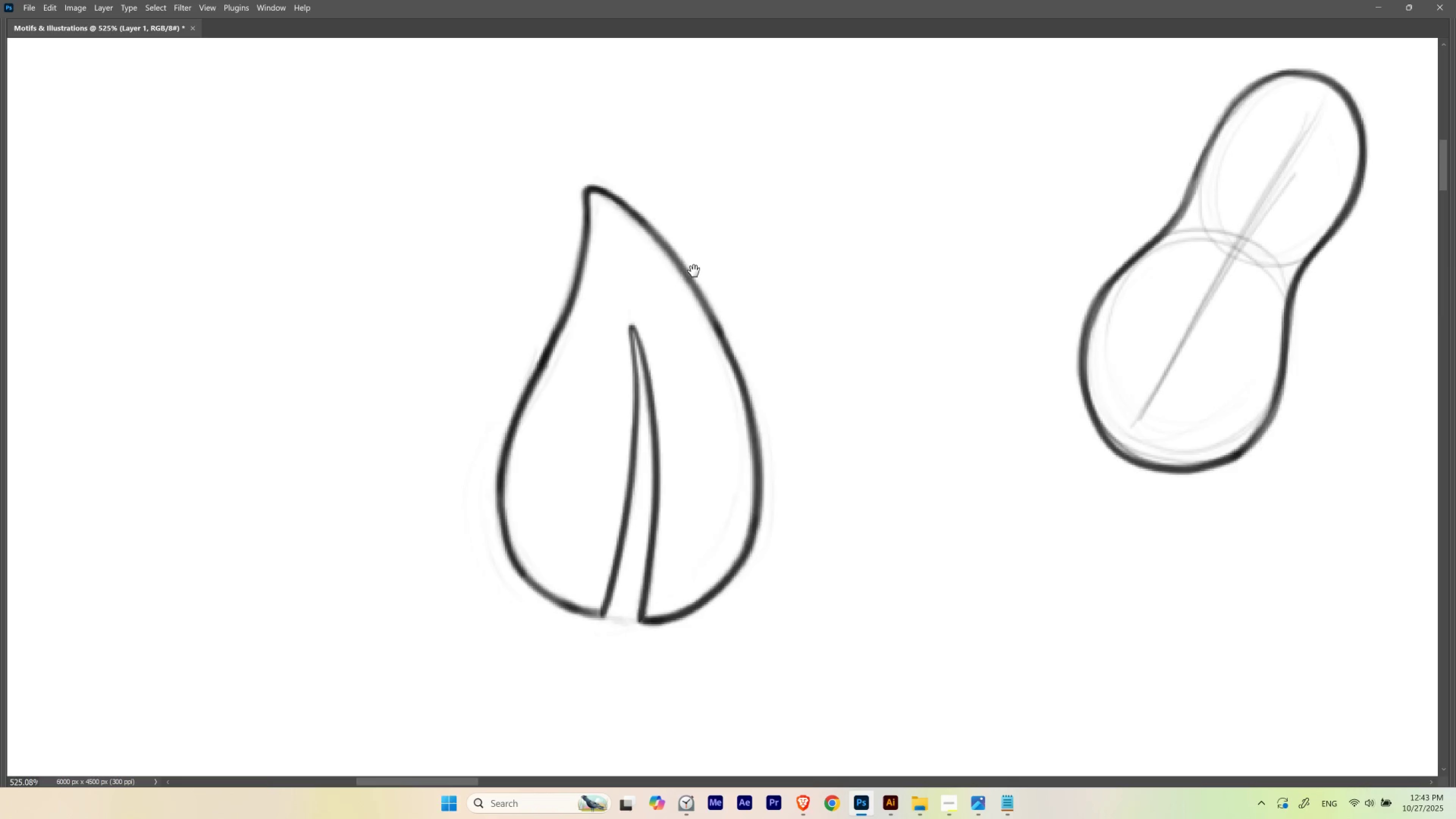 
hold_key(key=Space, duration=1.43)
 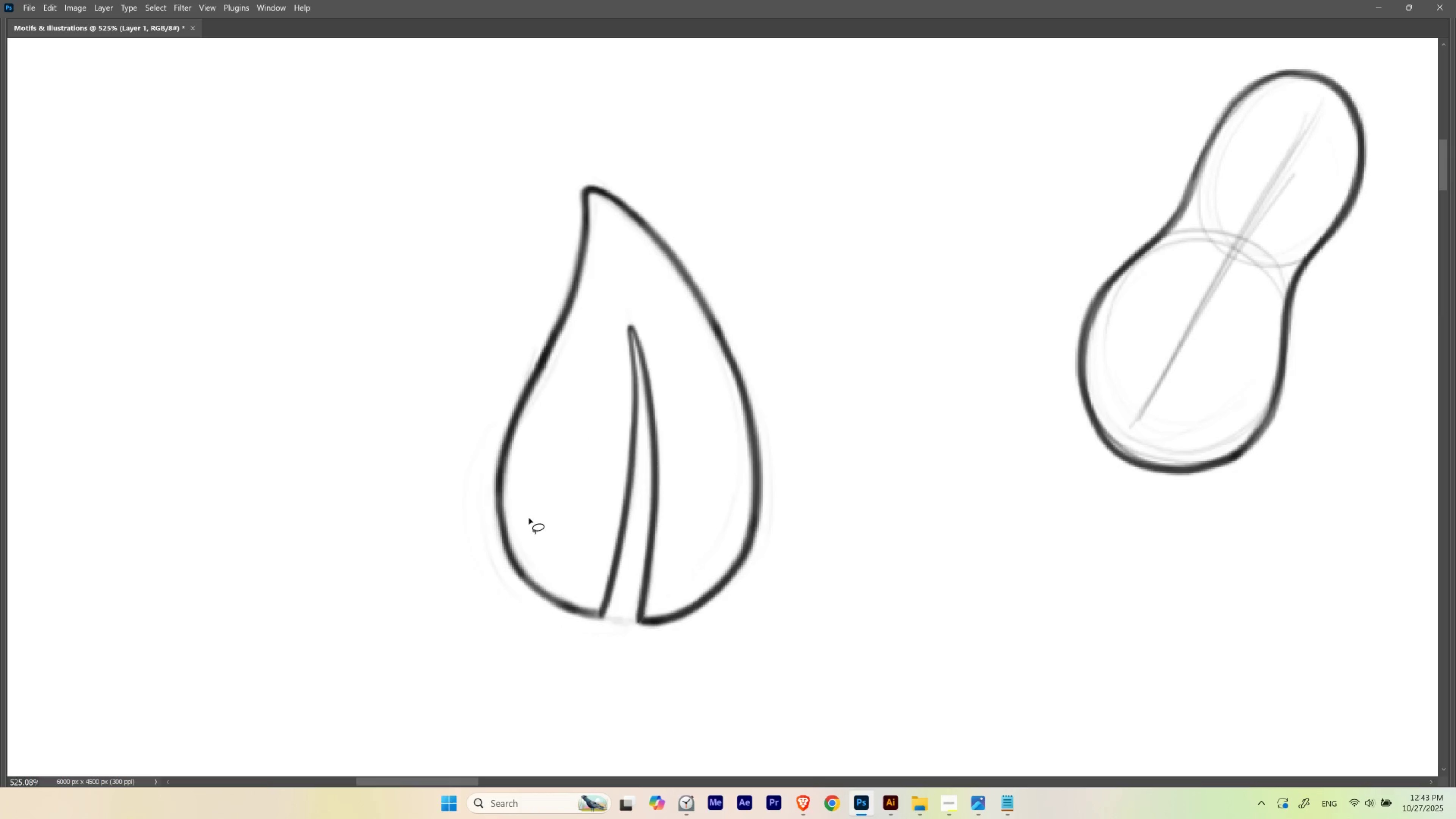 
hold_key(key=E, duration=0.91)
 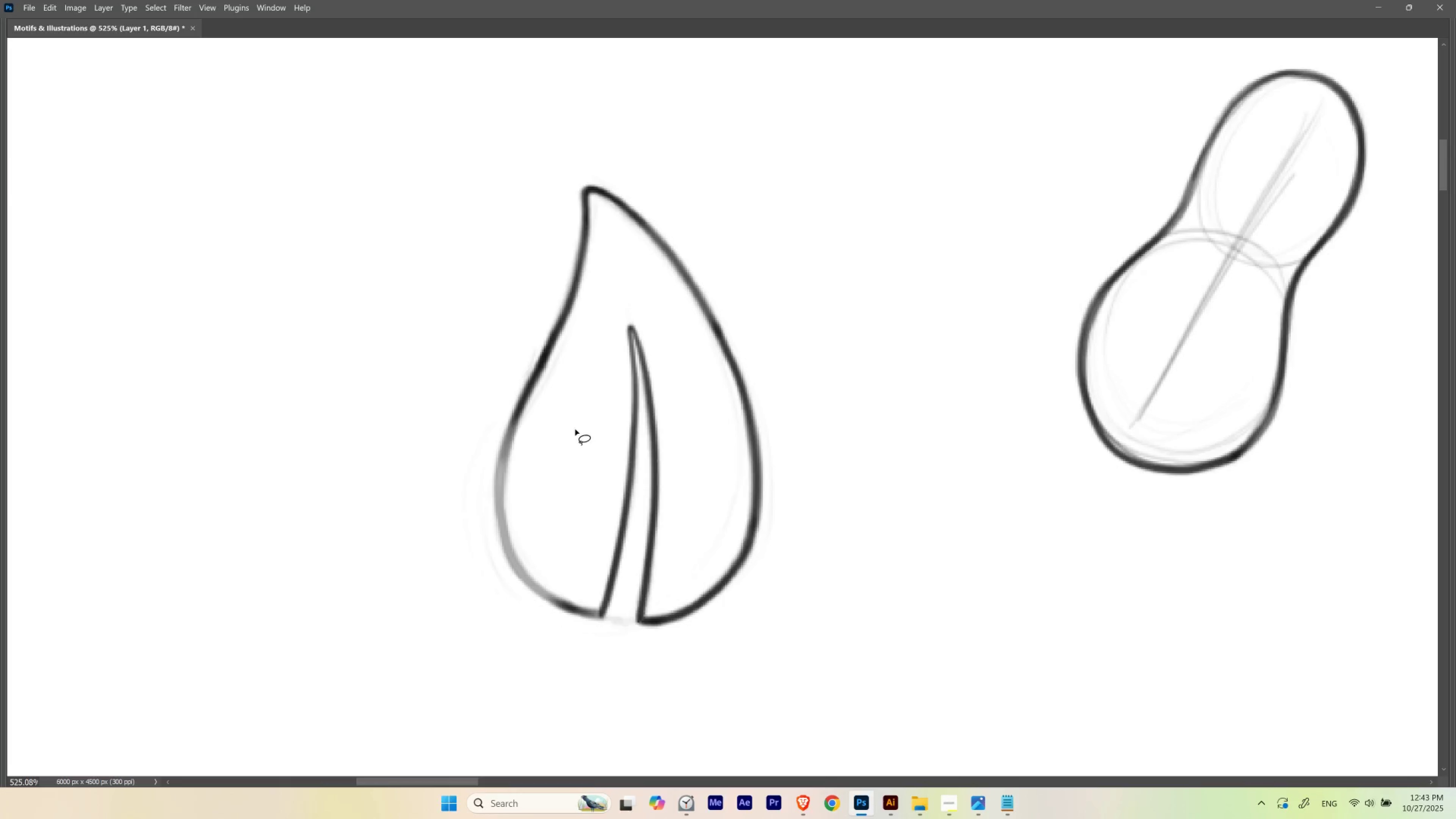 
key(Control+Z)
 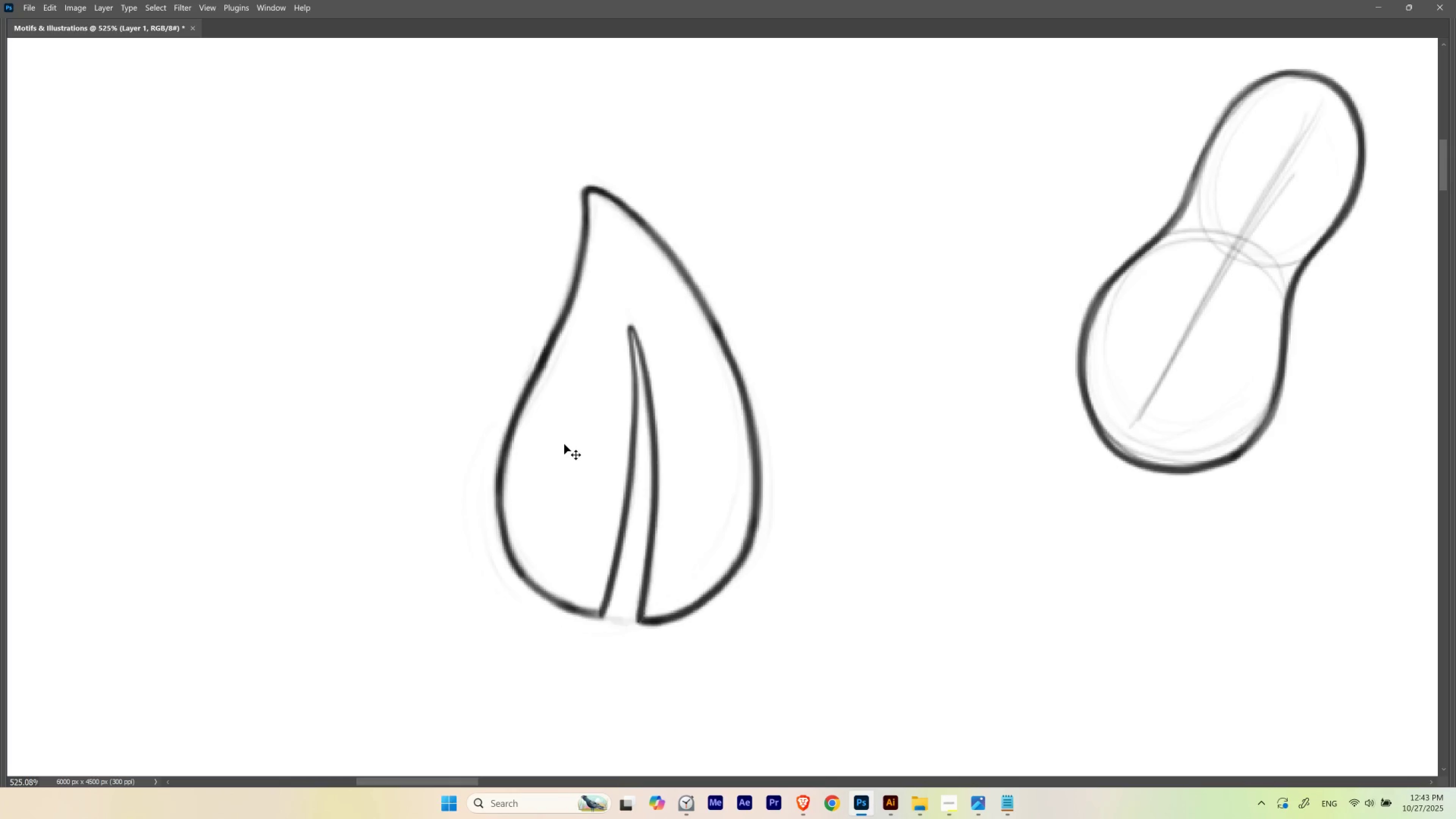 
key(Control+D)
 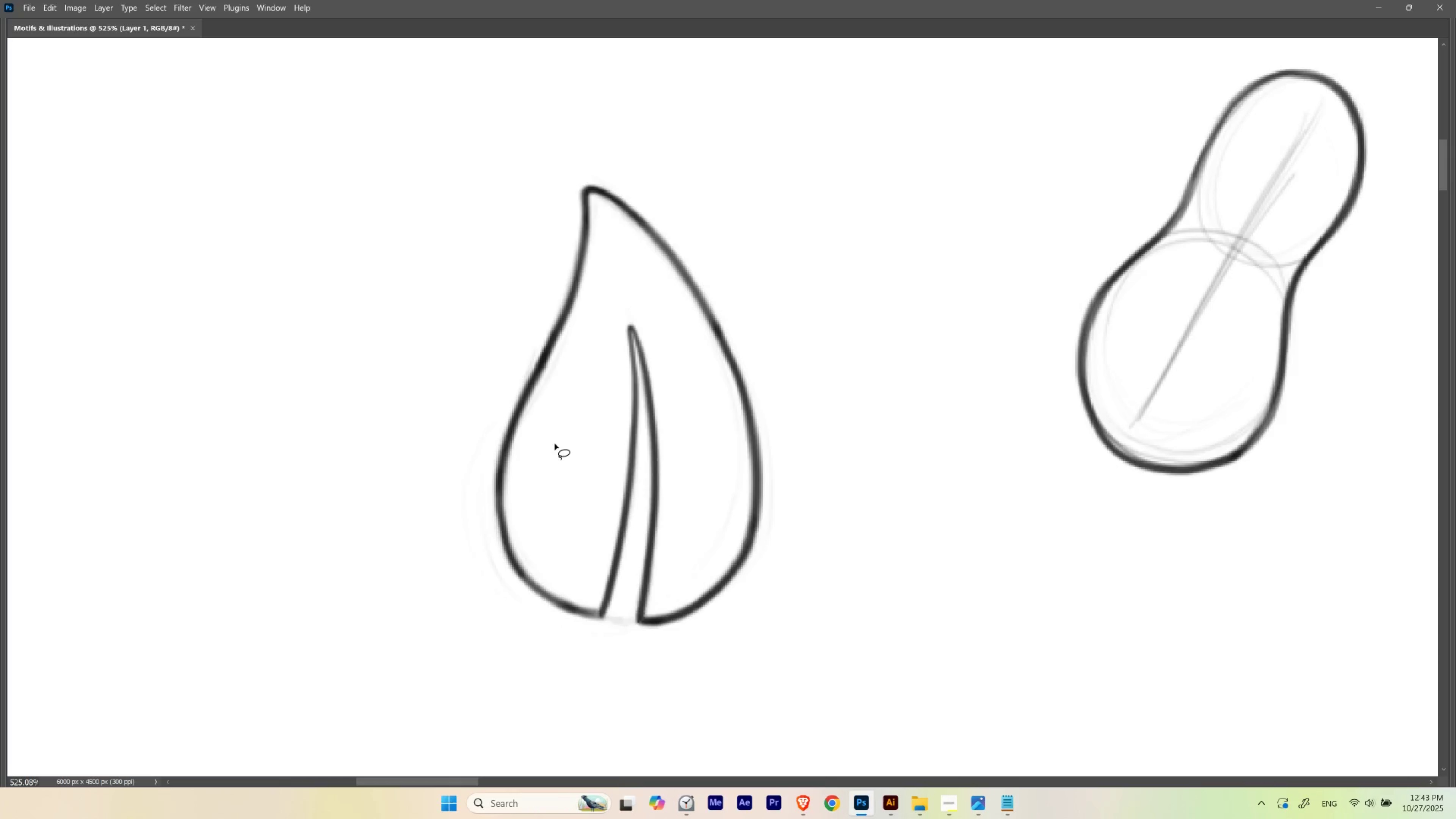 
hold_key(key=E, duration=0.81)
 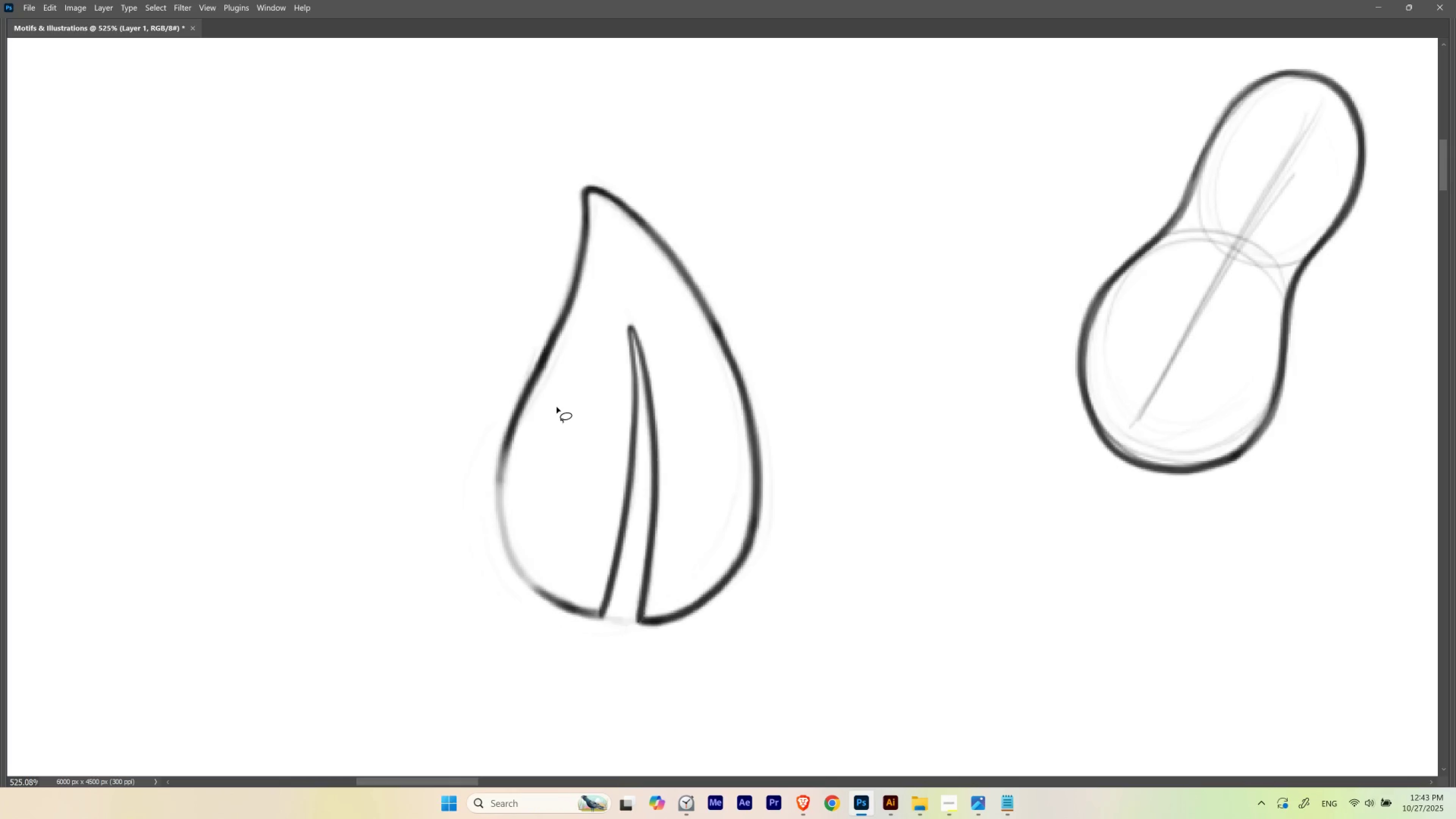 
hold_key(key=Space, duration=0.6)
 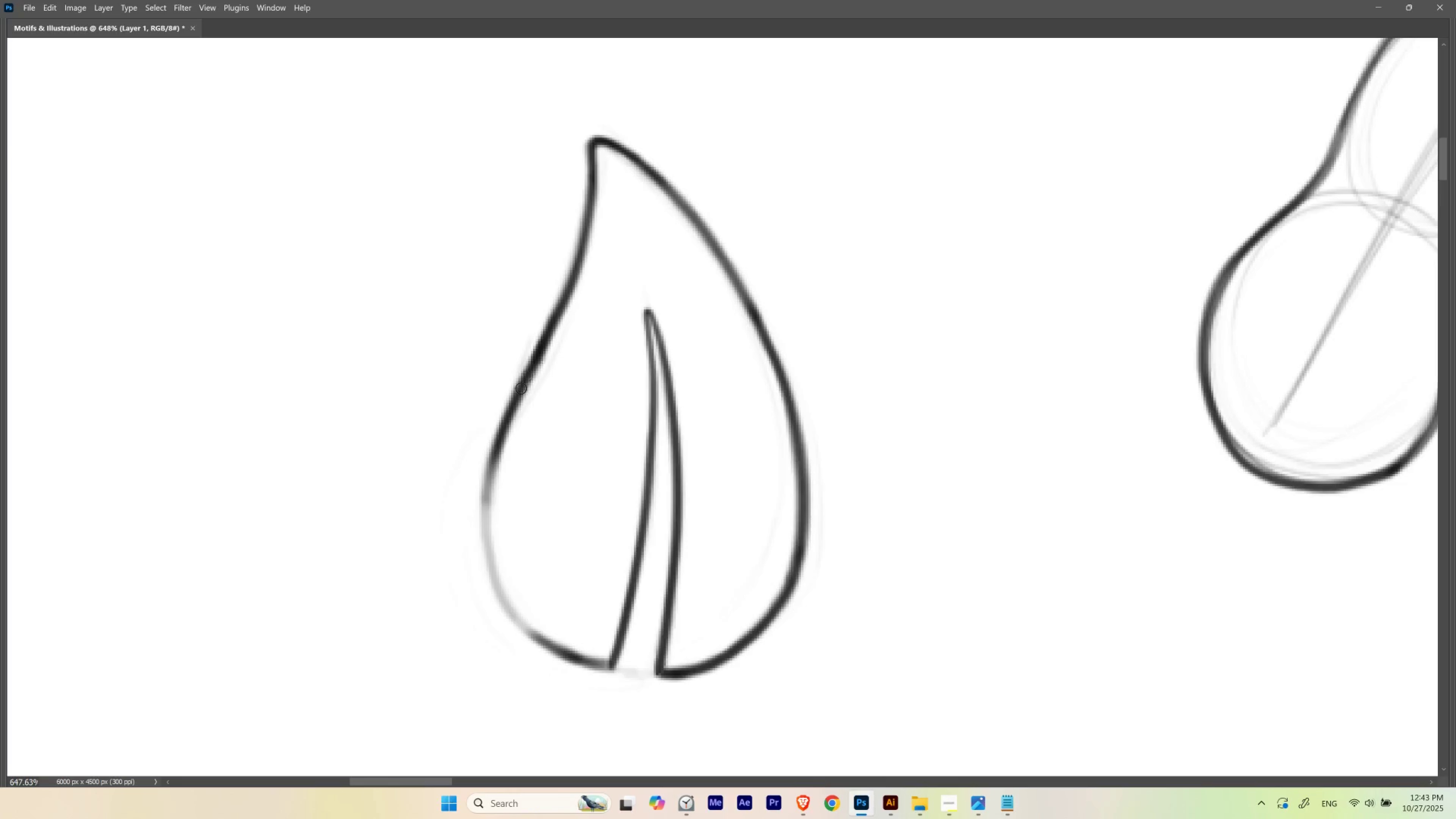 
hold_key(key=ControlLeft, duration=0.39)
 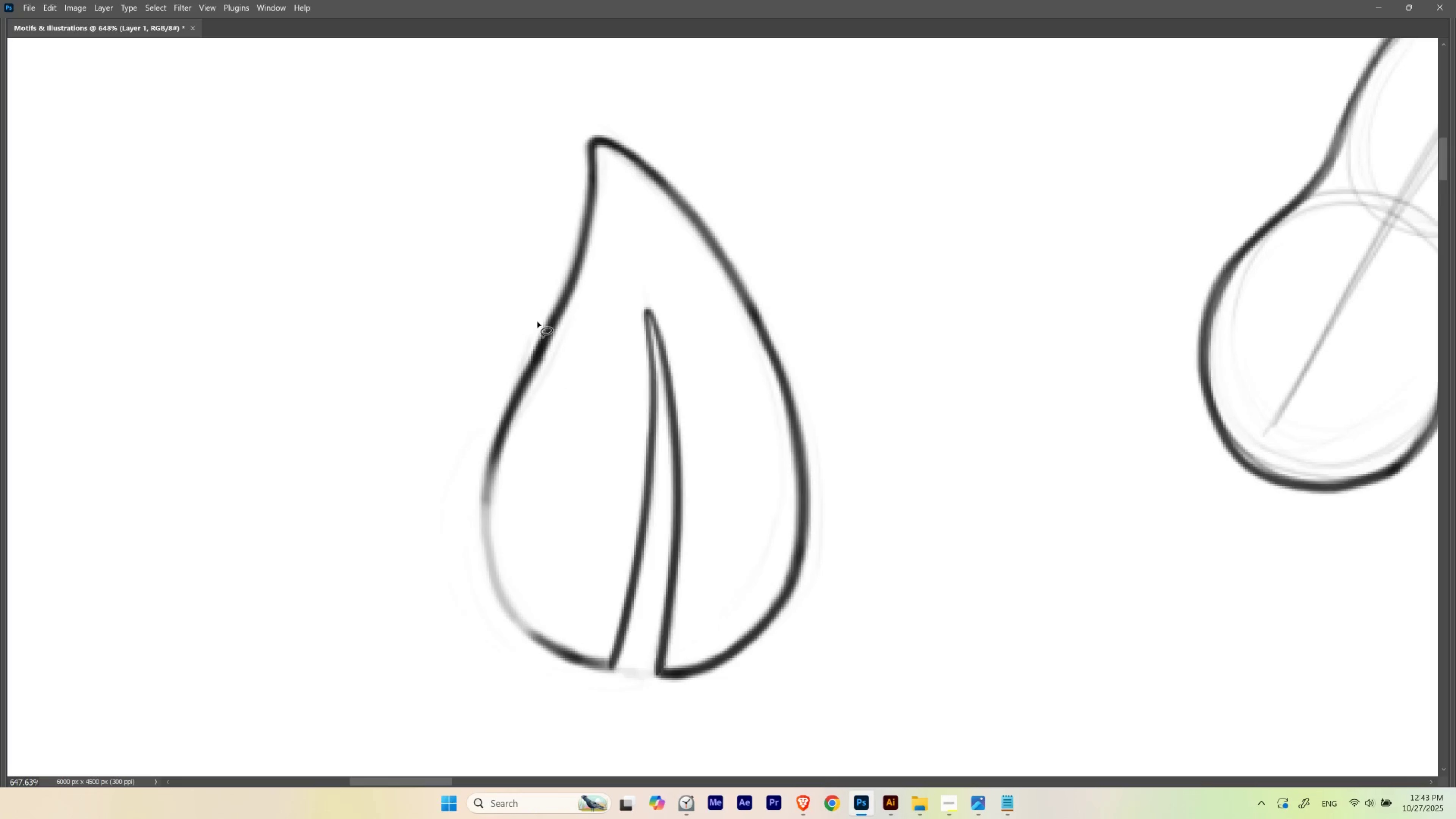 
key(B)
 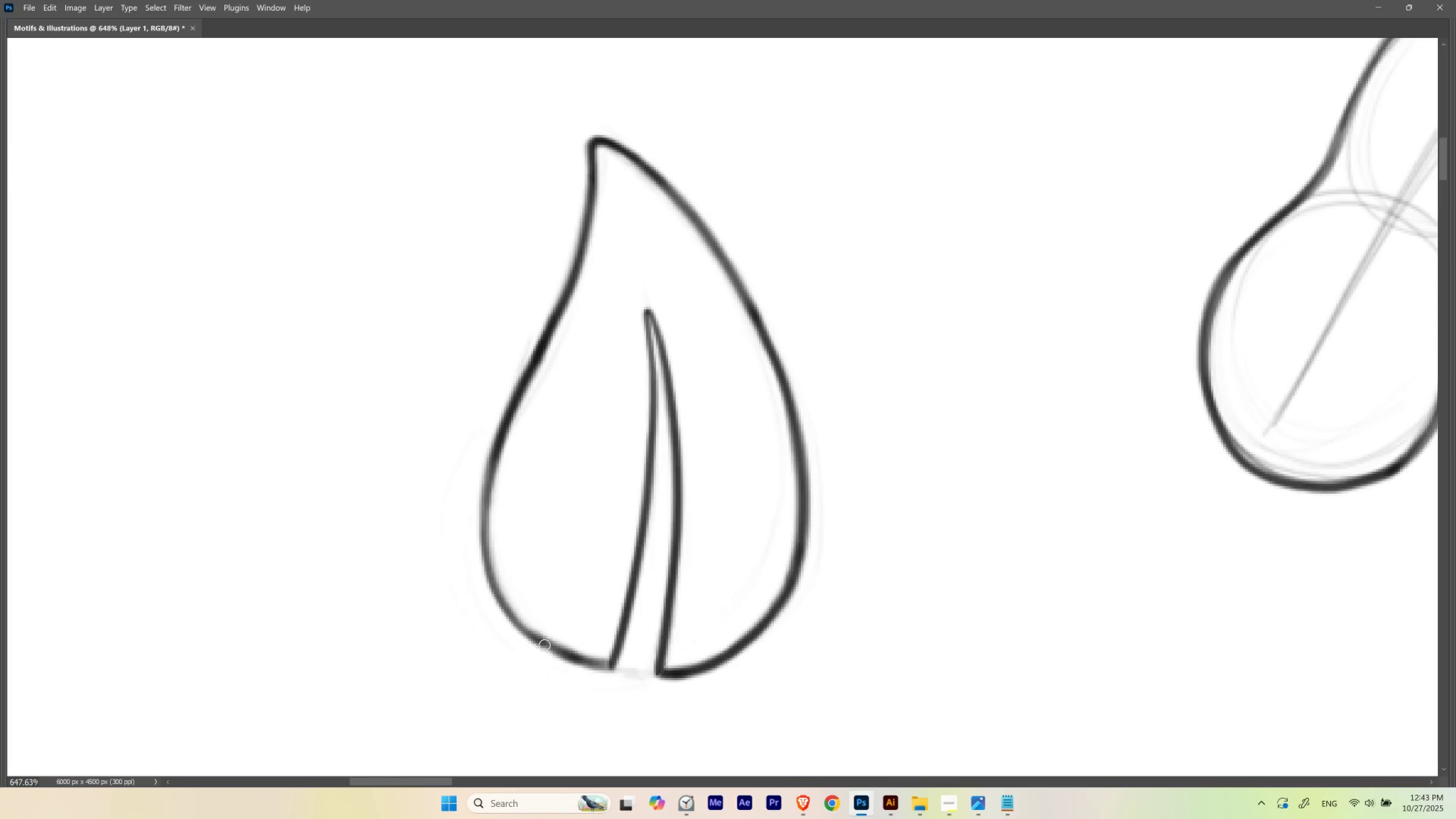 
wait(7.27)
 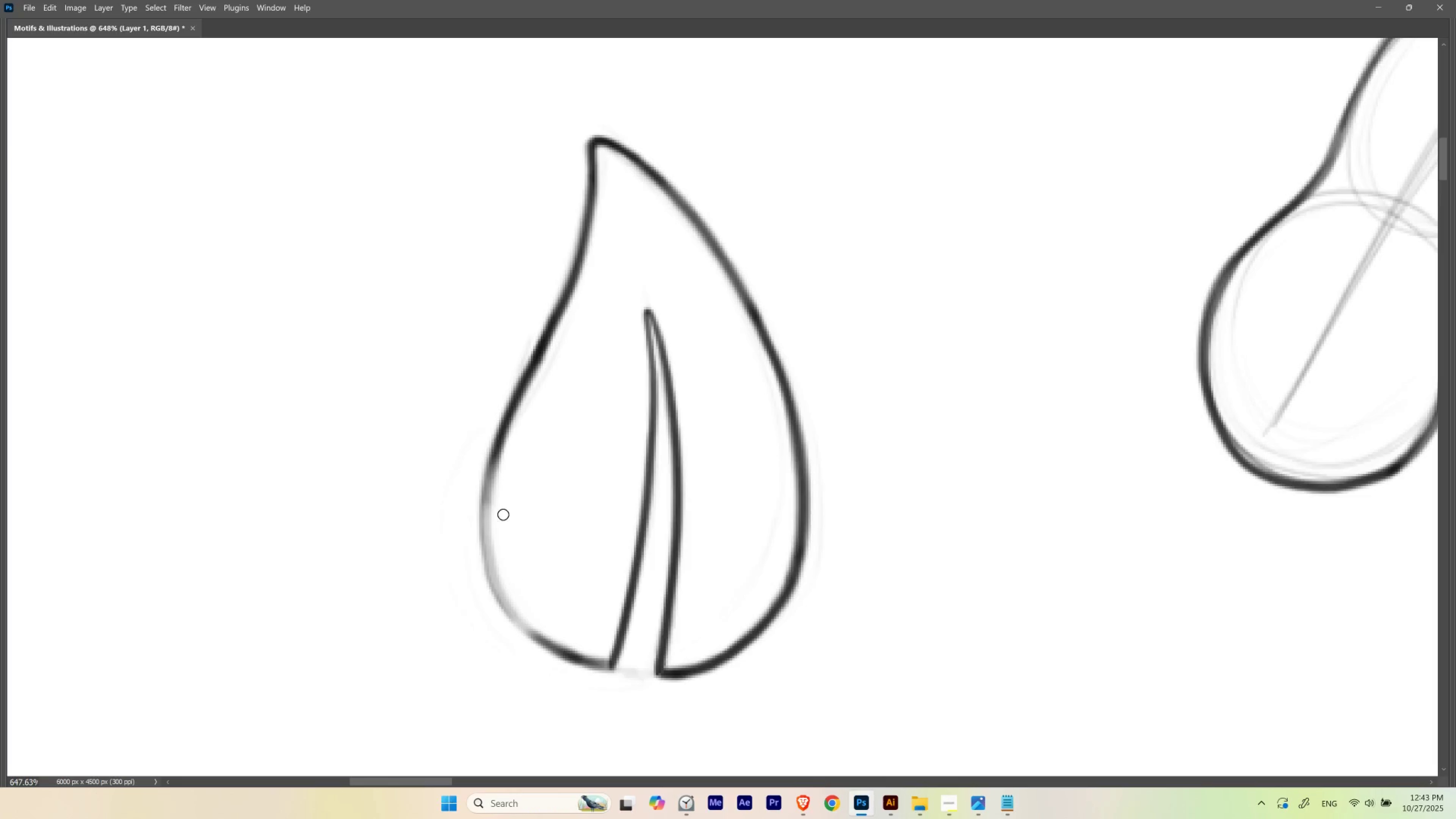 
hold_key(key=Backquote, duration=1.01)
 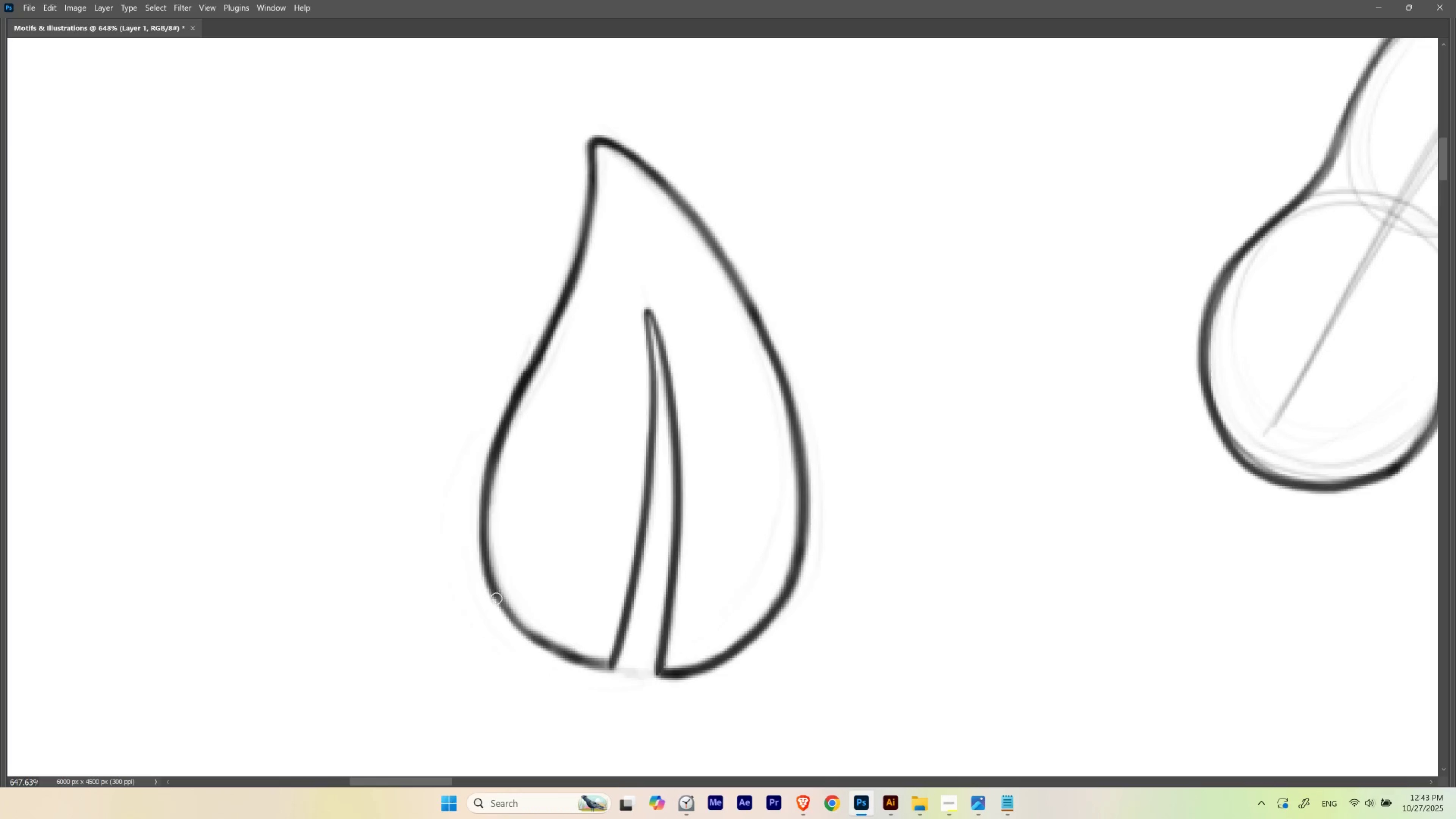 
wait(8.84)
 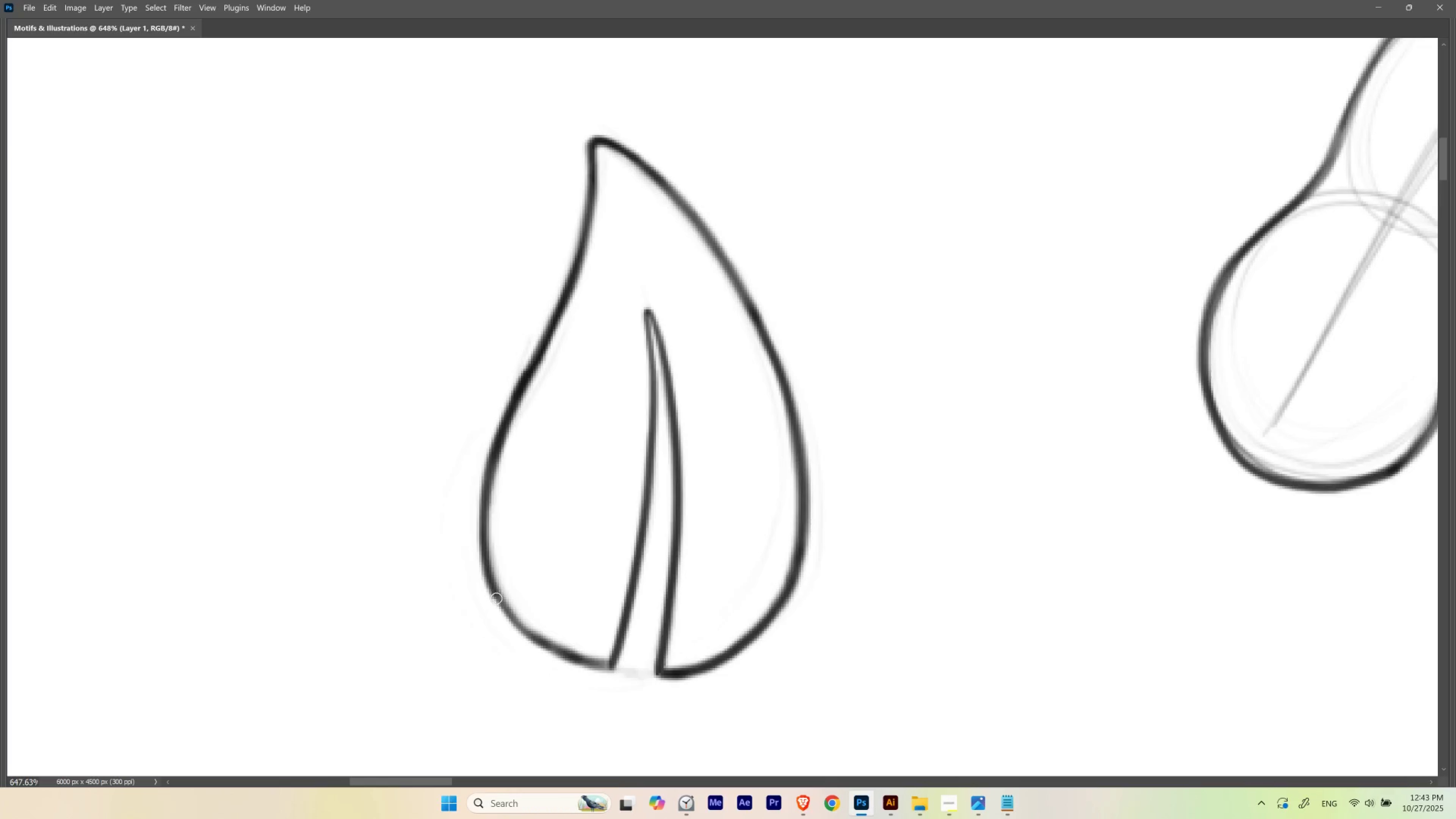 
hold_key(key=Backquote, duration=1.42)
 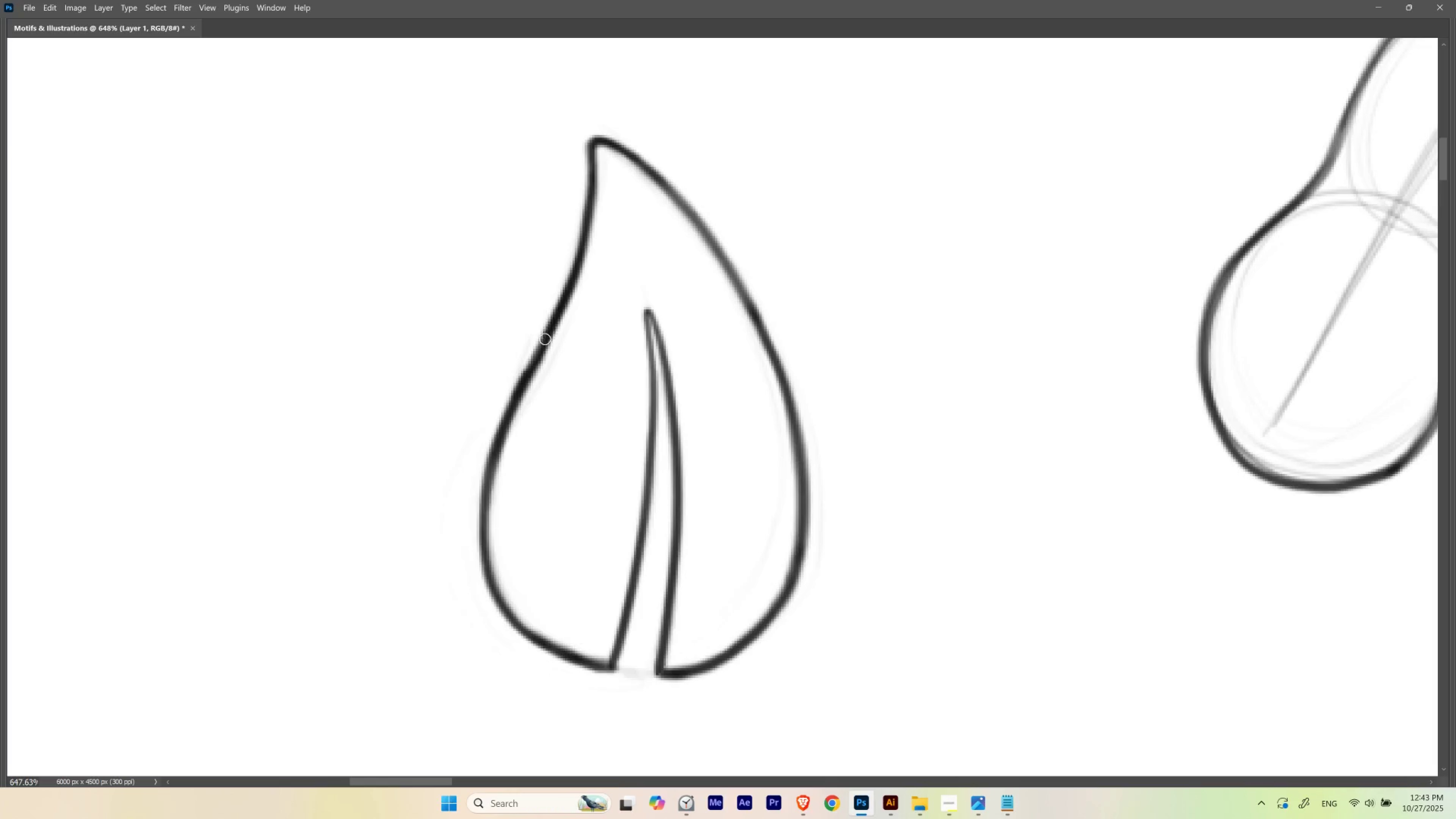 
hold_key(key=Backquote, duration=1.3)
 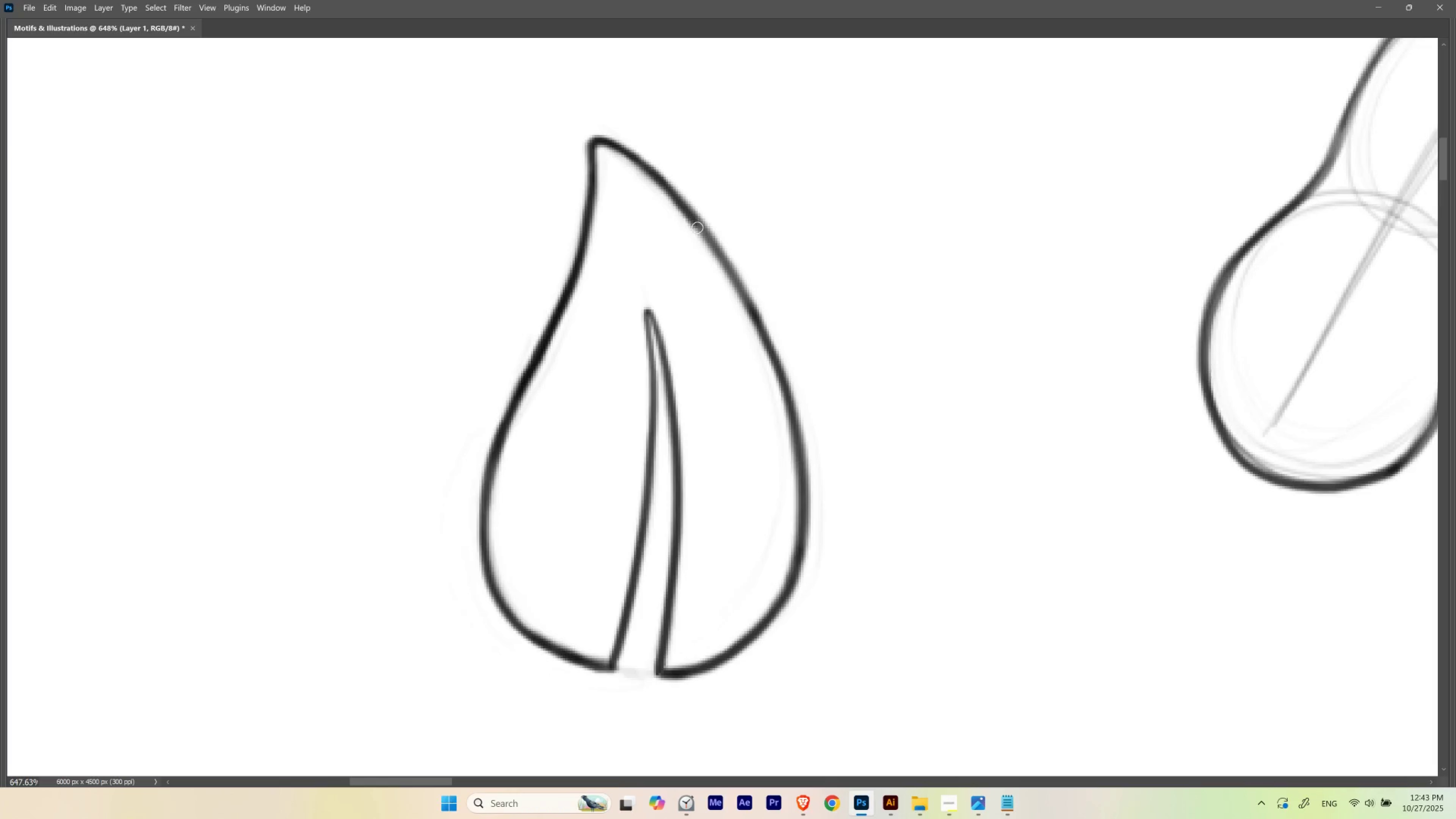 
key(Control+ControlLeft)
 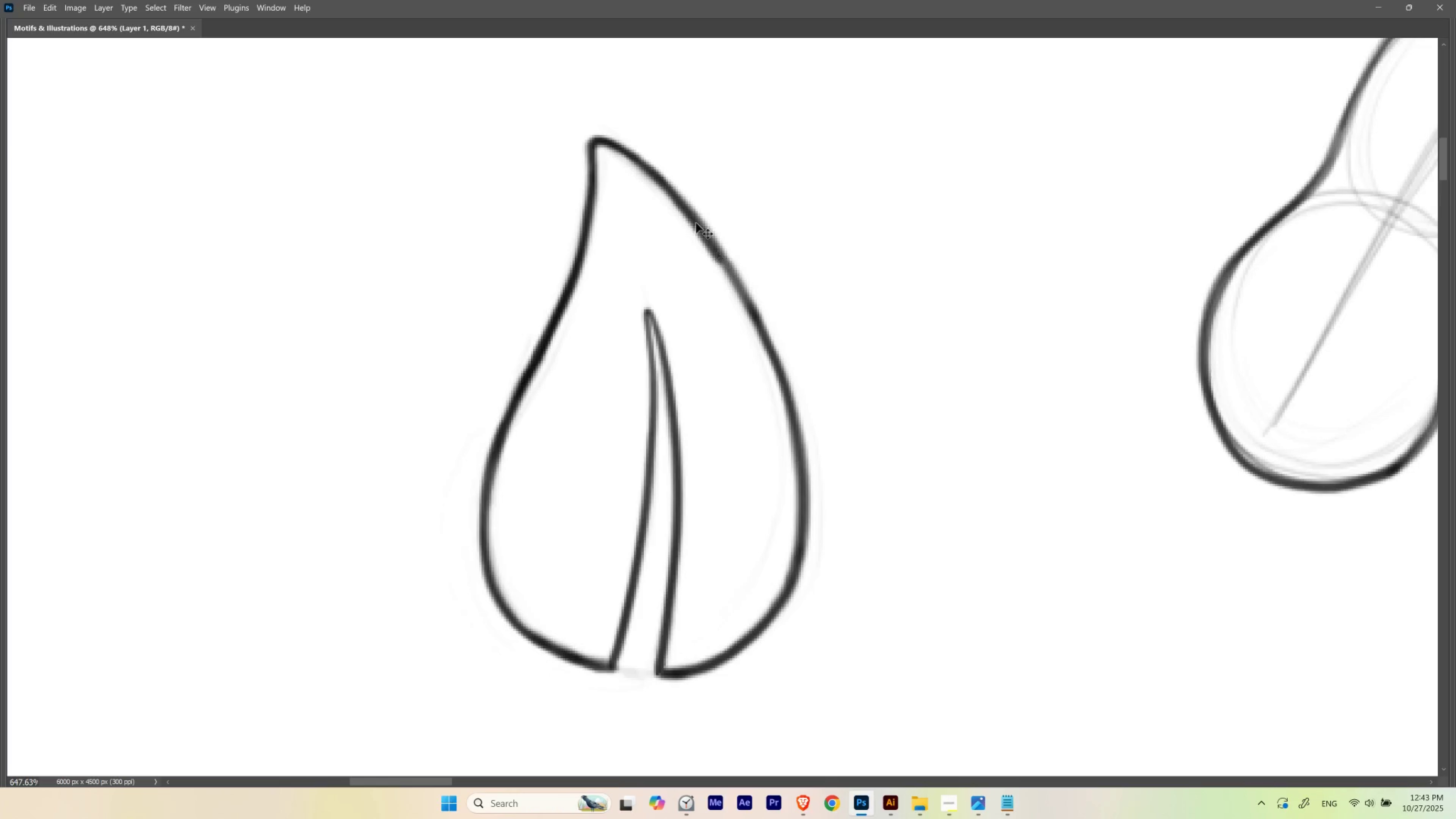 
key(Control+Z)
 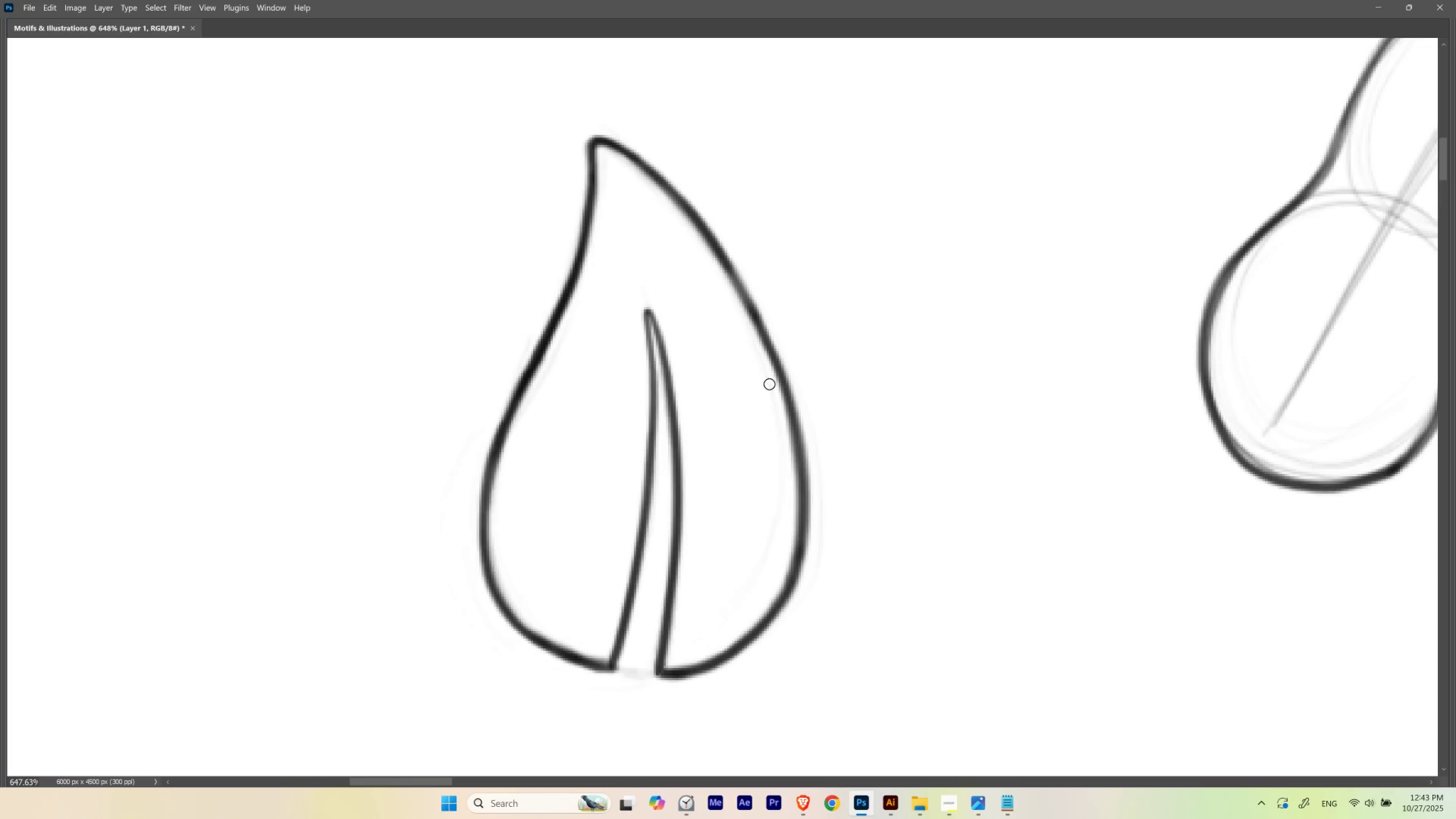 
hold_key(key=ControlLeft, duration=2.24)
 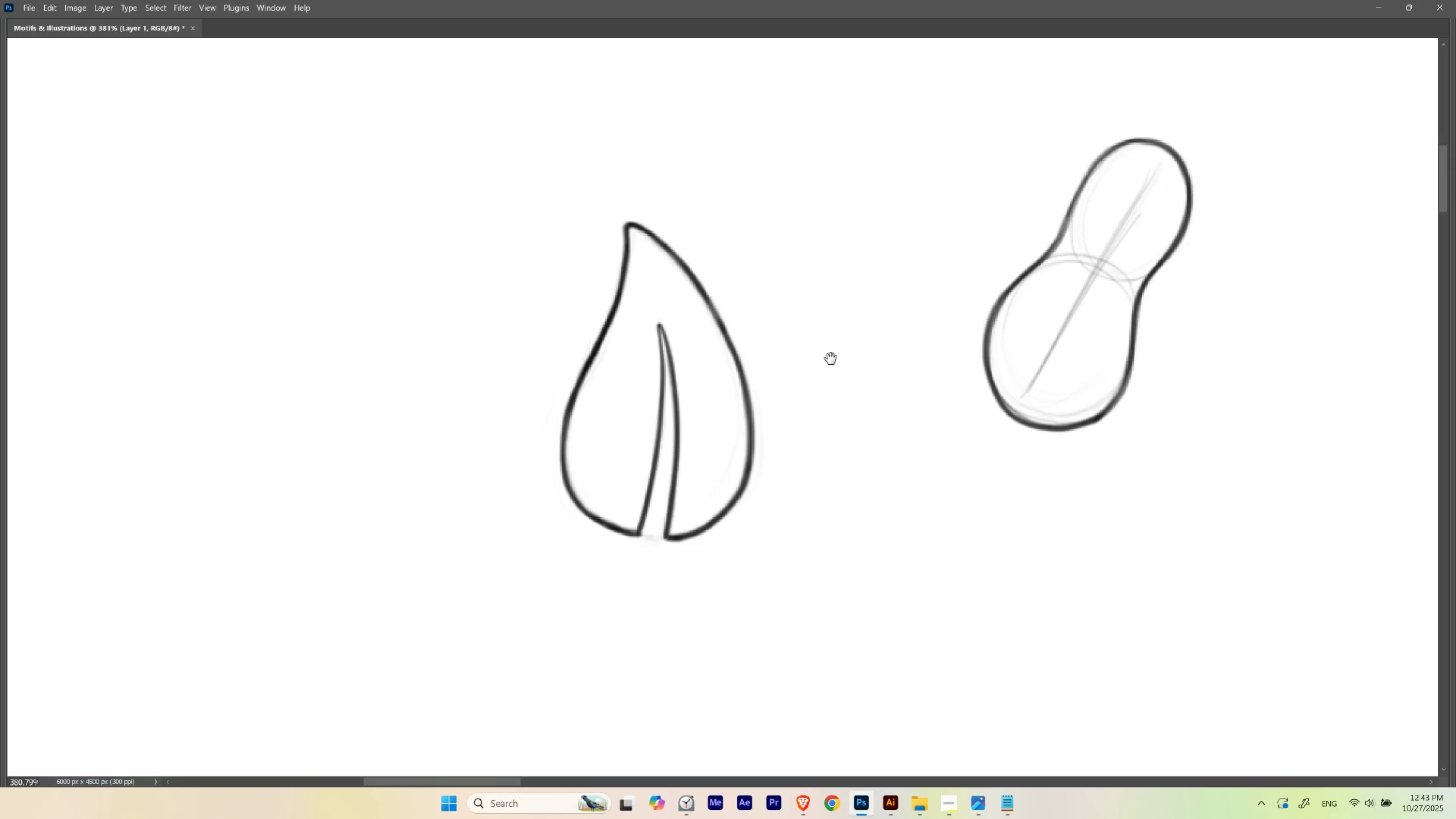 
hold_key(key=Space, duration=1.53)
 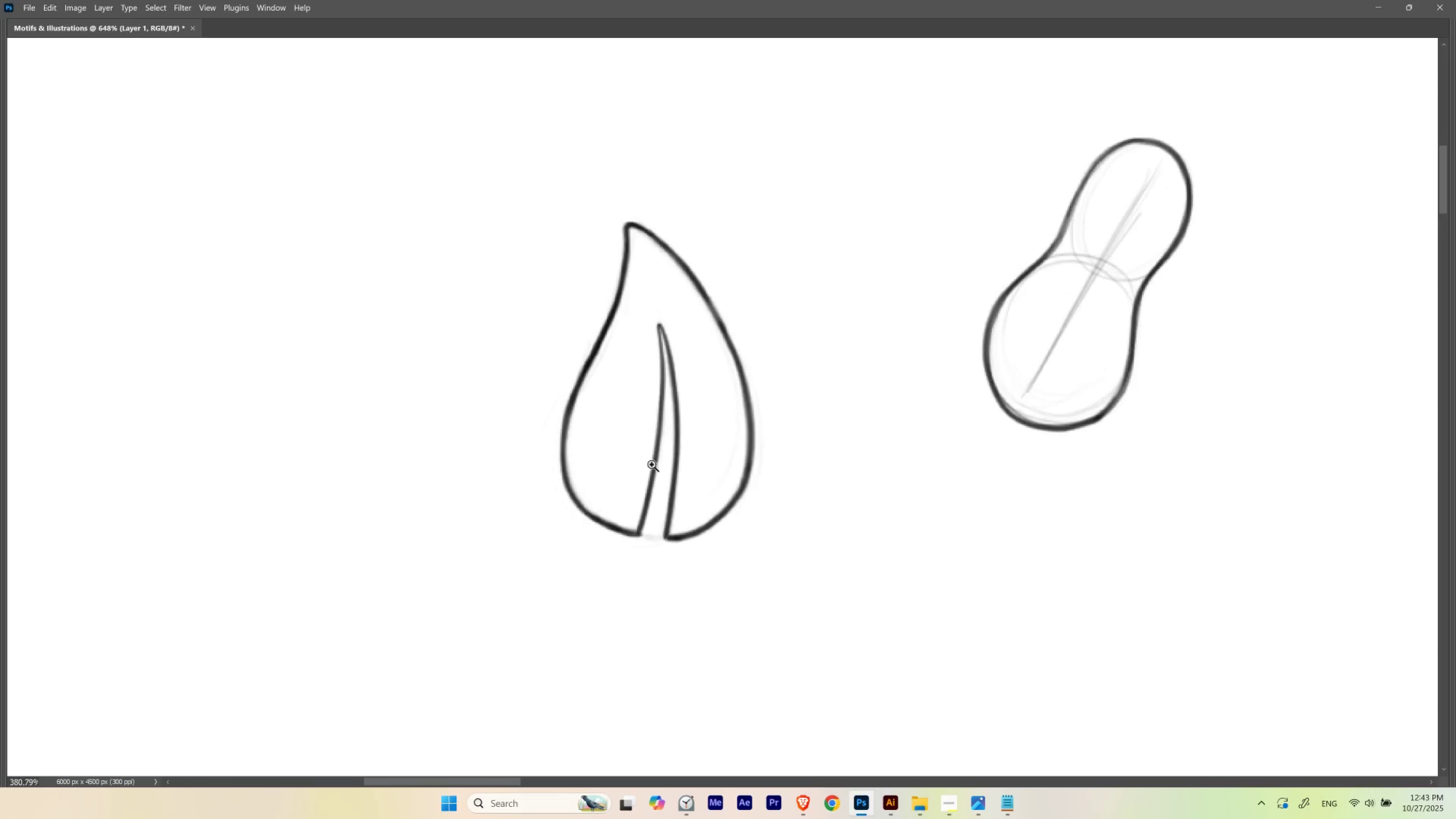 
hold_key(key=Space, duration=0.64)
 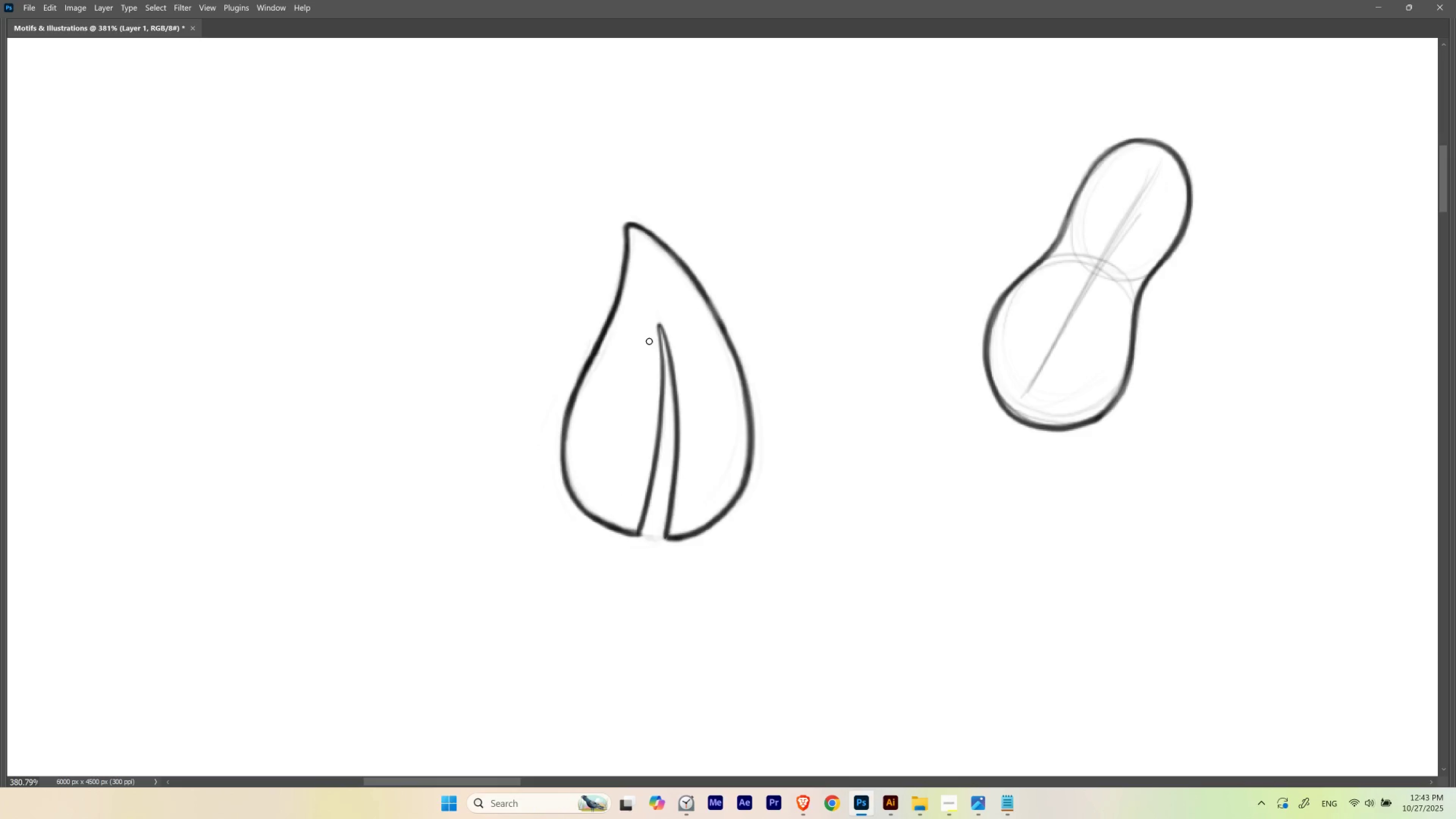 
hold_key(key=Space, duration=0.76)
 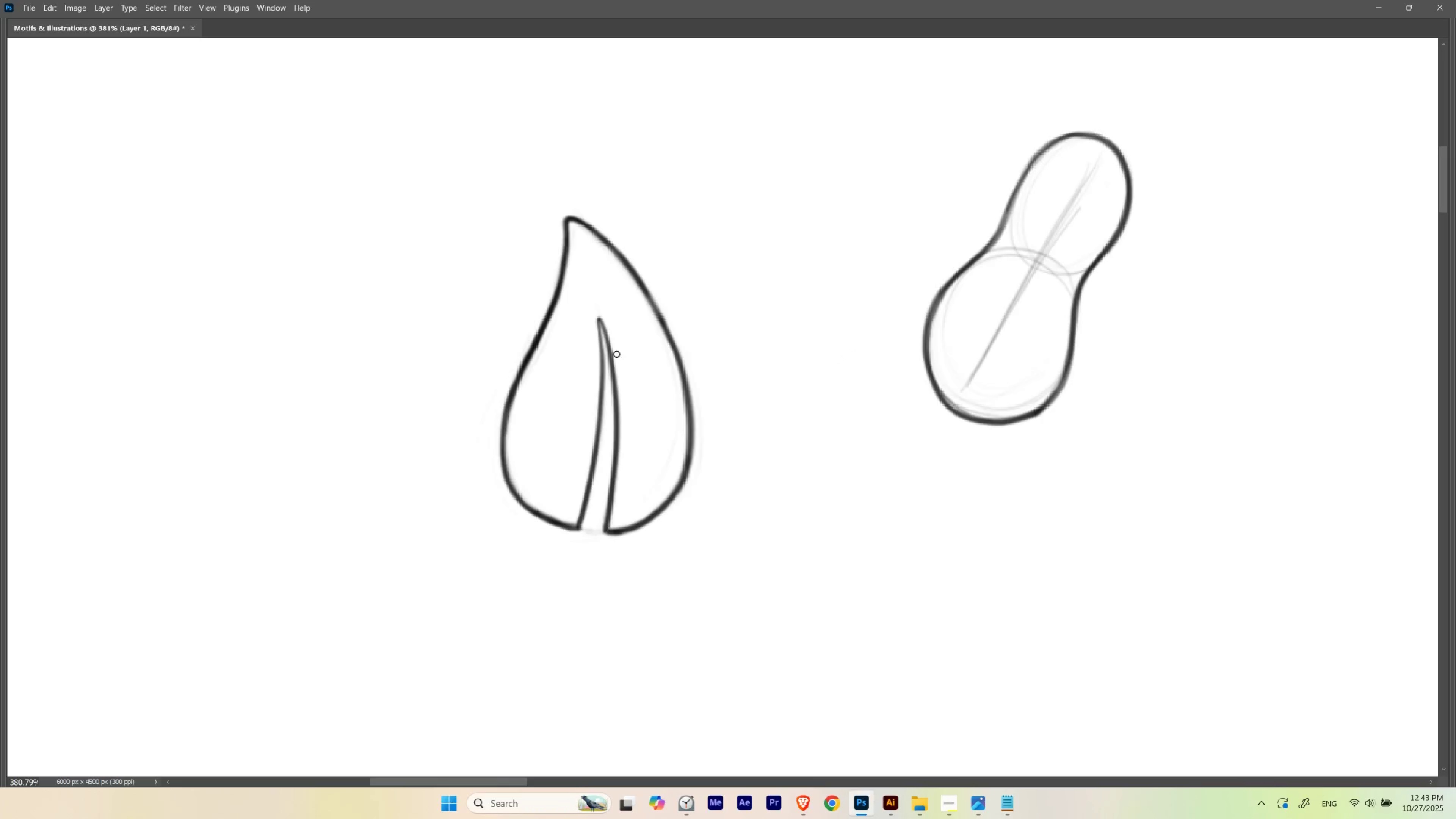 
key(M)
 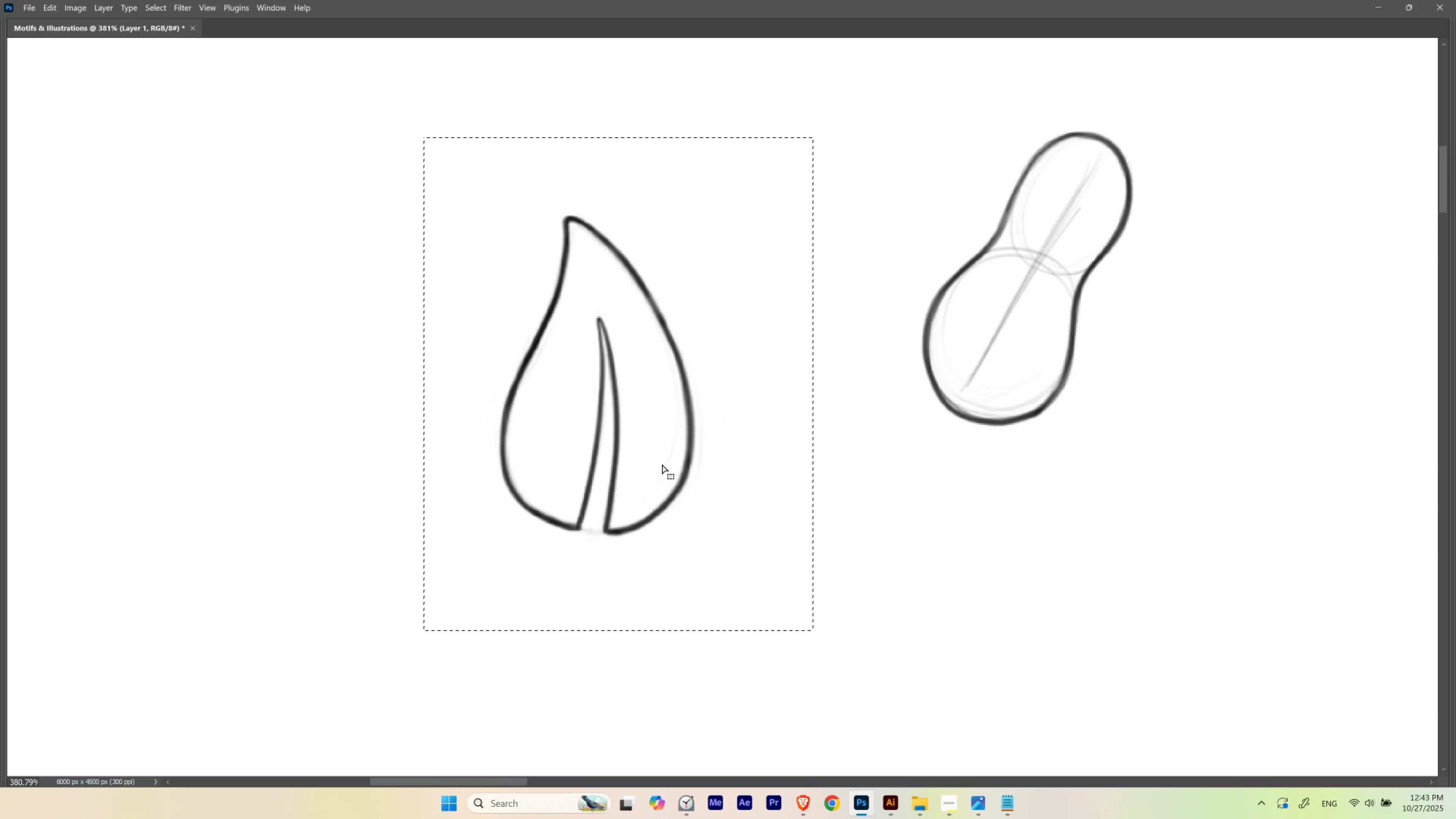 
key(Control+C)
 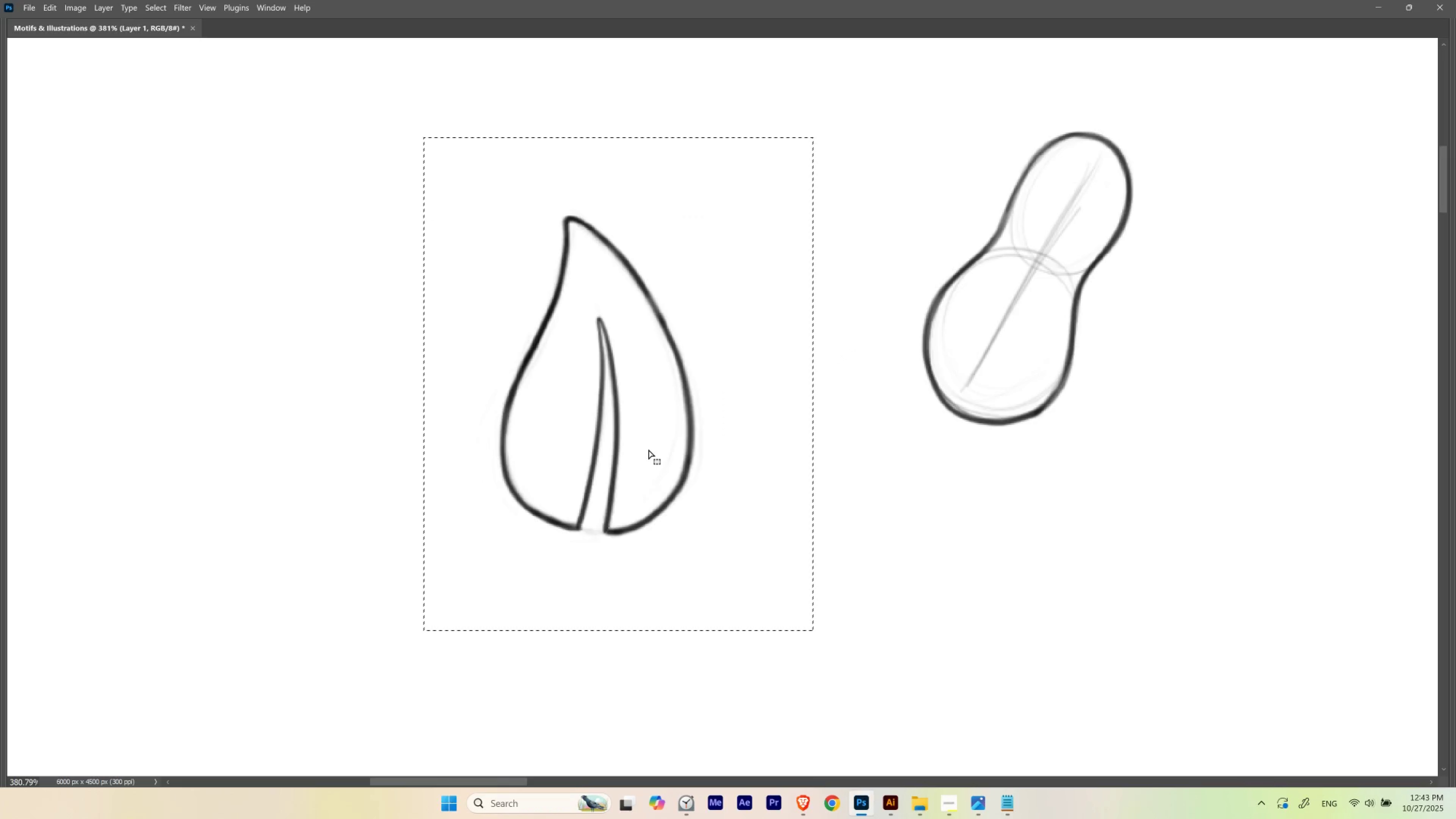 
key(Control+C)
 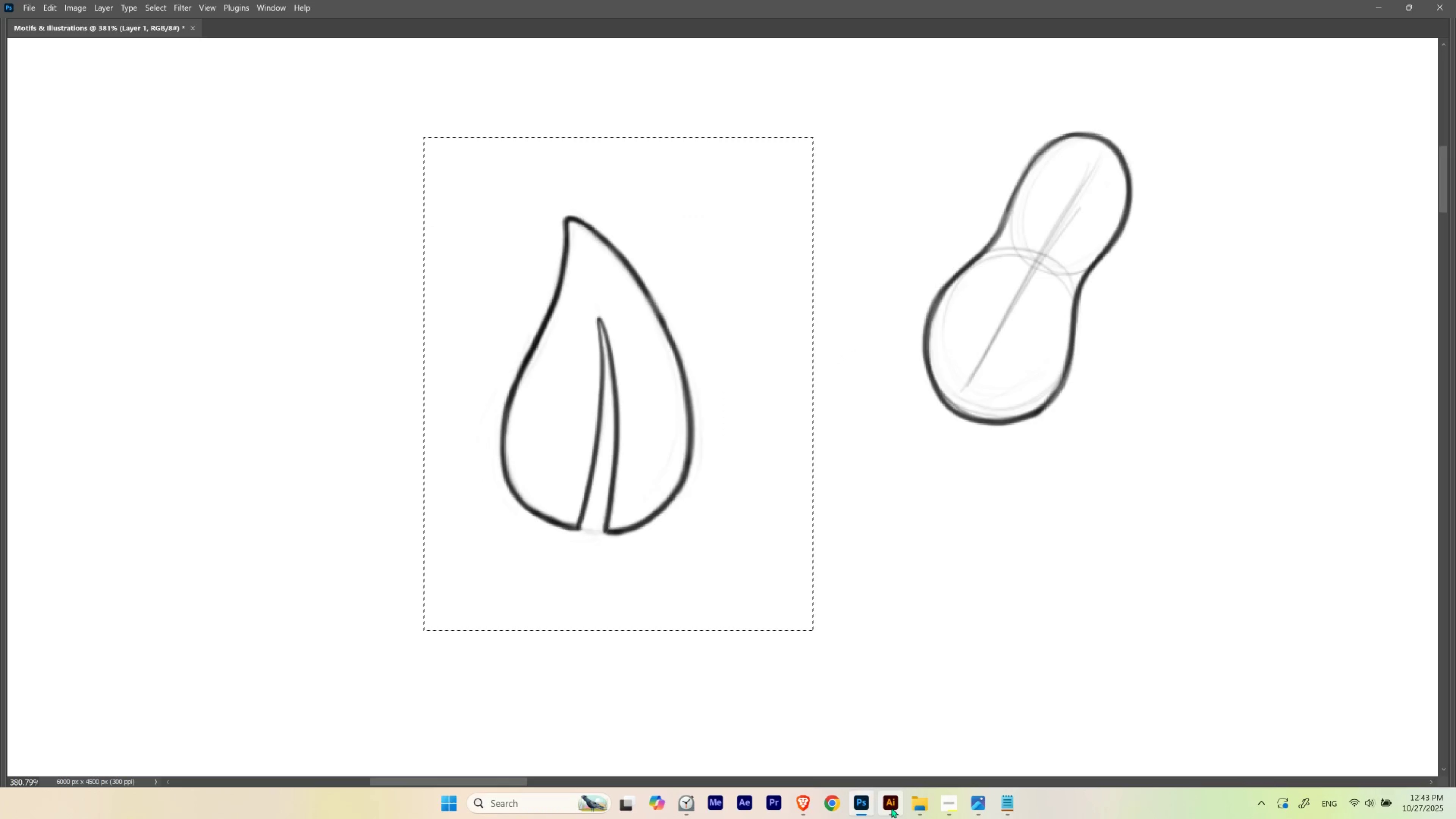 
left_click([891, 807])
 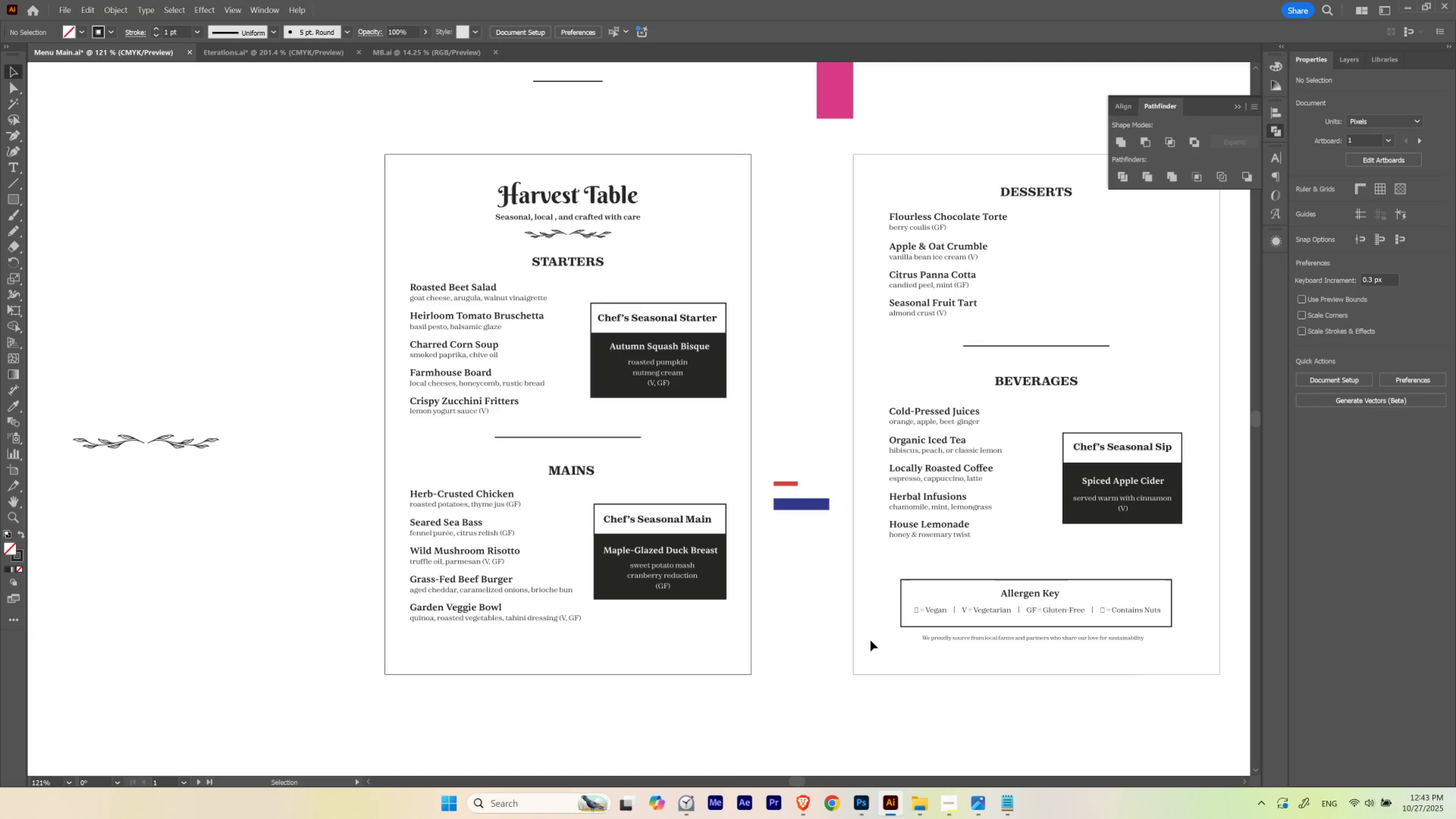 
hold_key(key=Space, duration=0.82)
 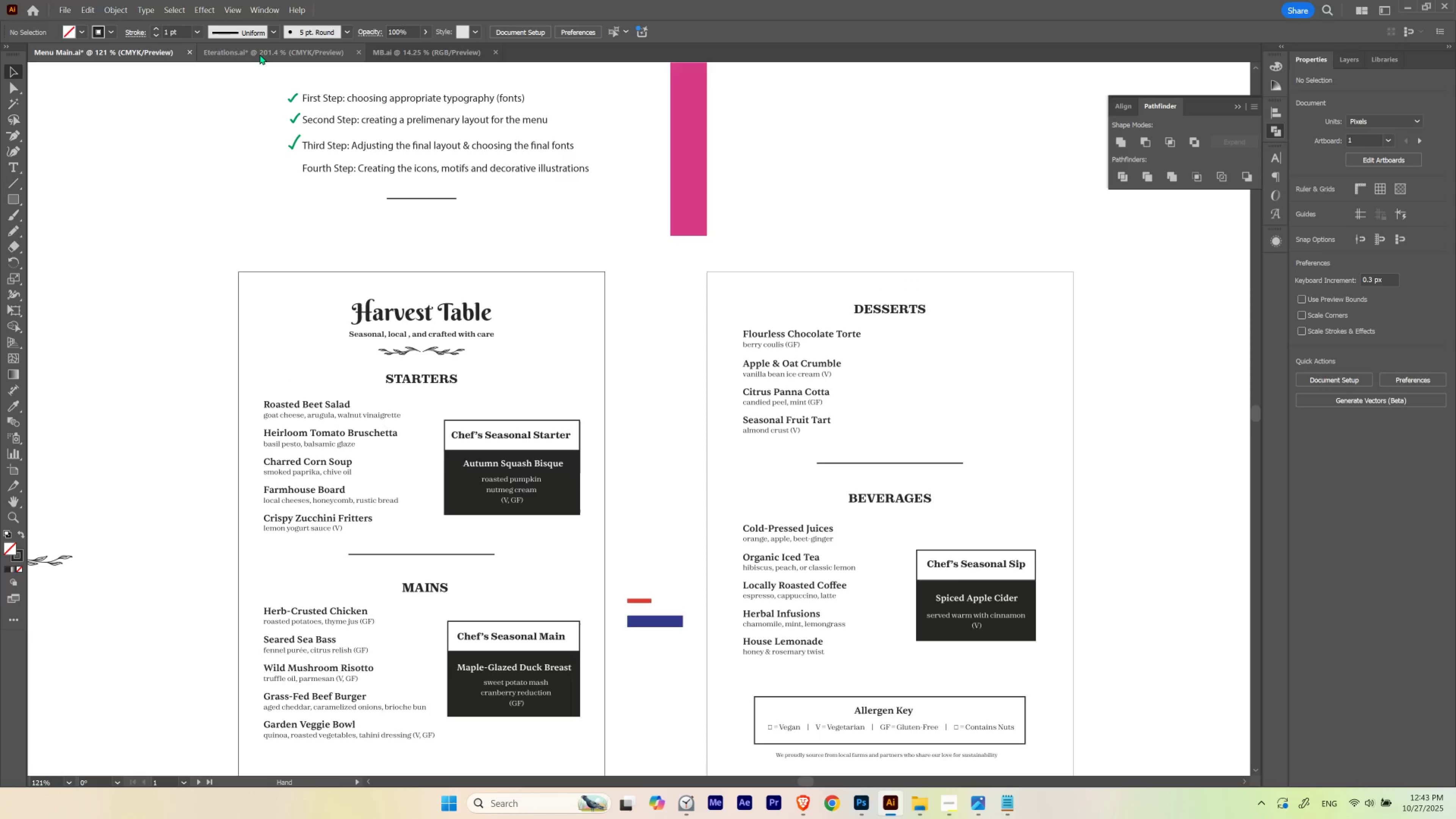 
left_click([260, 54])
 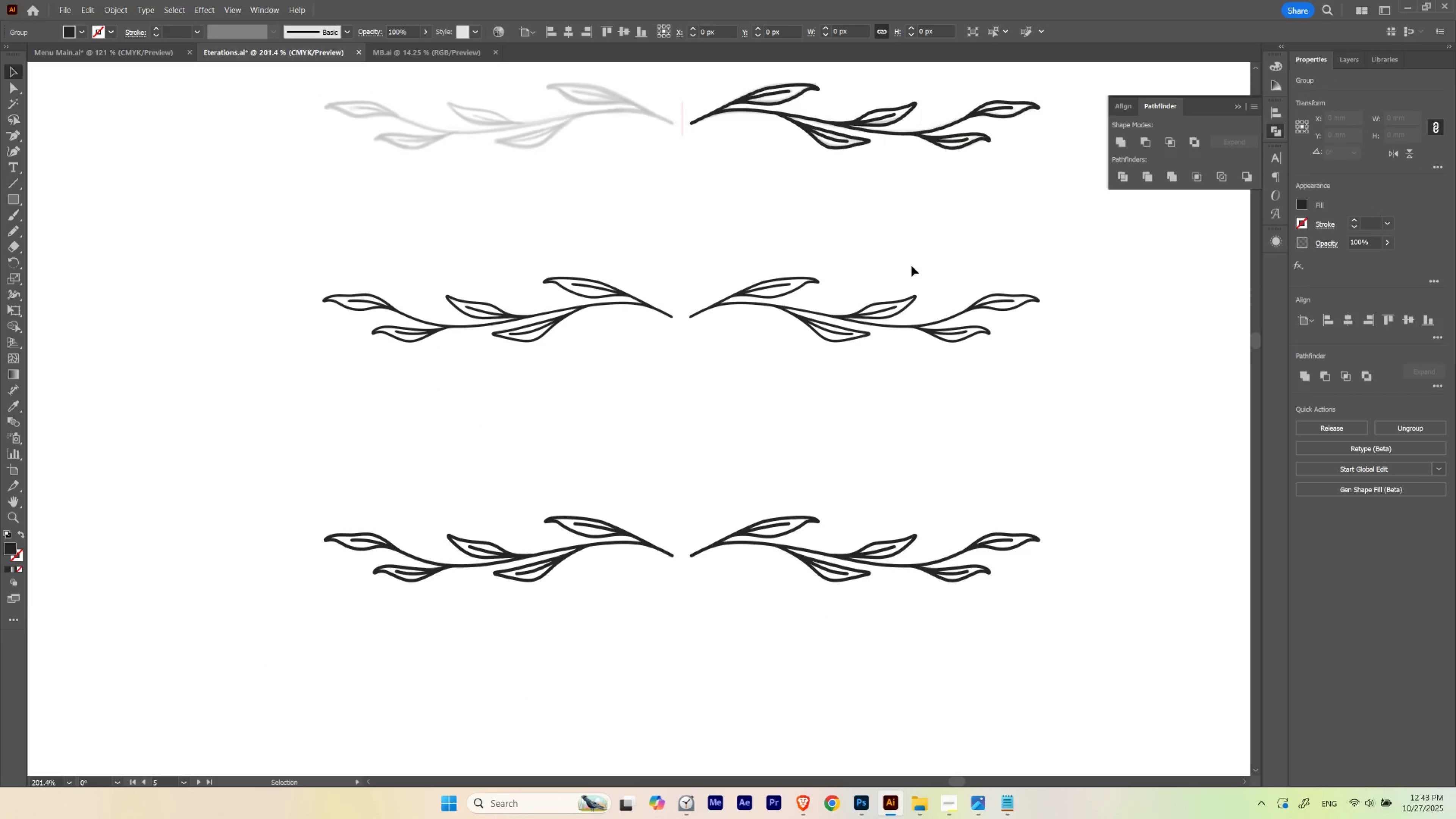 
hold_key(key=Space, duration=1.03)
 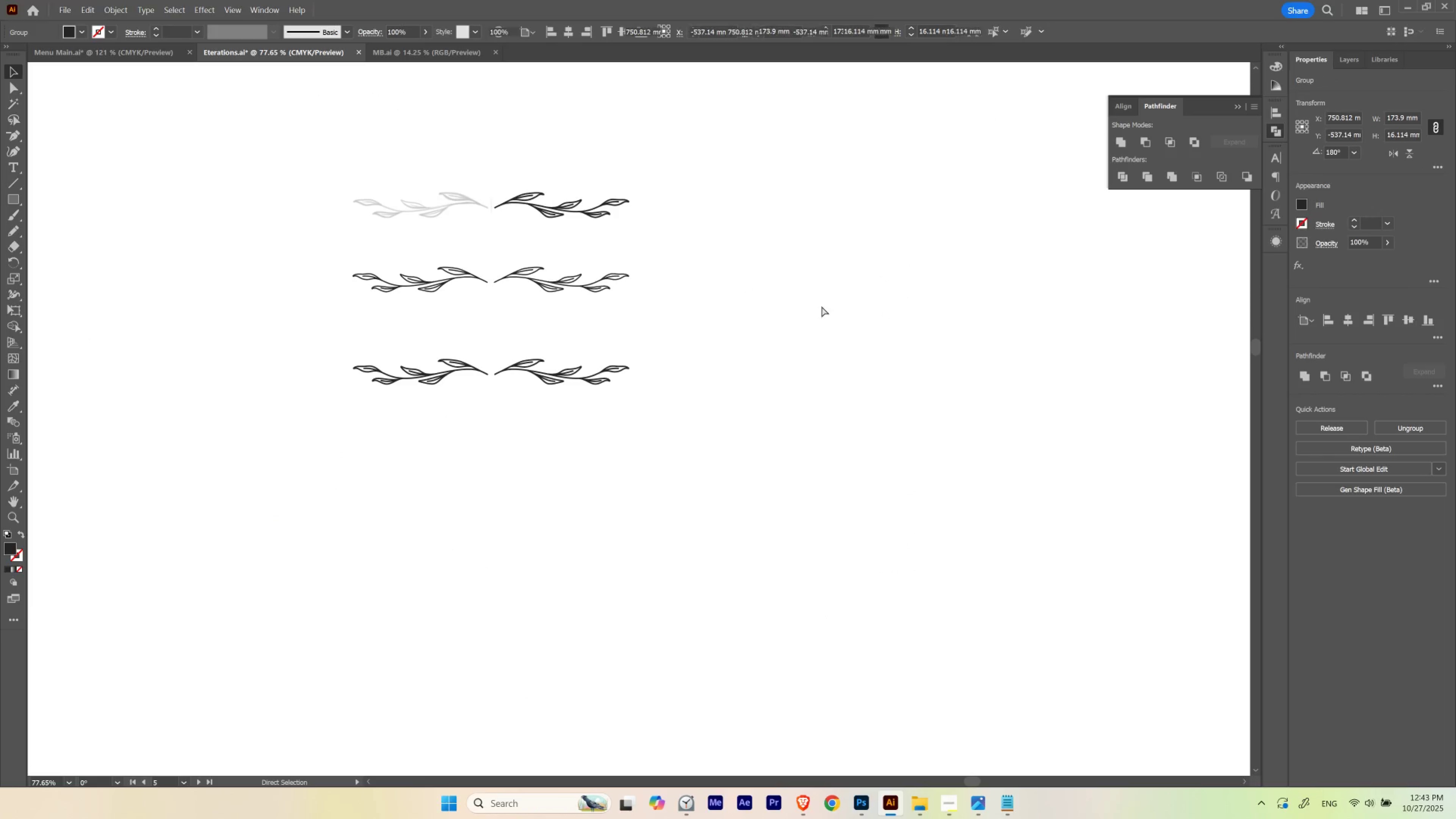 
key(Control+V)
 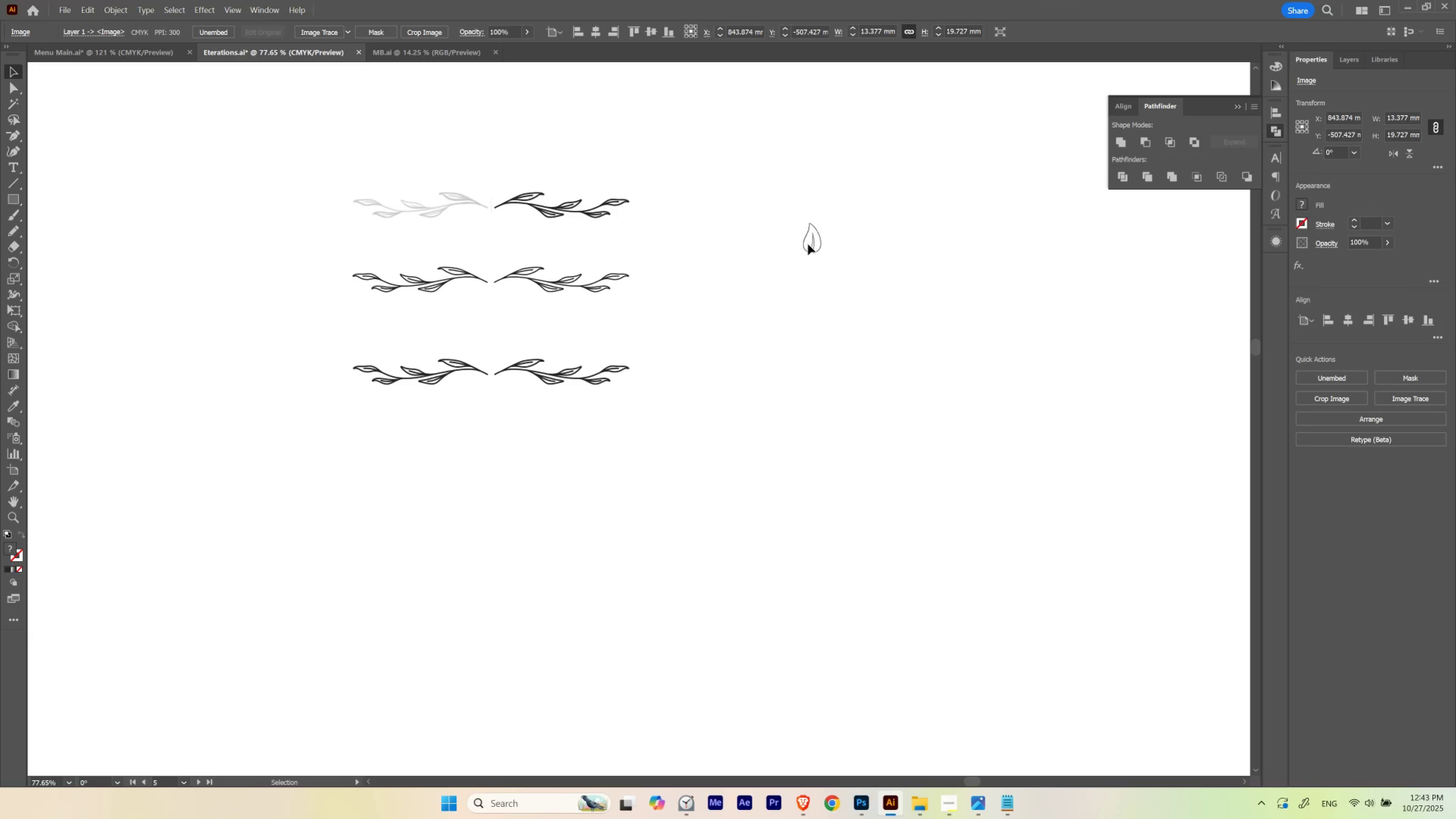 
hold_key(key=ControlLeft, duration=0.68)
 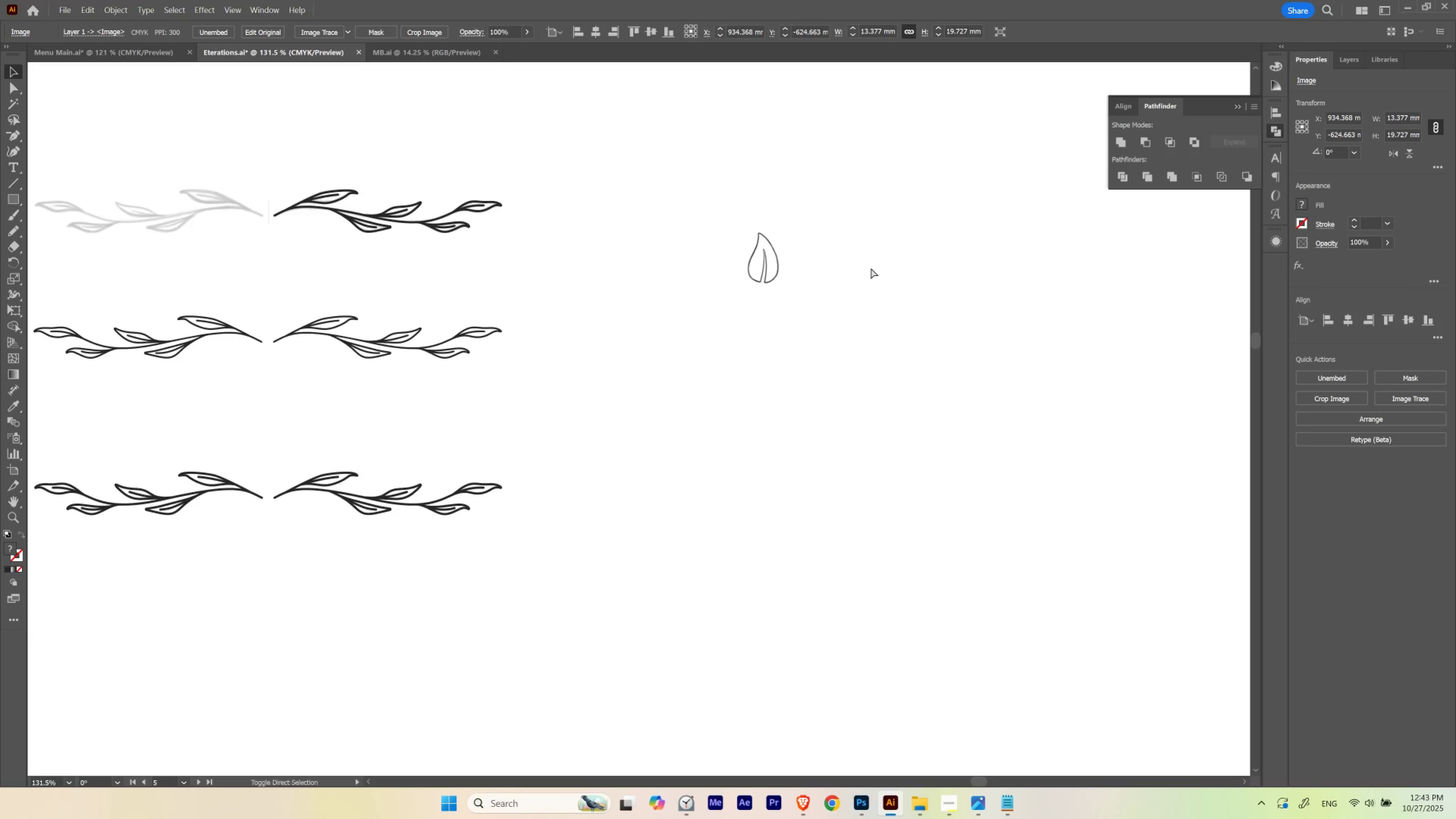 
hold_key(key=Space, duration=0.66)
 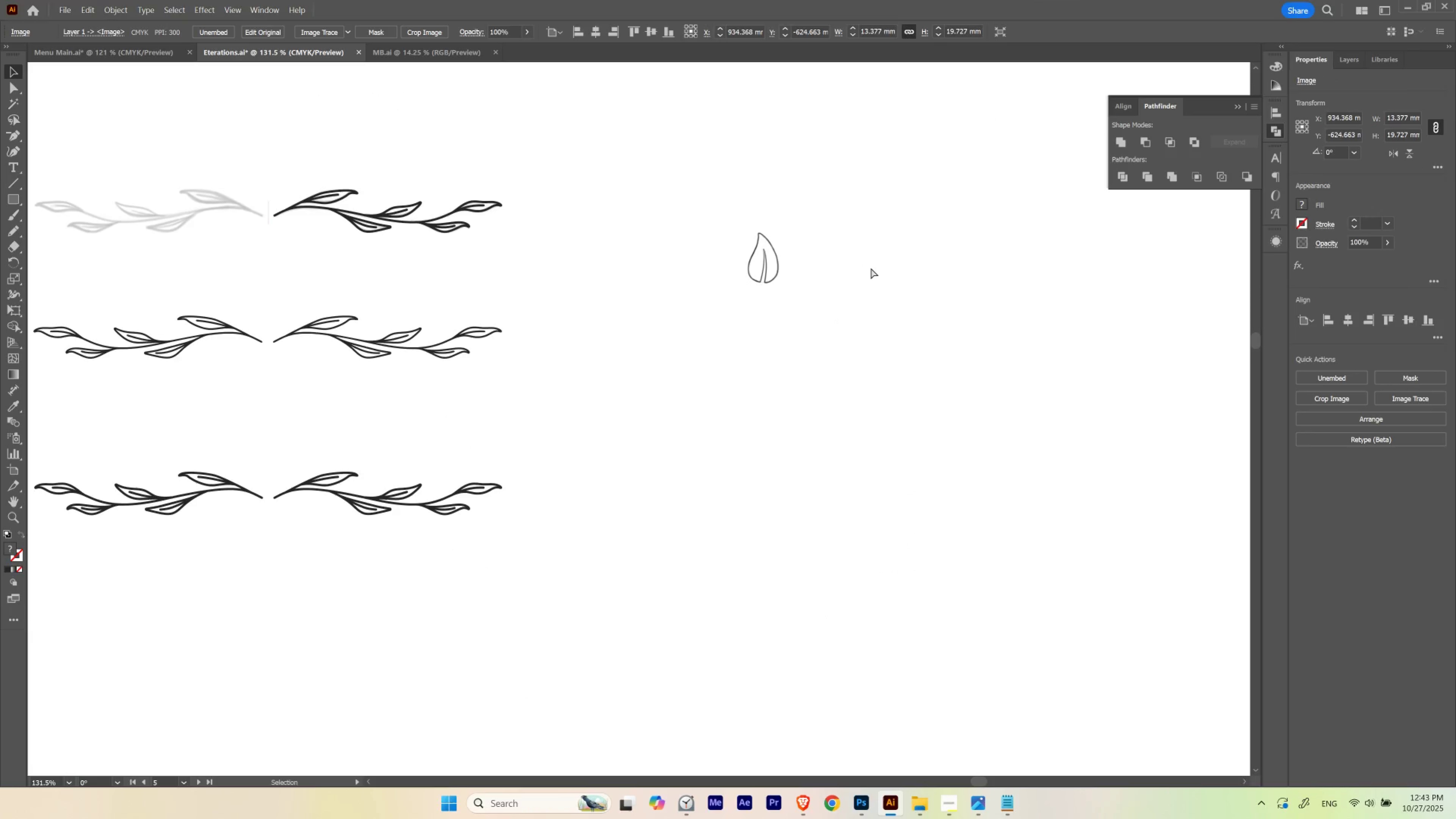 
key(Control+ControlLeft)
 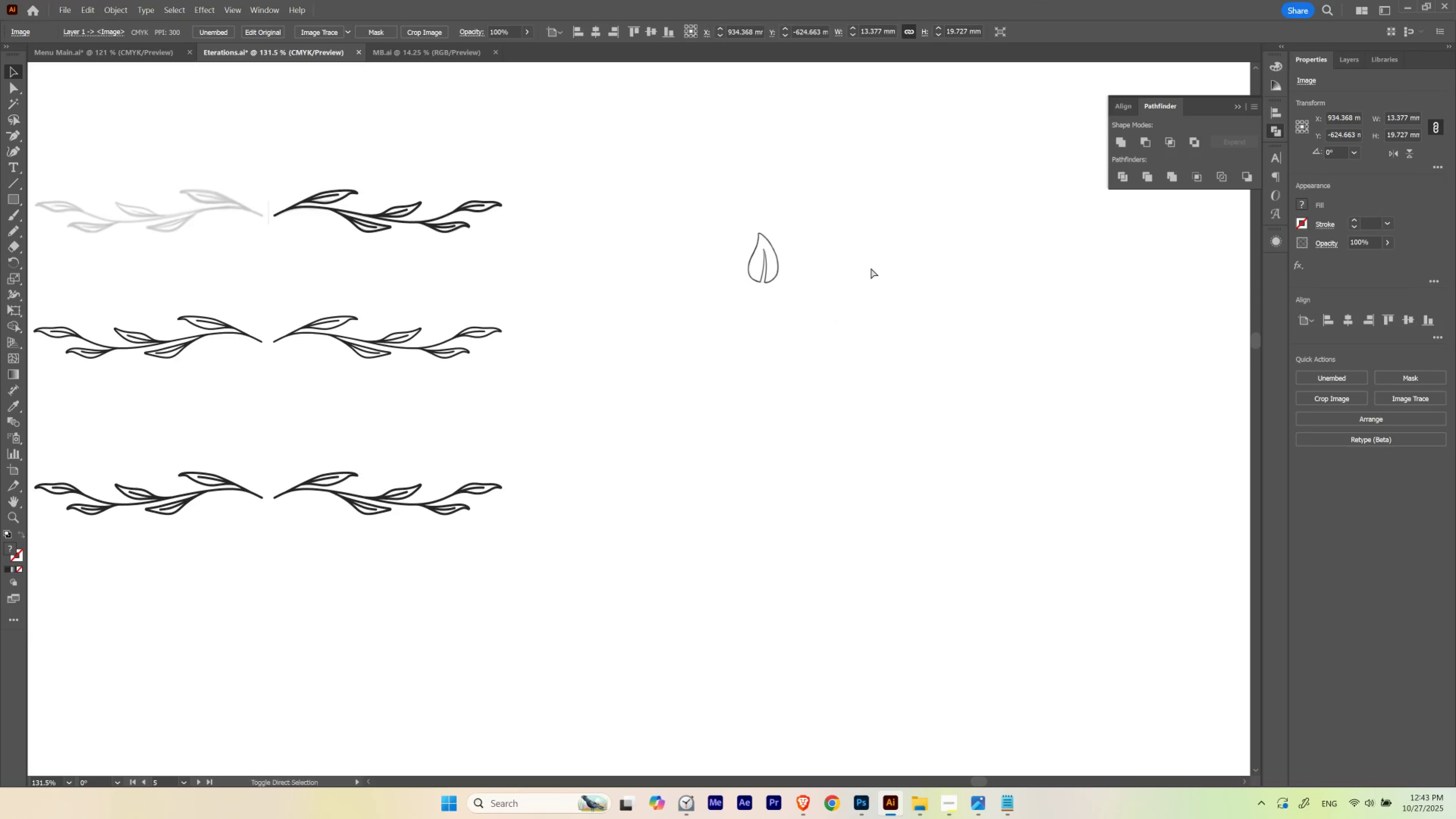 
key(Control+Shift+ShiftLeft)
 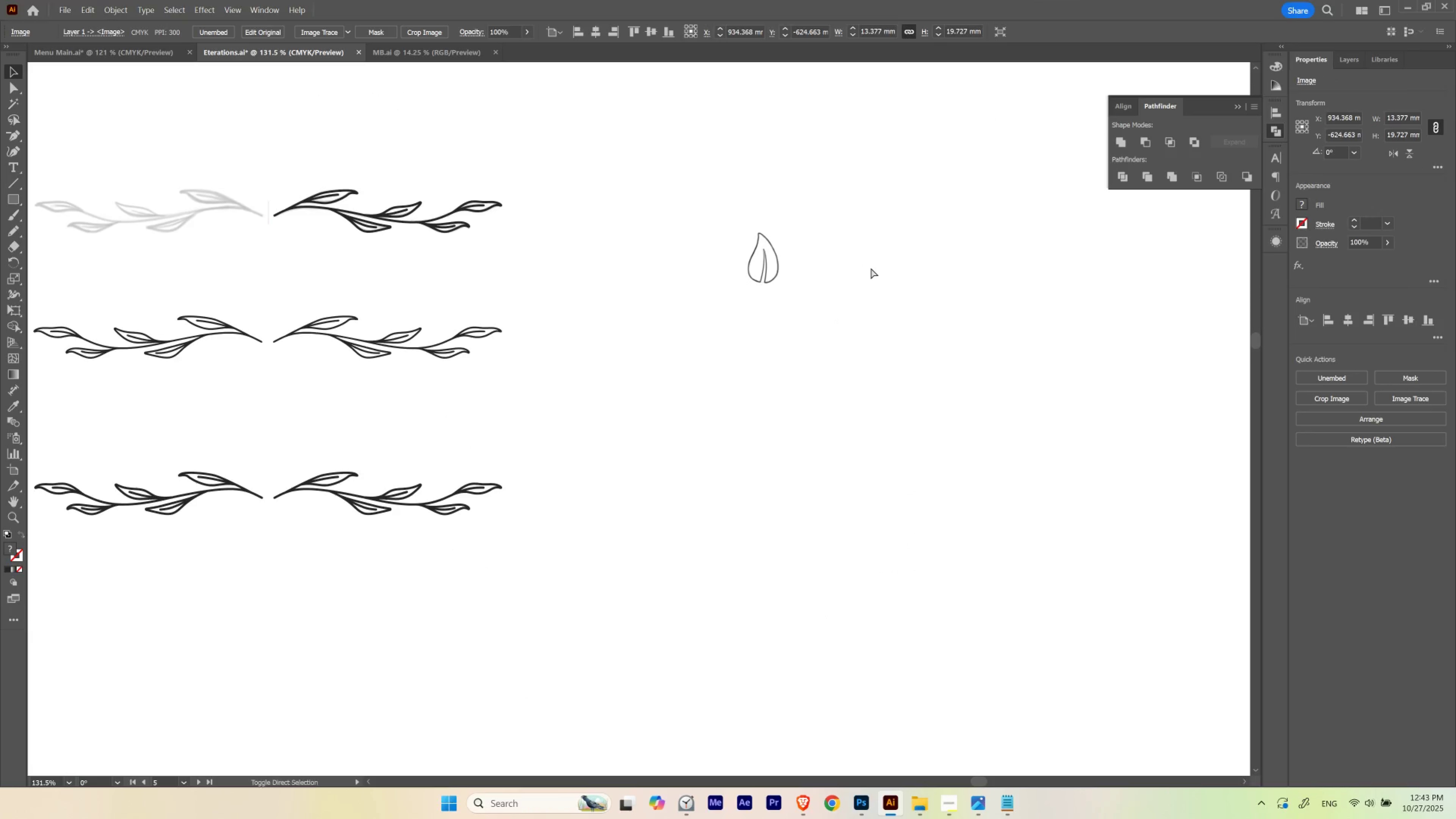 
key(Control+Shift+B)
 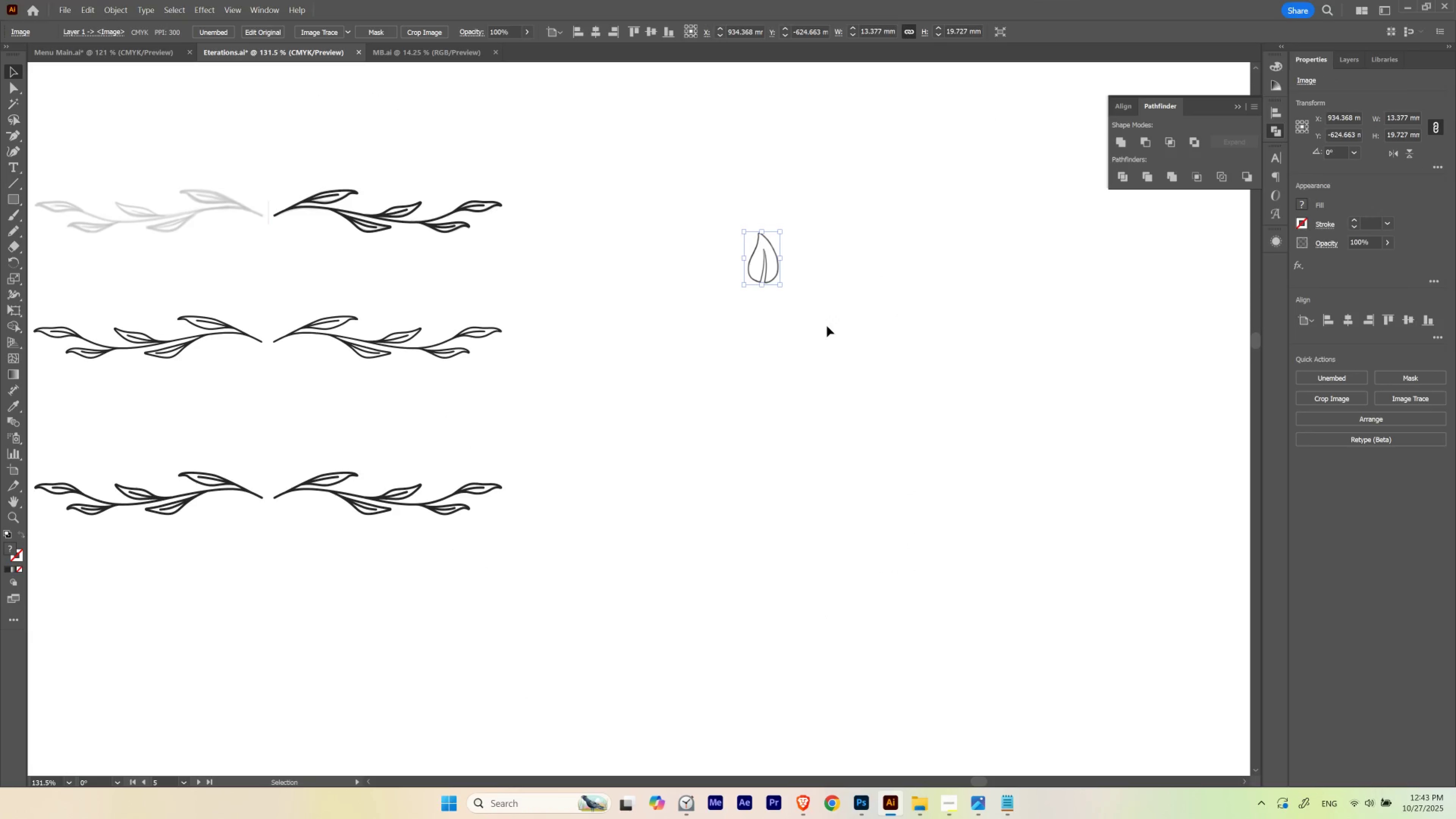 
hold_key(key=ControlLeft, duration=0.52)
 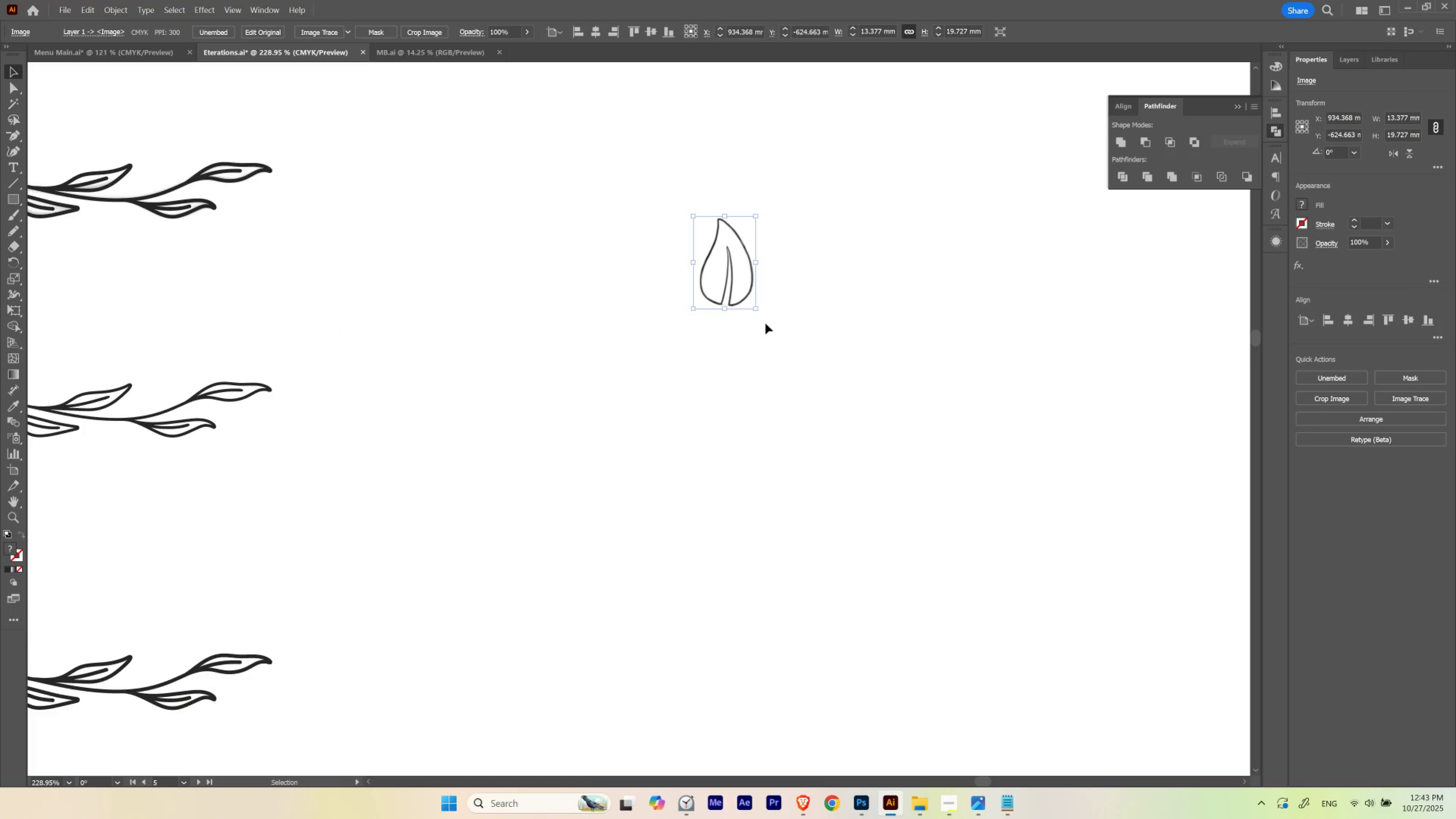 
hold_key(key=Space, duration=0.54)
 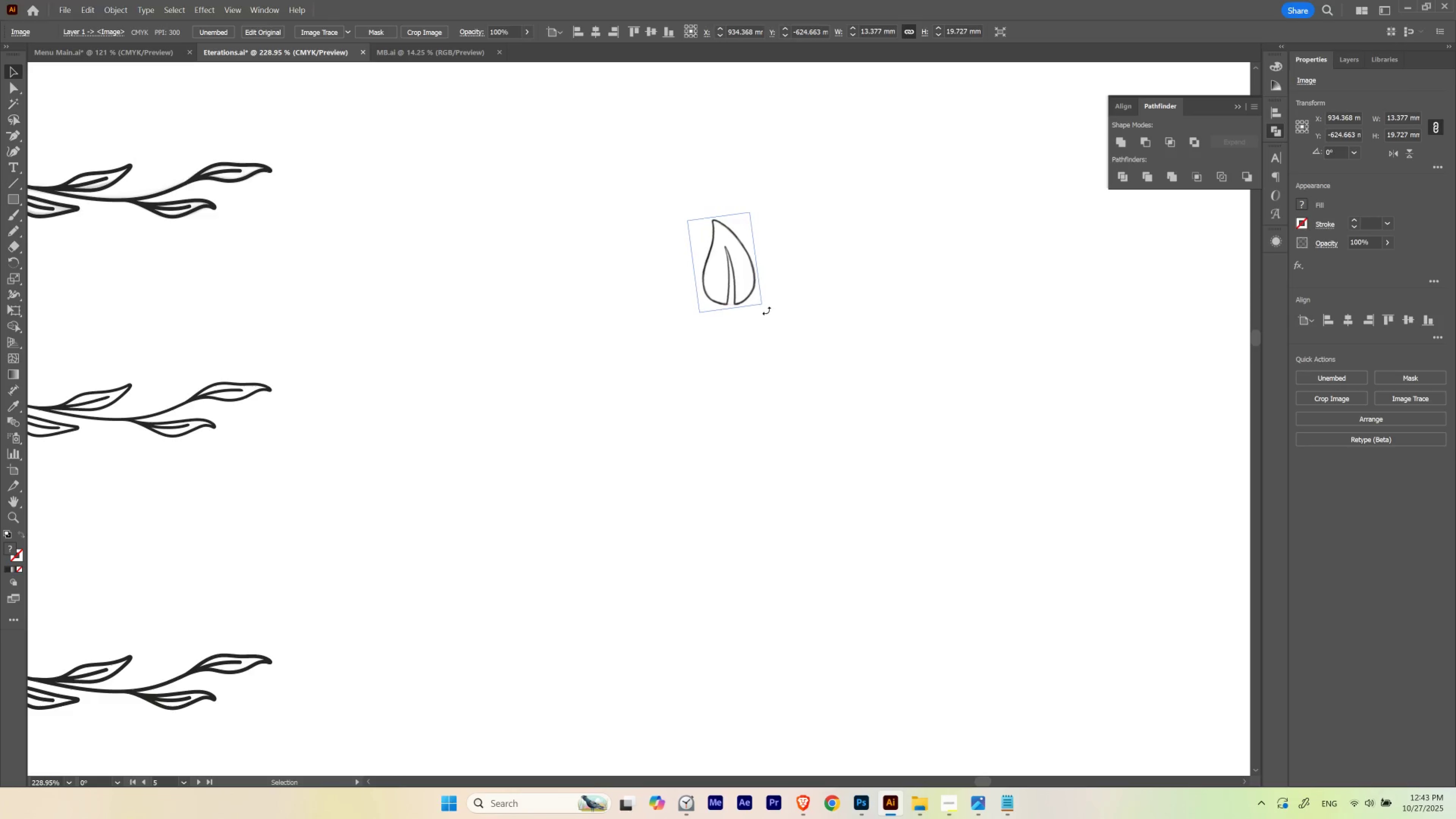 
key(Control+Z)
 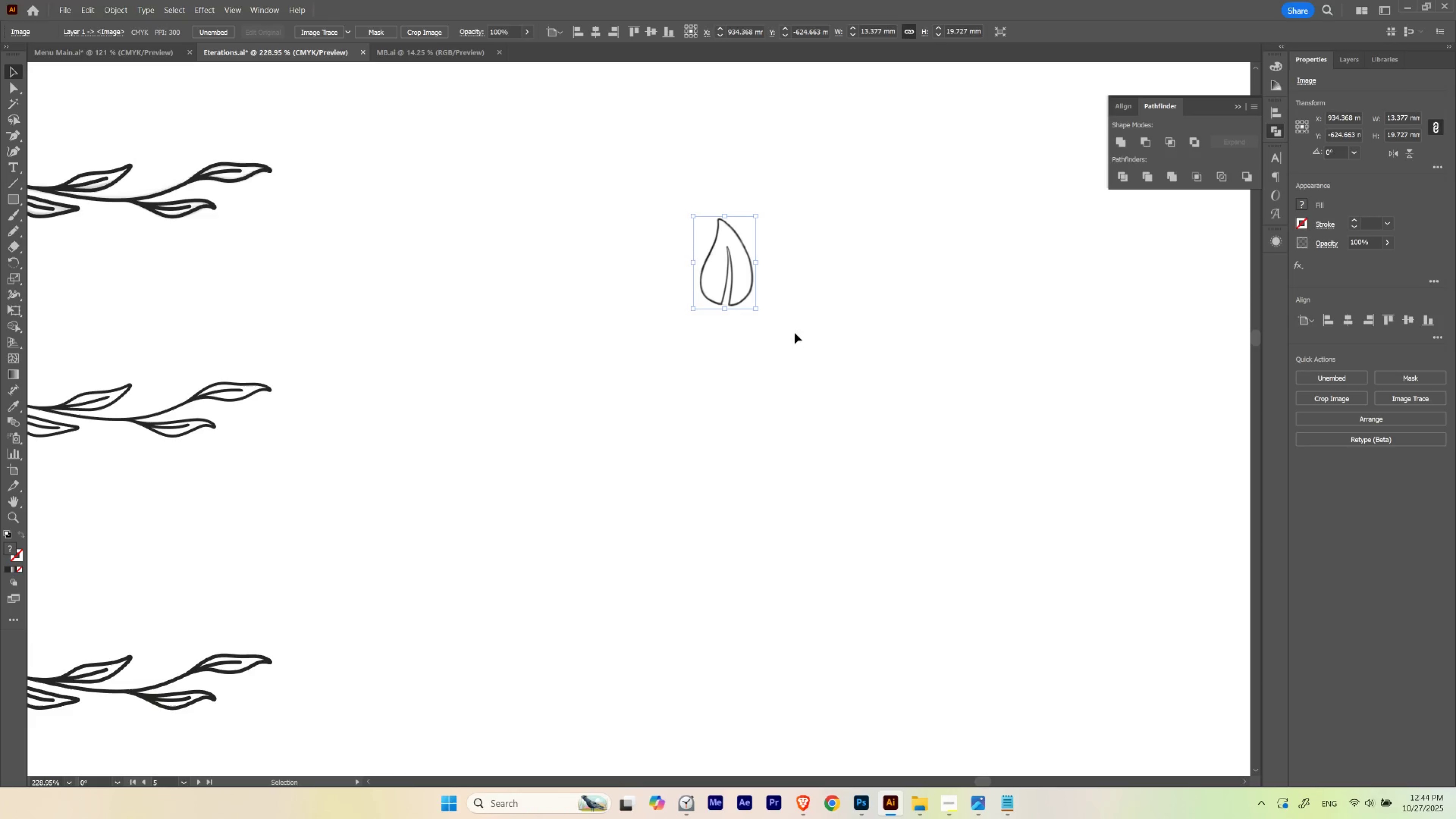 
hold_key(key=ShiftLeft, duration=1.53)
 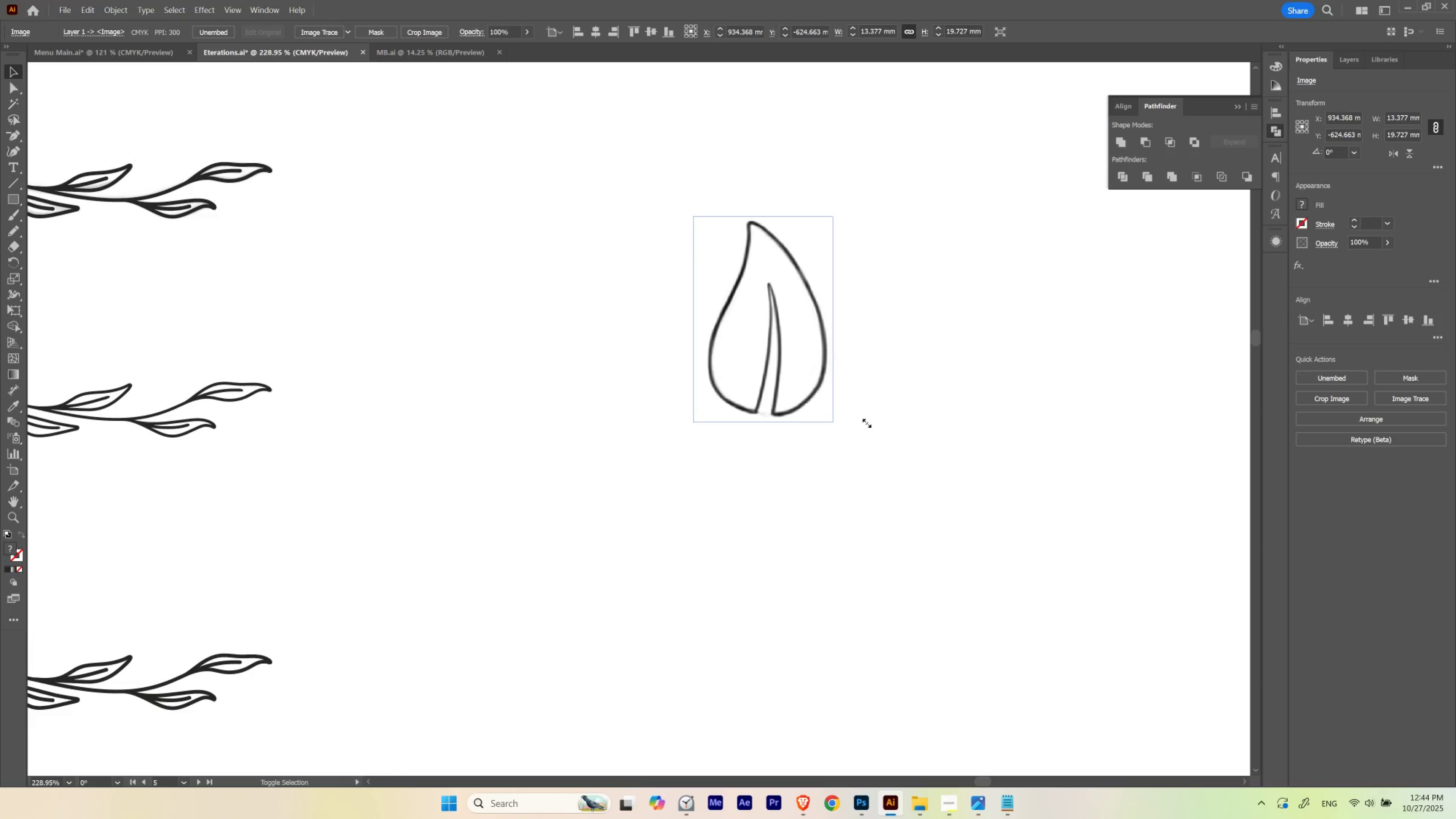 
hold_key(key=ShiftLeft, duration=0.94)
 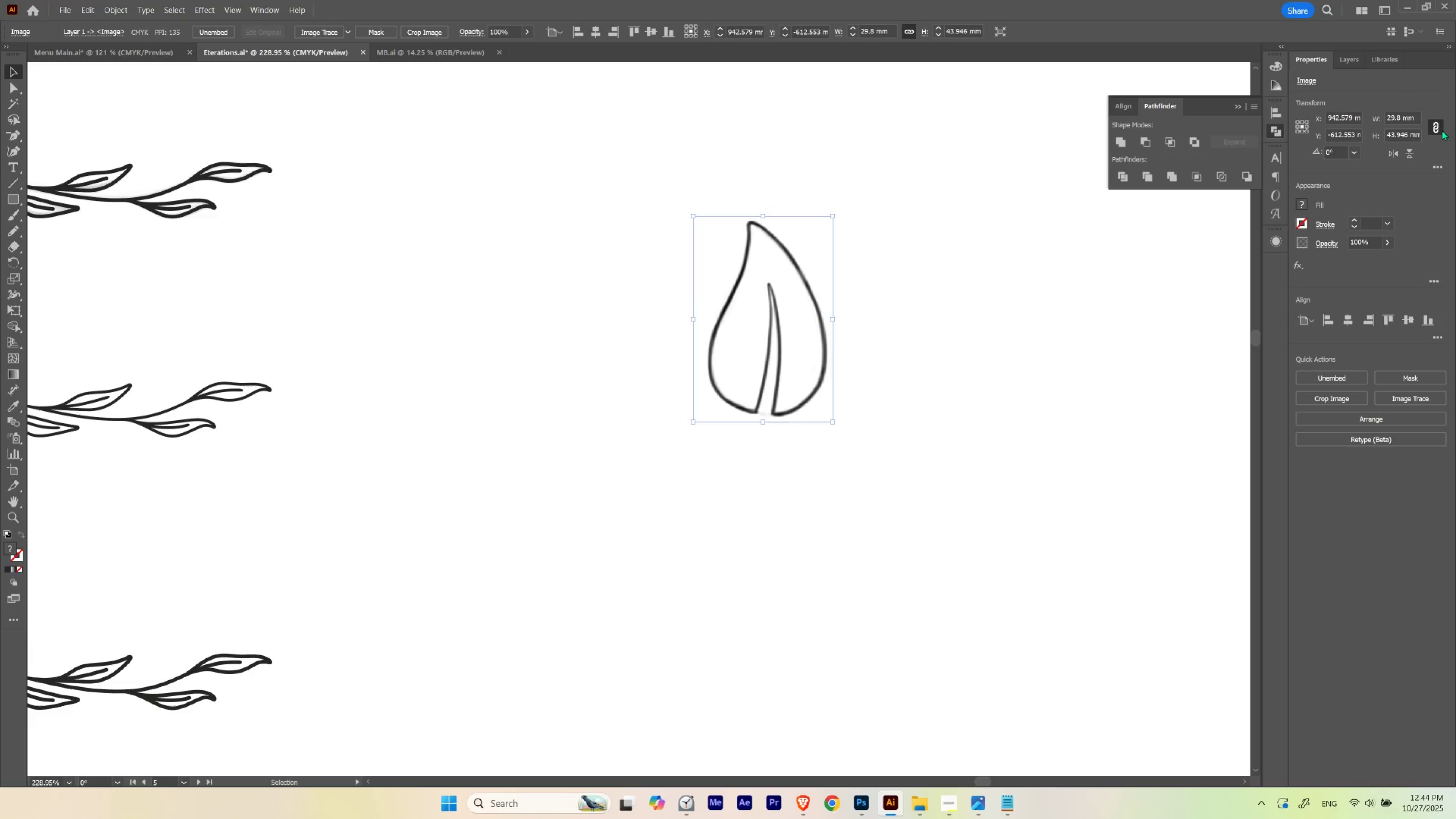 
left_click([1439, 130])
 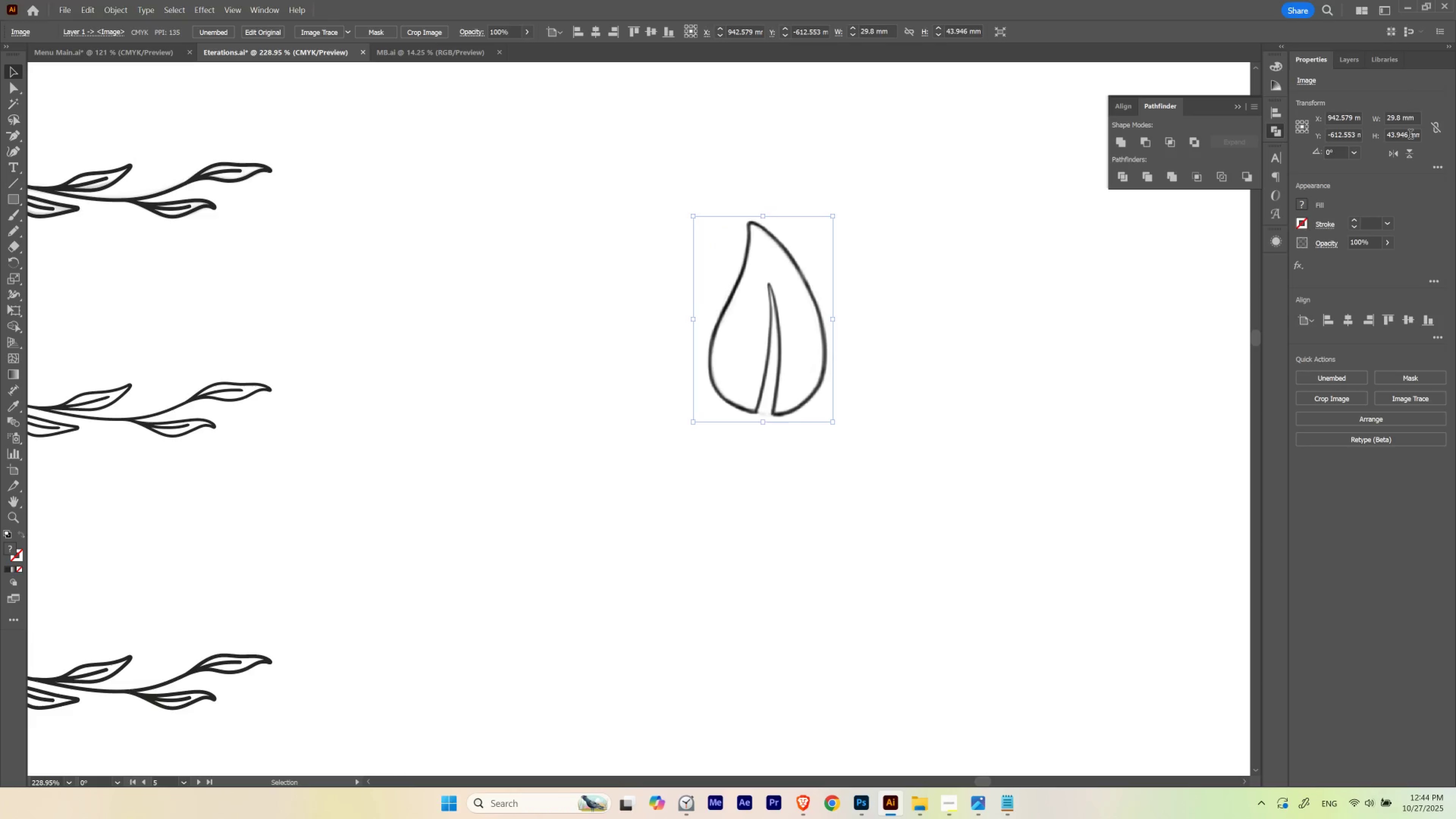 
key(Control+ControlLeft)
 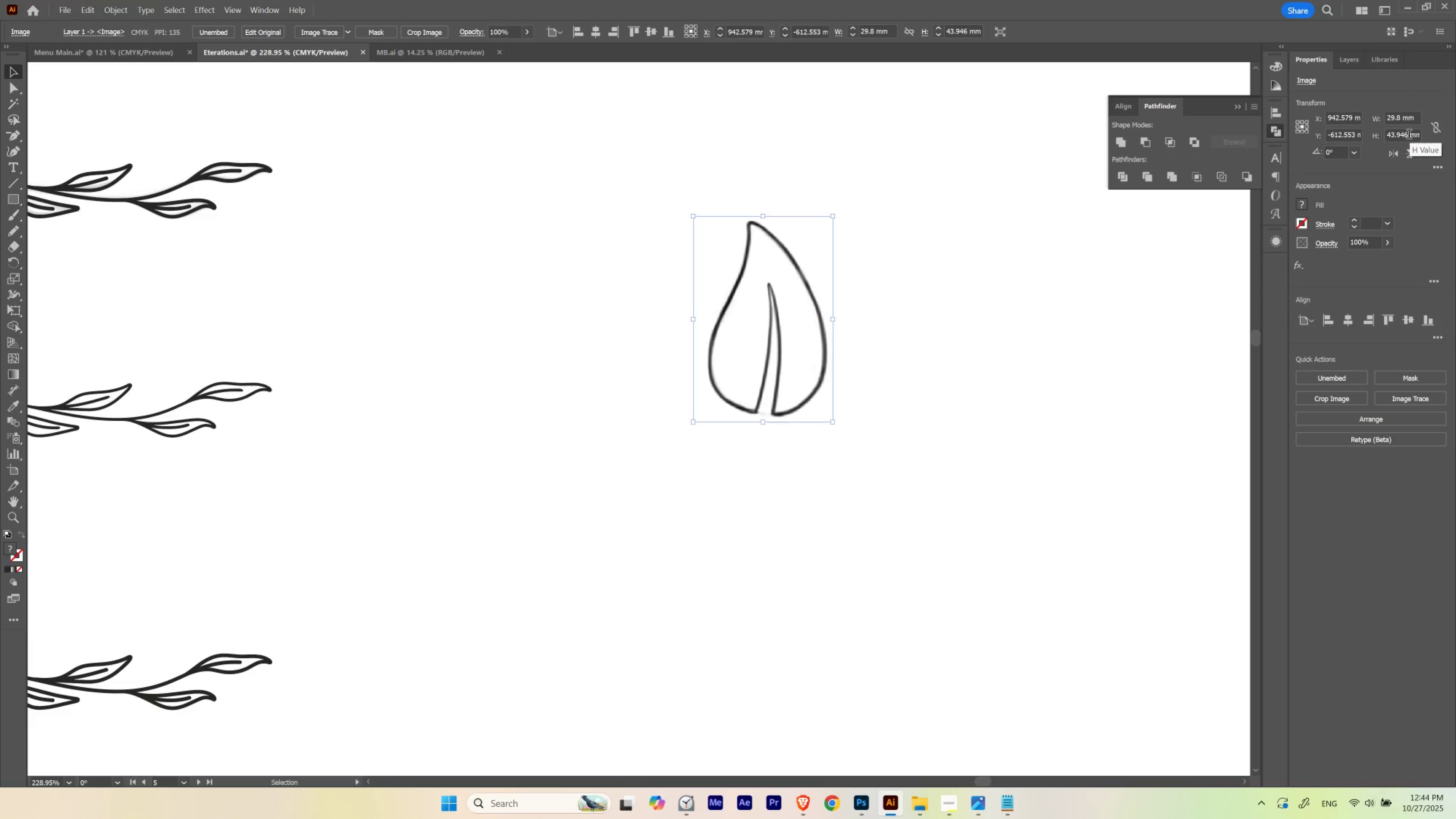 
key(Control+H)
 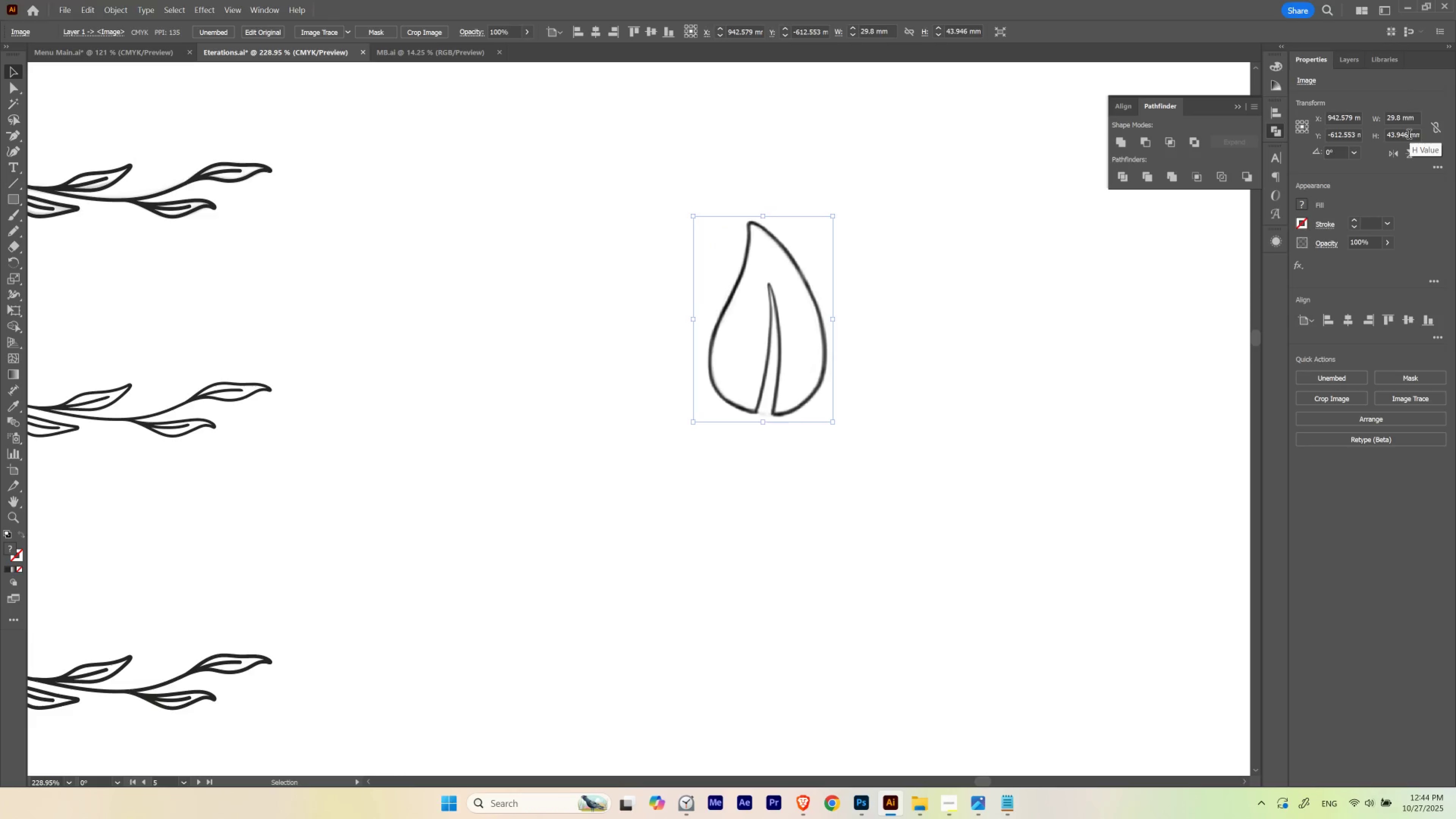 
key(Control+ControlLeft)
 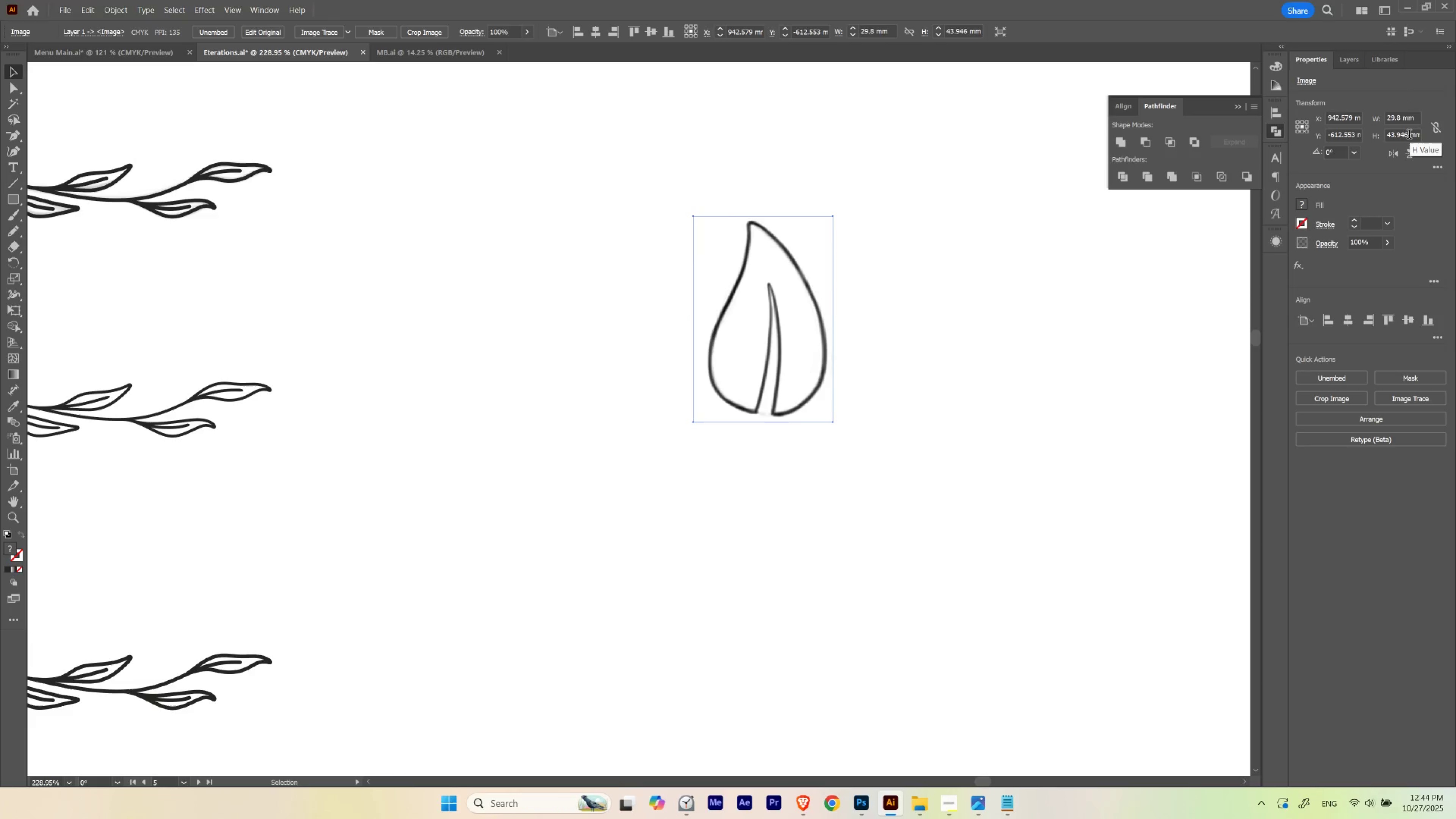 
key(Control+Shift+B)
 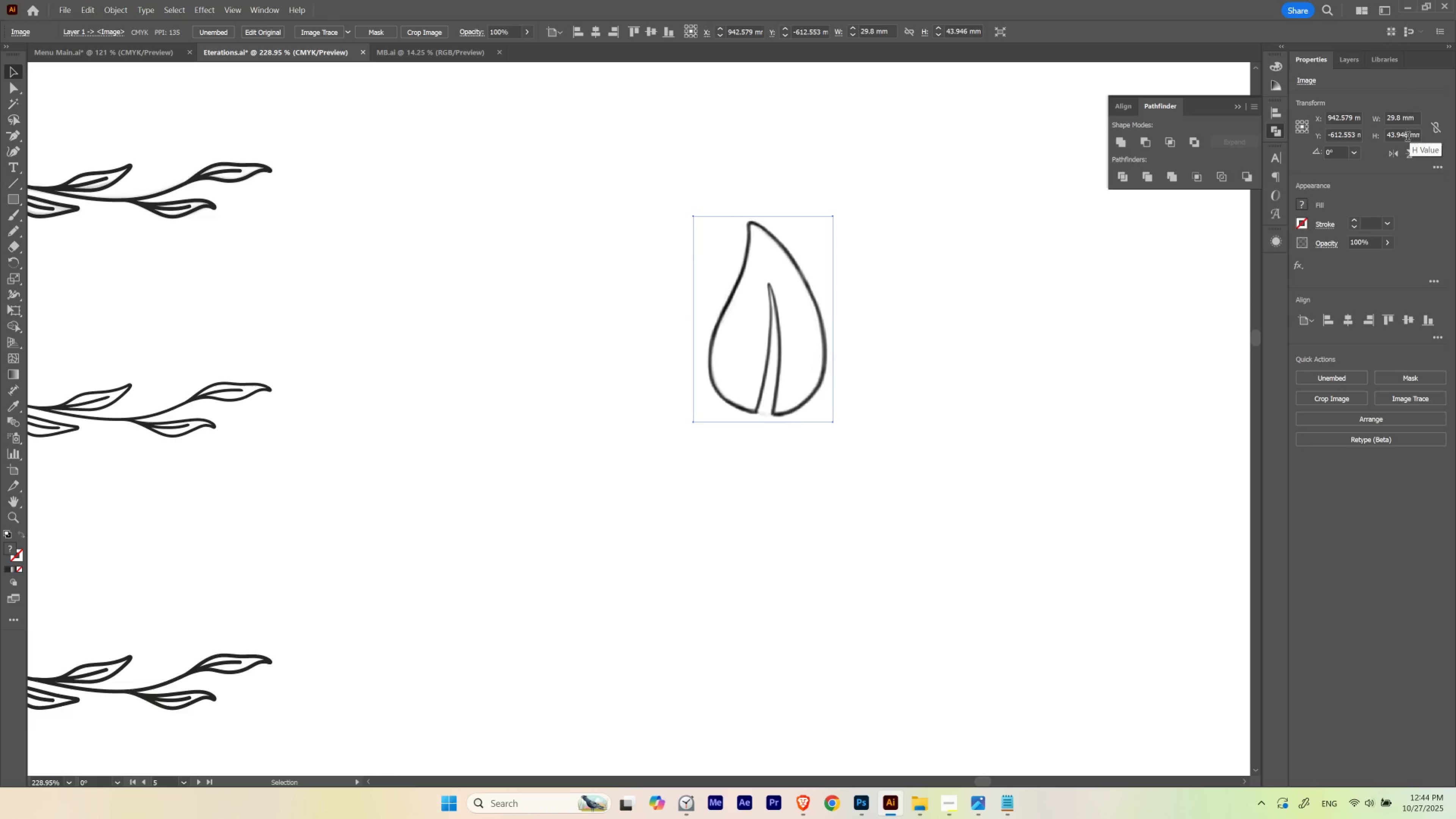 
key(Control+Shift+ShiftLeft)
 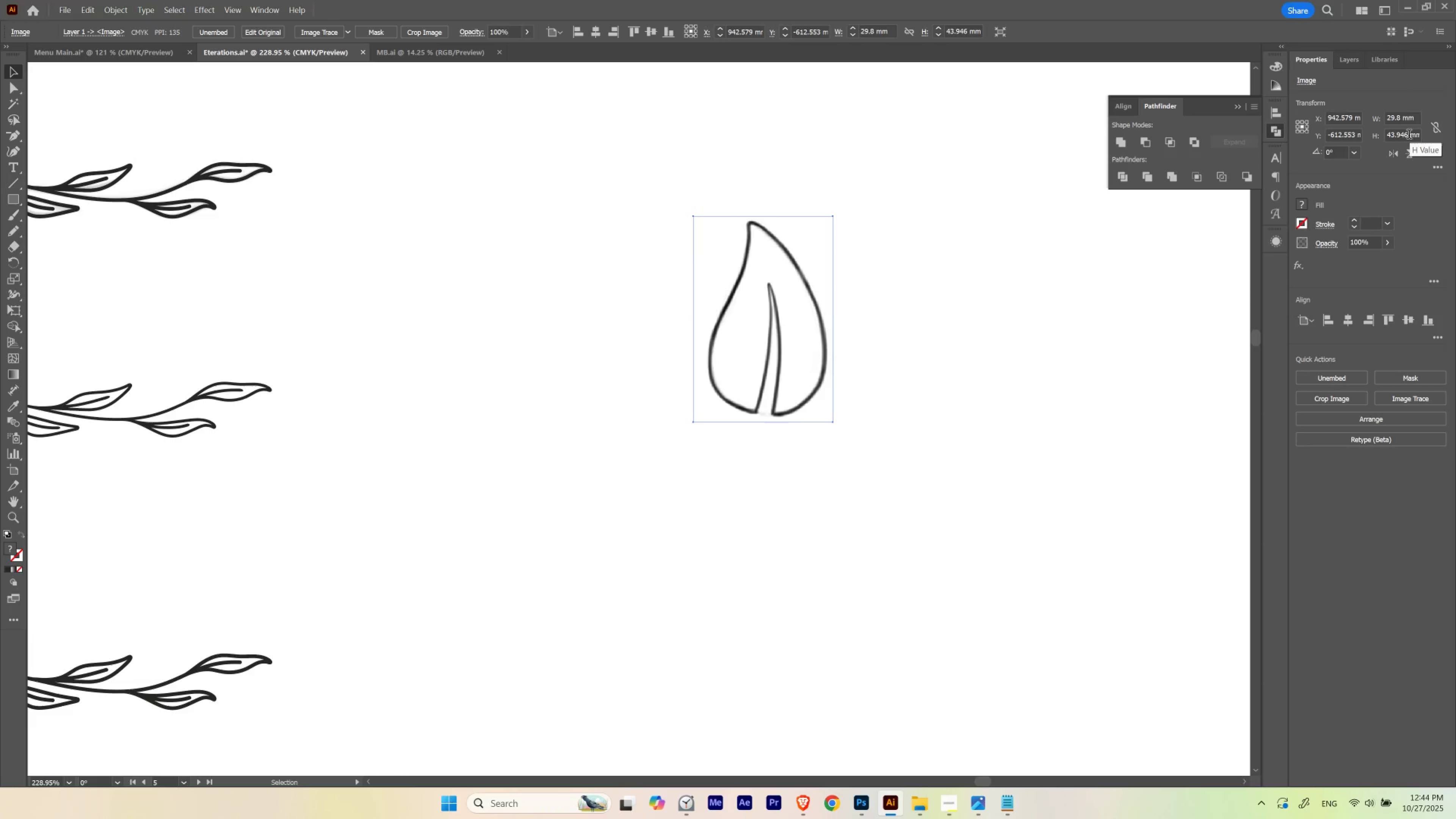 
key(Control+ControlLeft)
 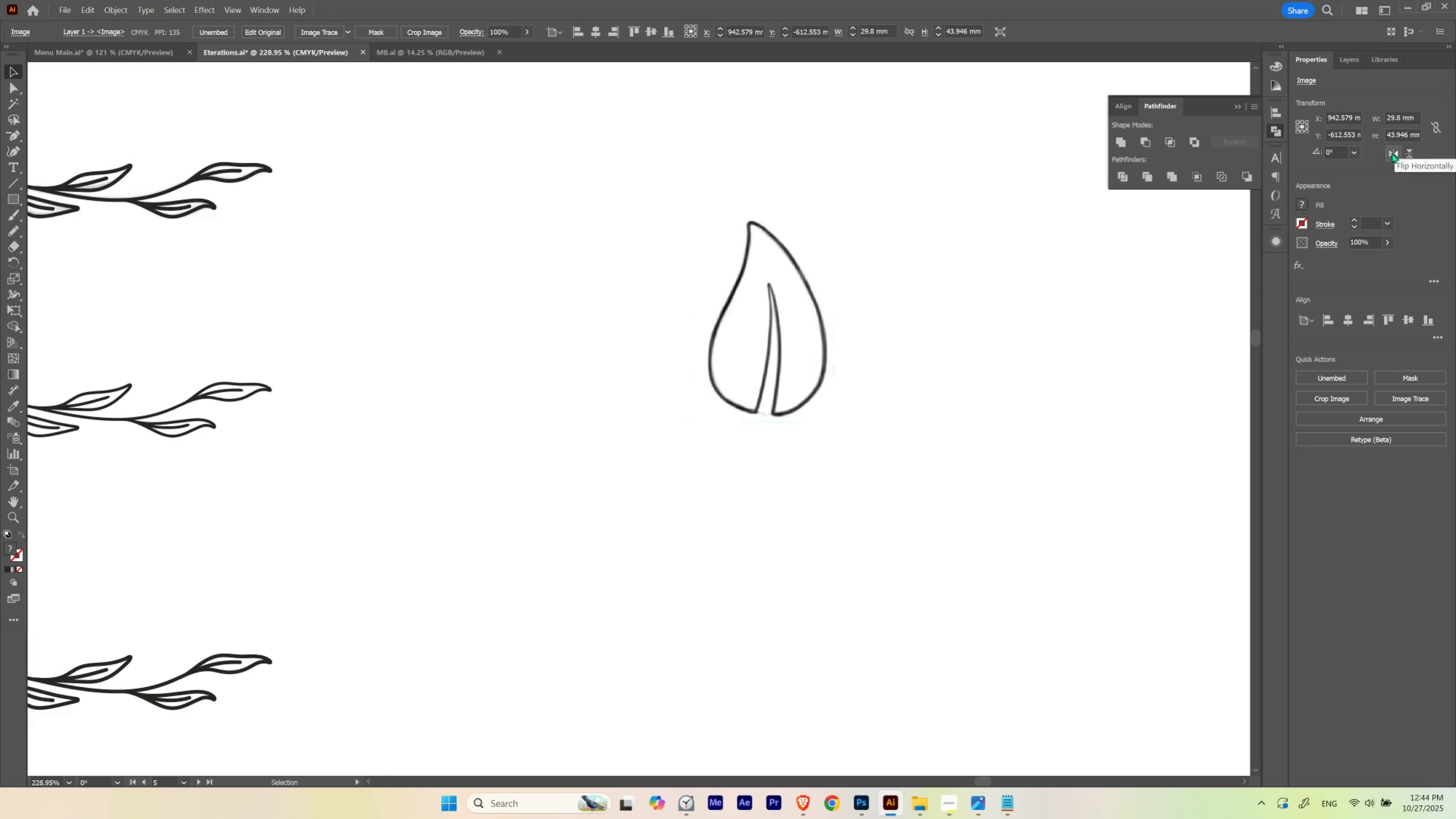 
key(Control+H)
 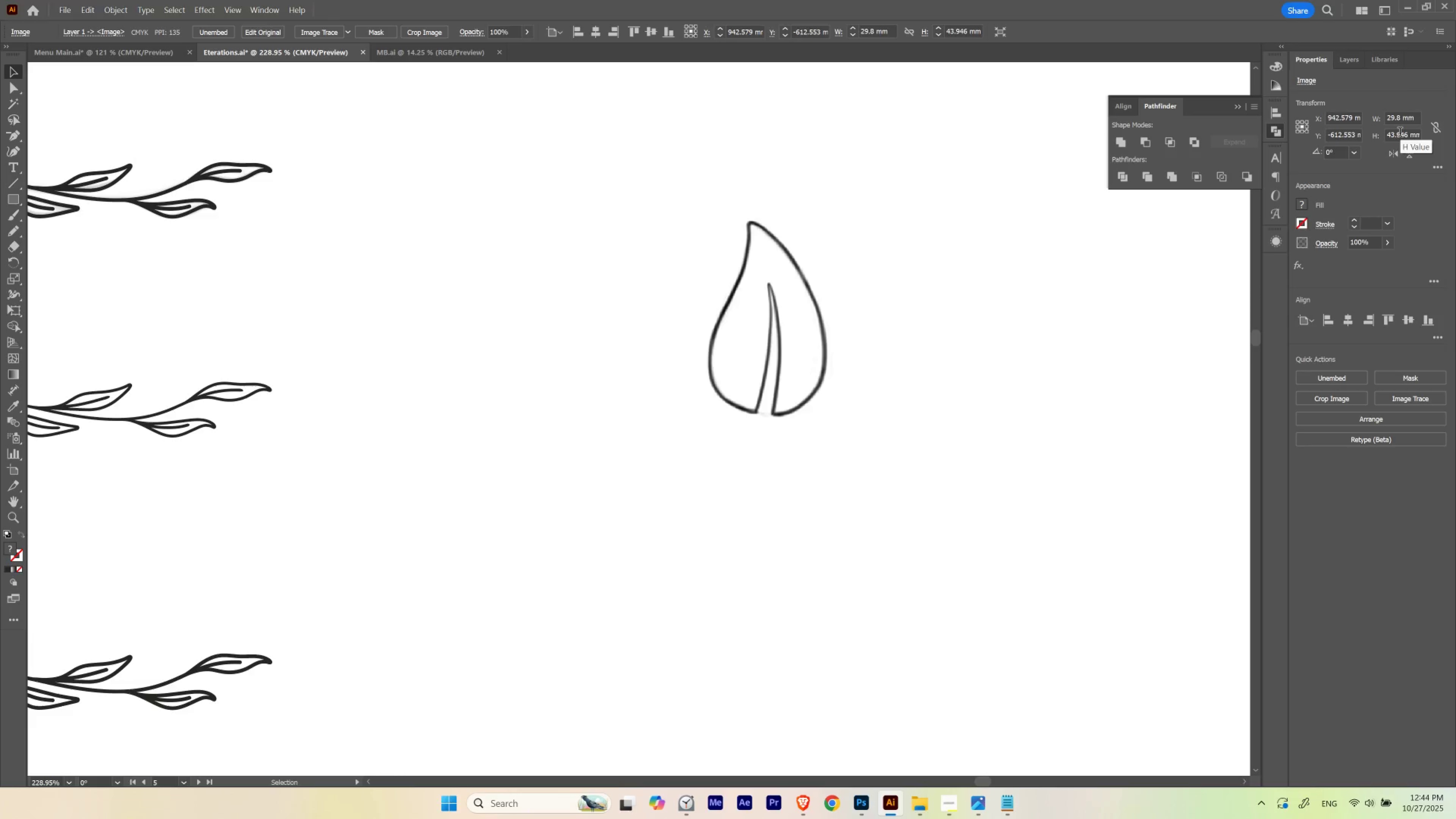 
scroll: coordinate [1400, 133], scroll_direction: down, amount: 1.0
 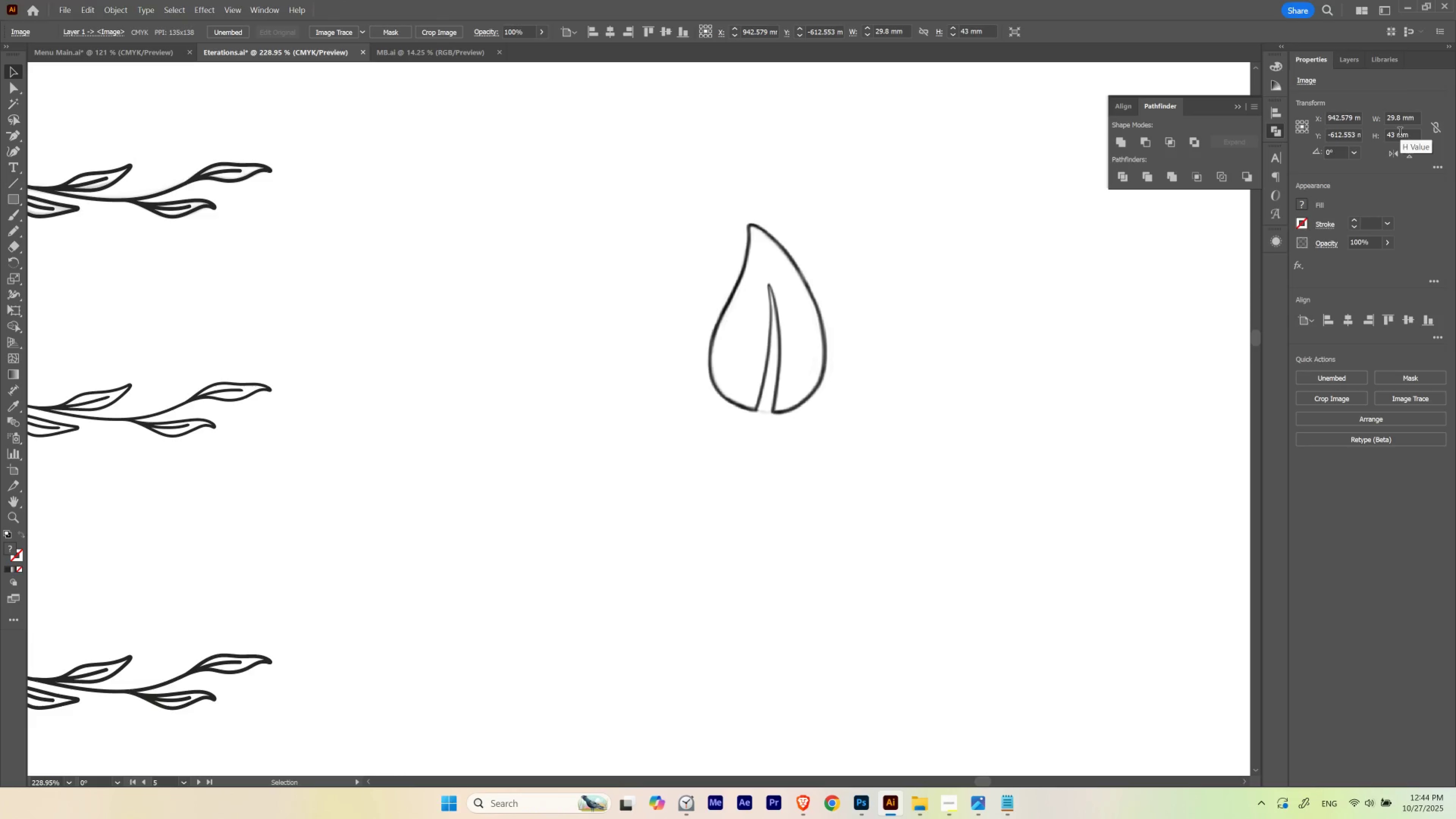 
mouse_move([1389, 138])
 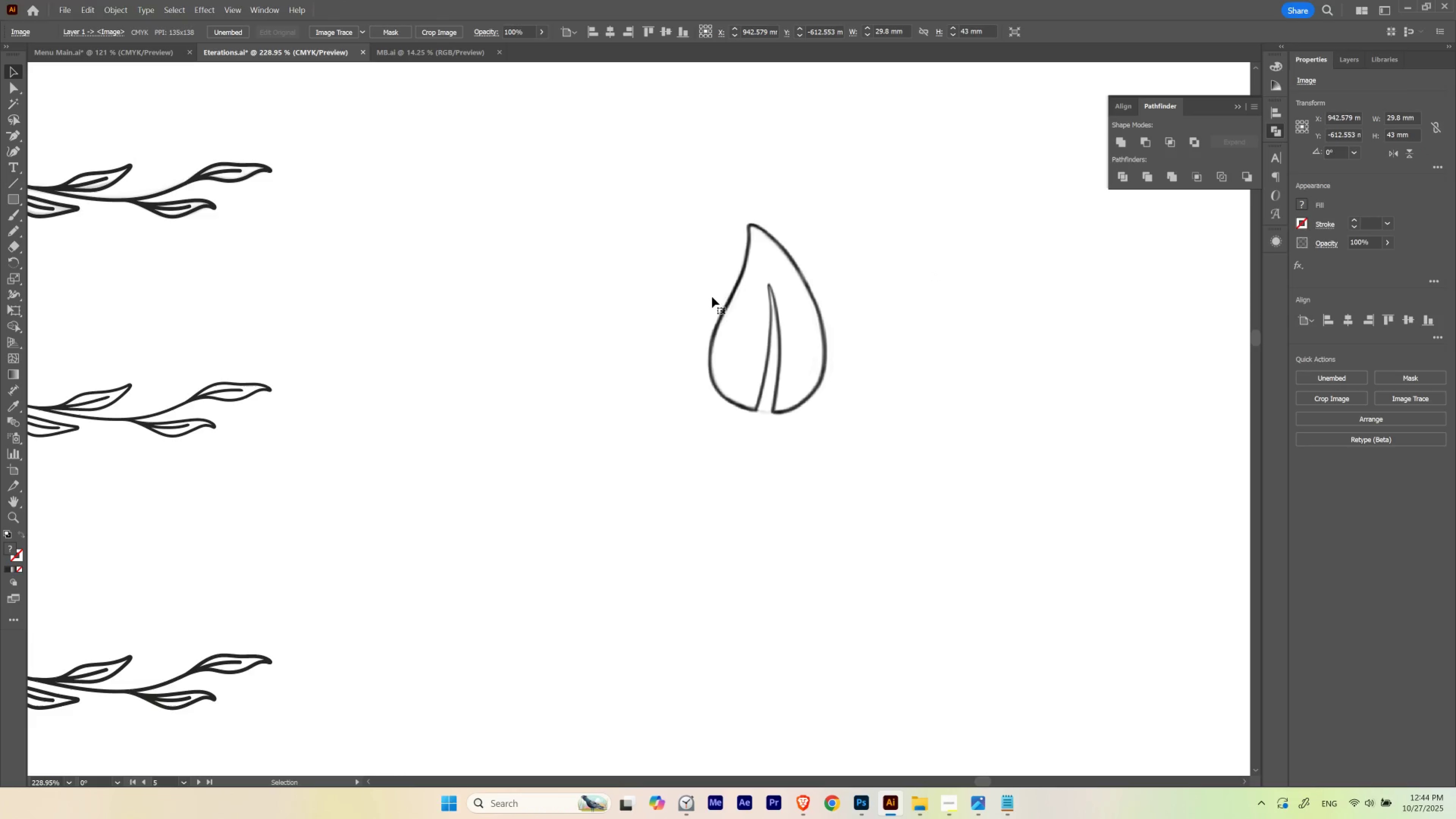 
hold_key(key=Space, duration=0.48)
 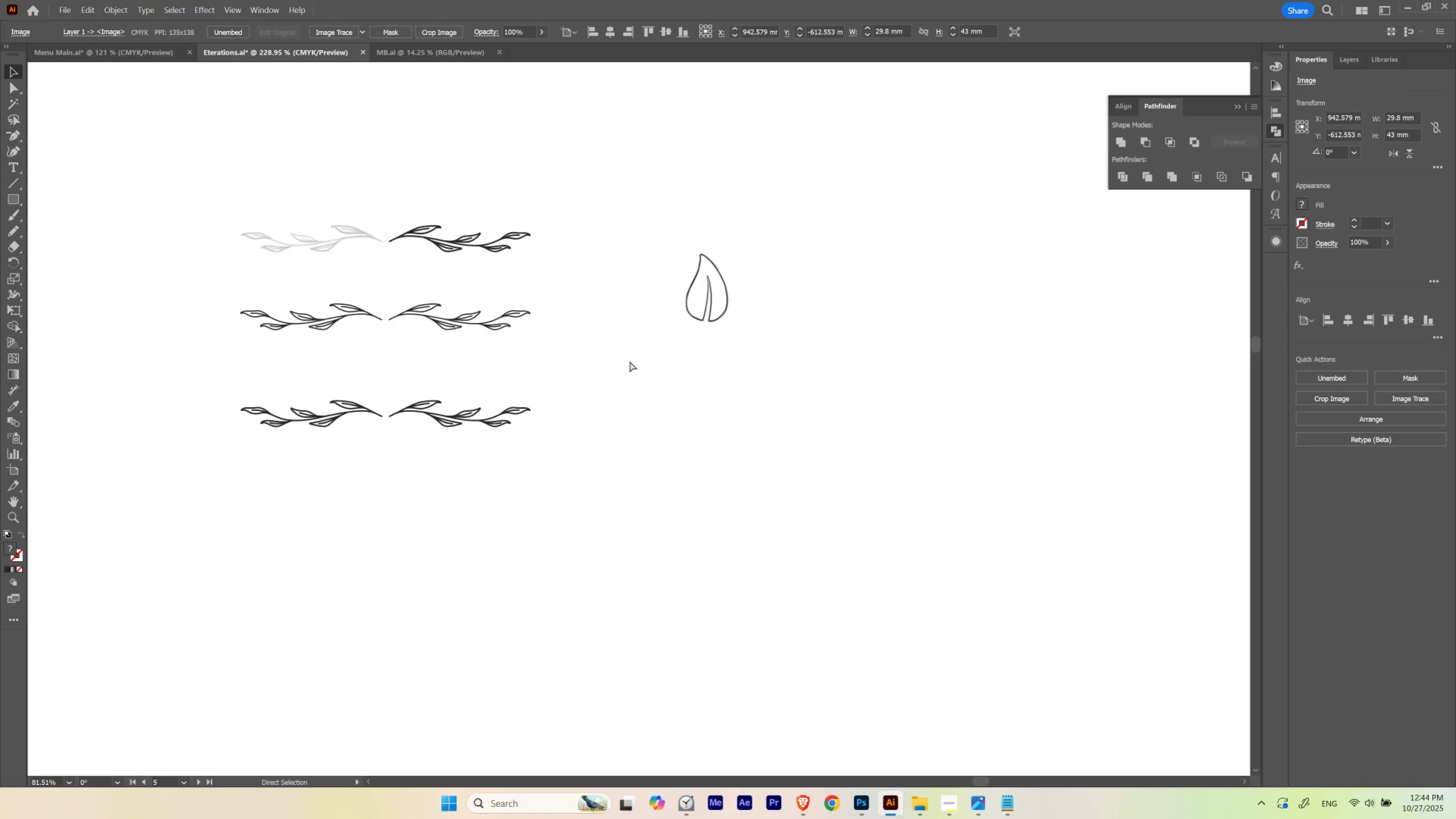 
key(Control+Z)
 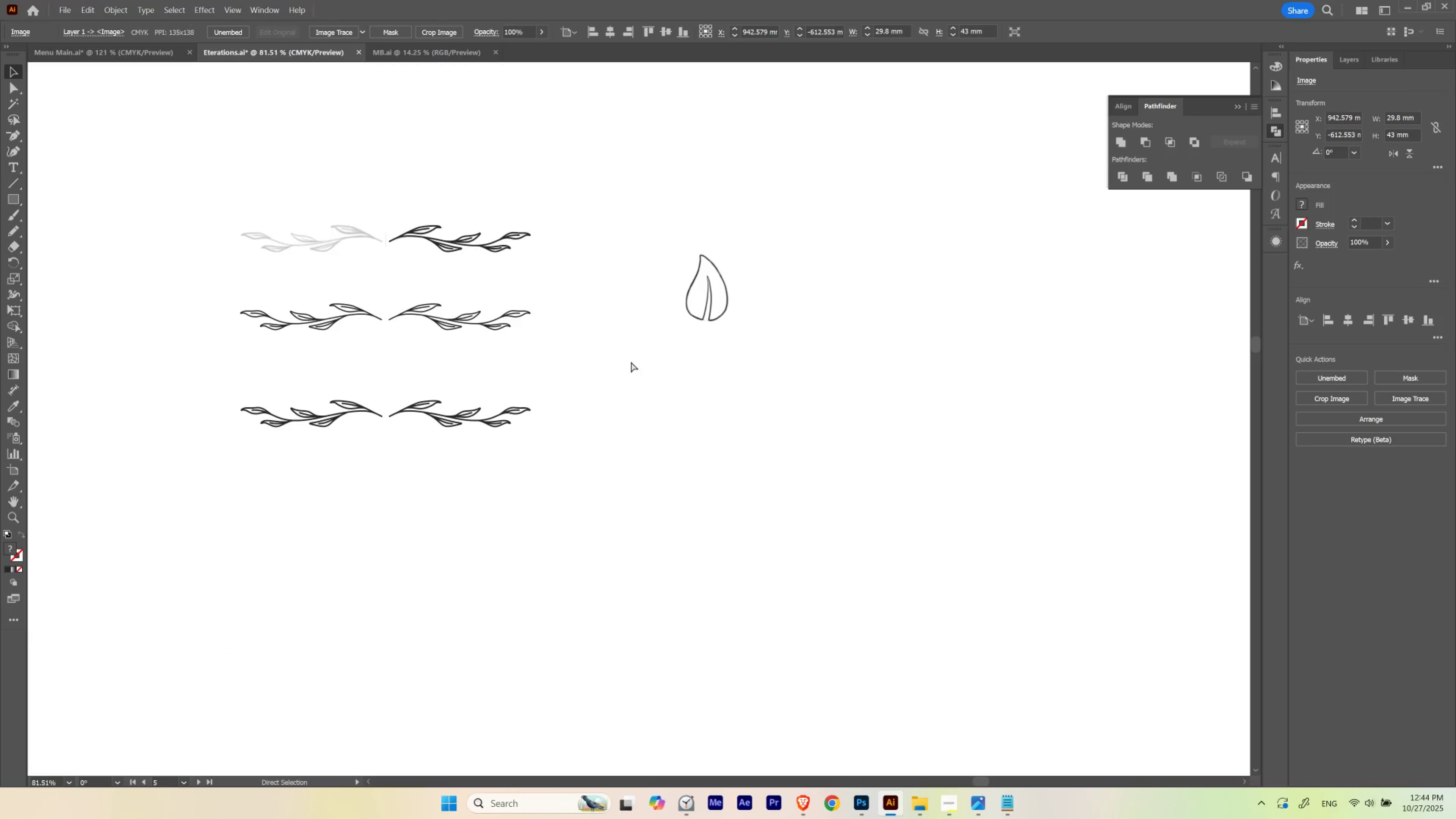 
key(Control+Z)
 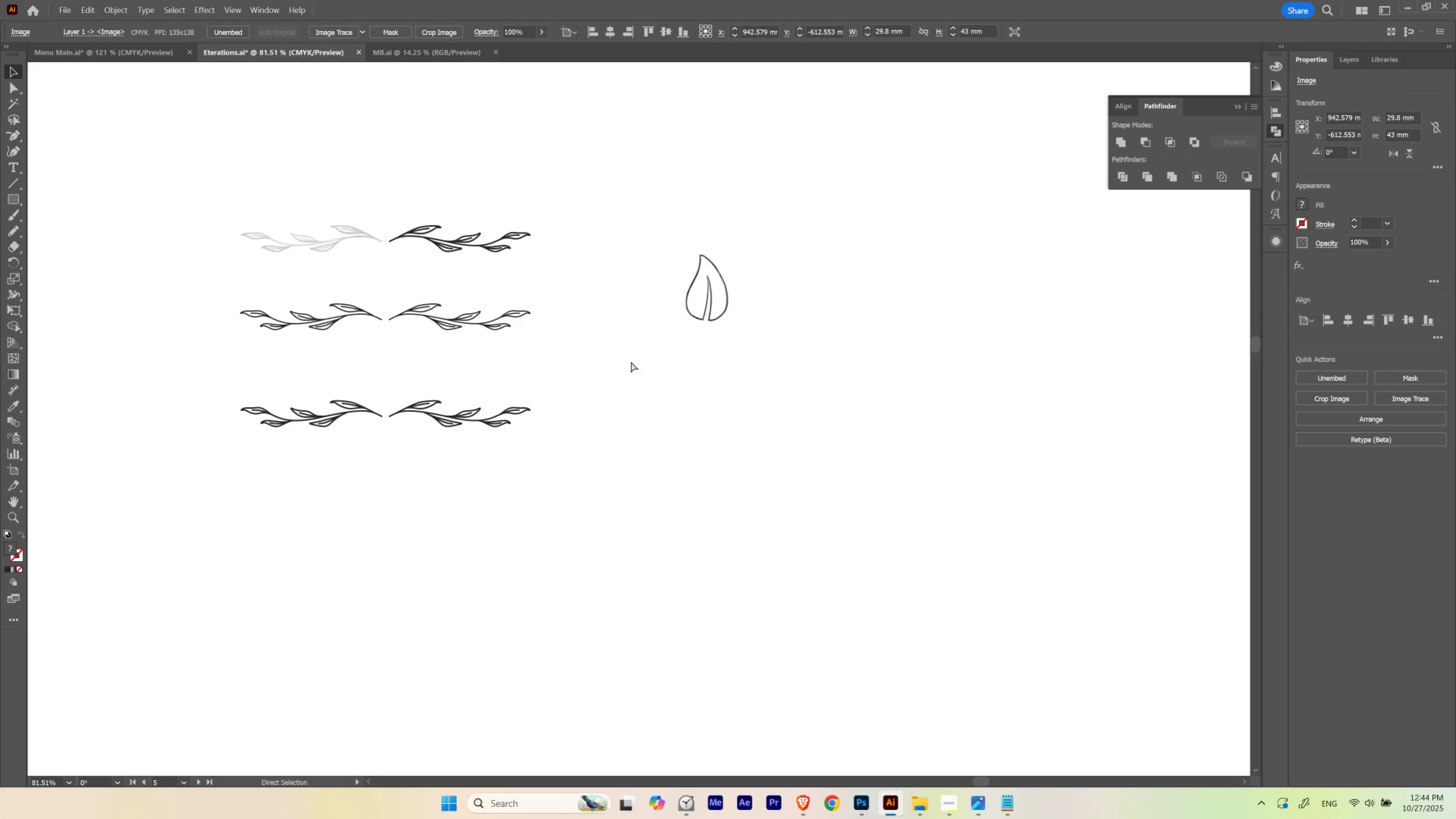 
key(Control+Z)
 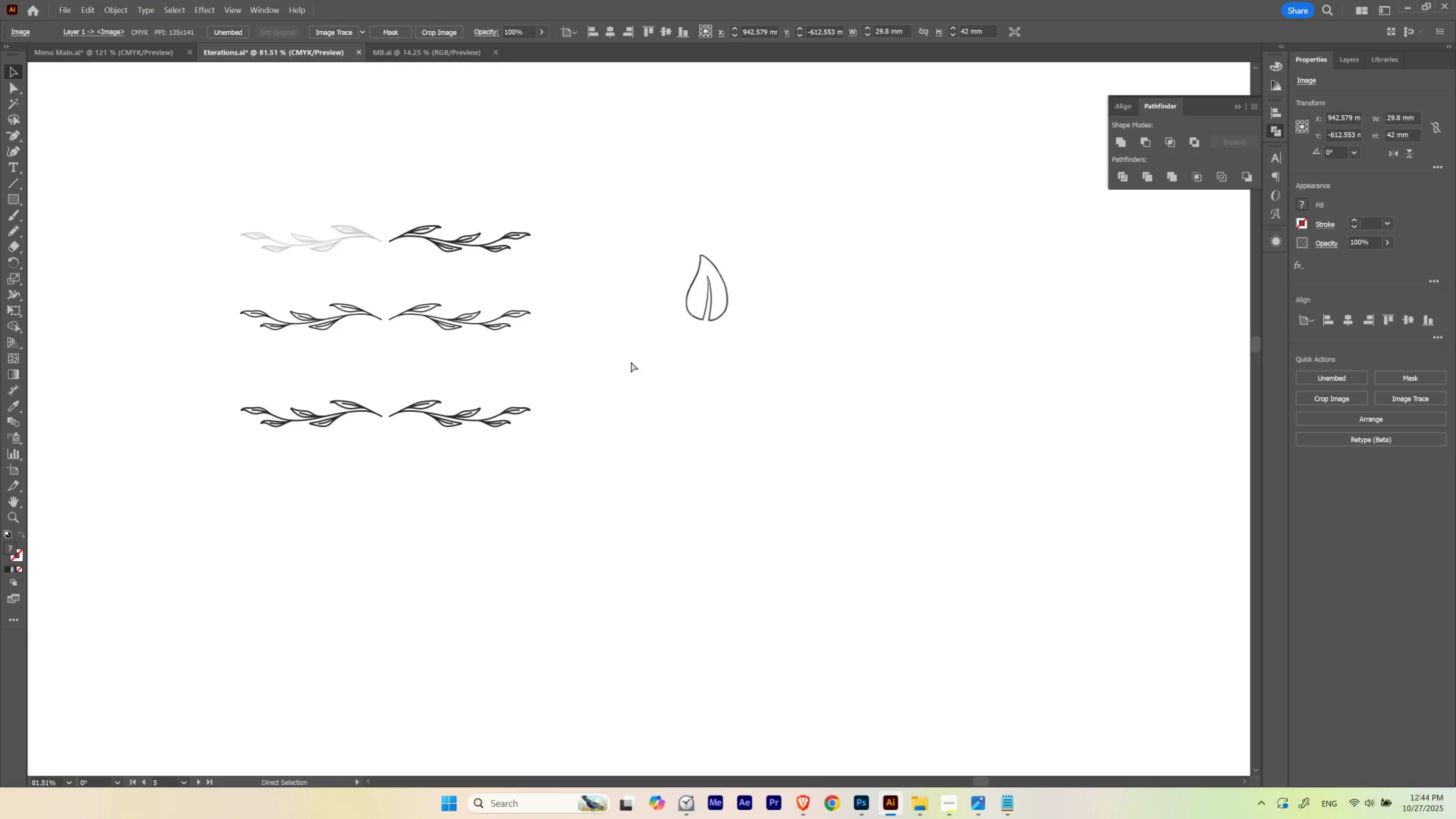 
hold_key(key=Z, duration=0.3)
 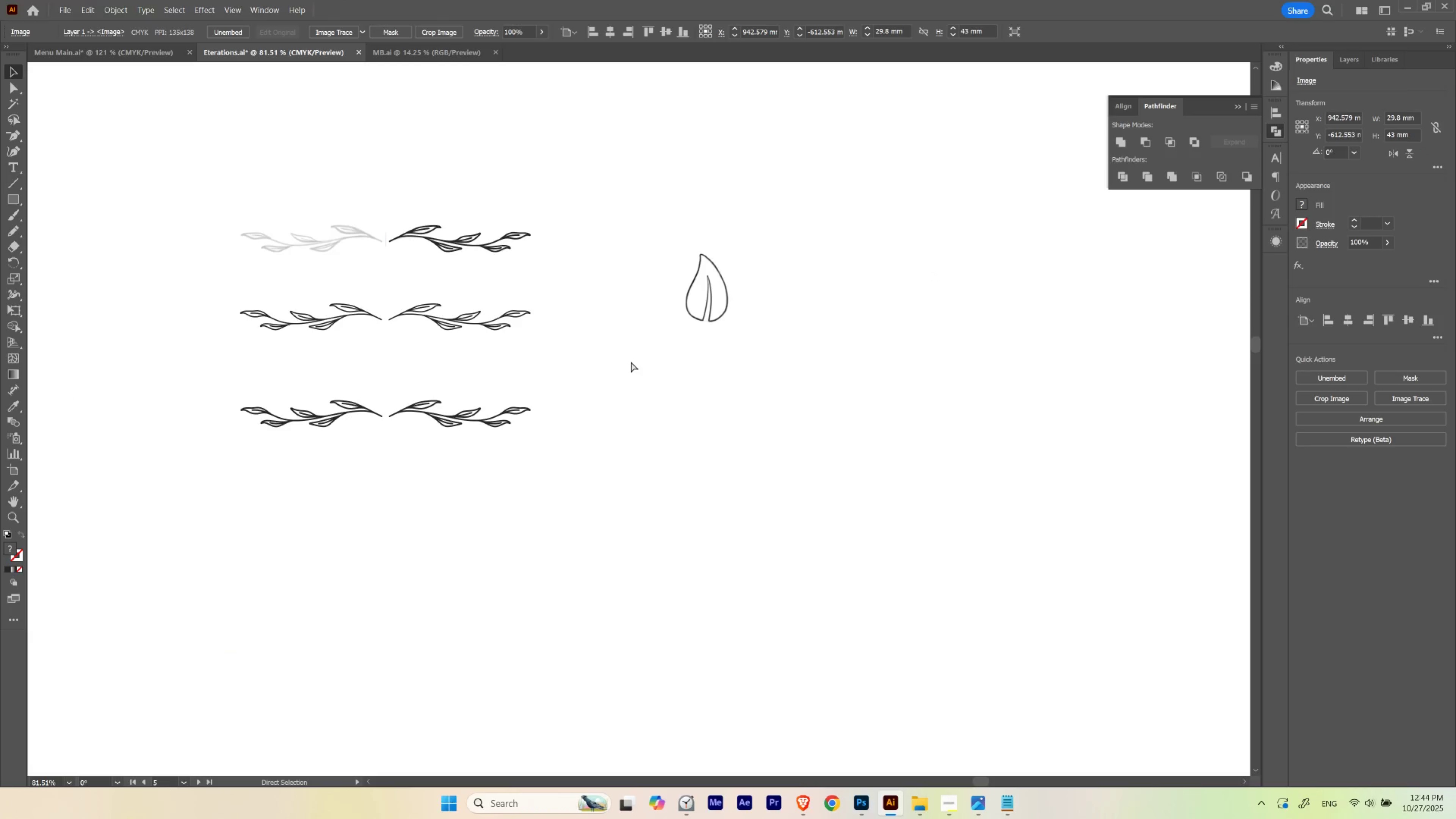 
key(Control+Z)
 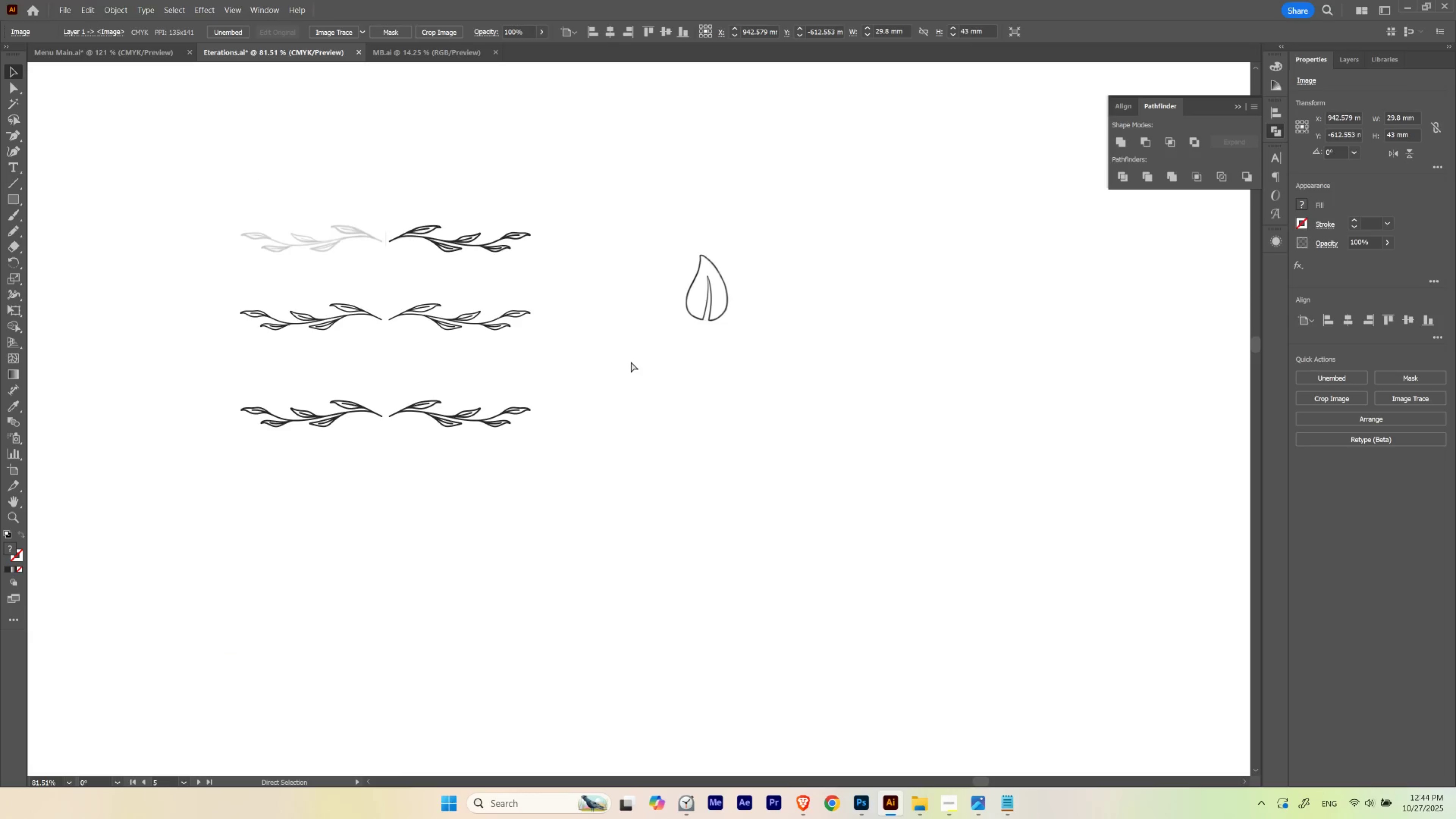 
key(Control+Z)
 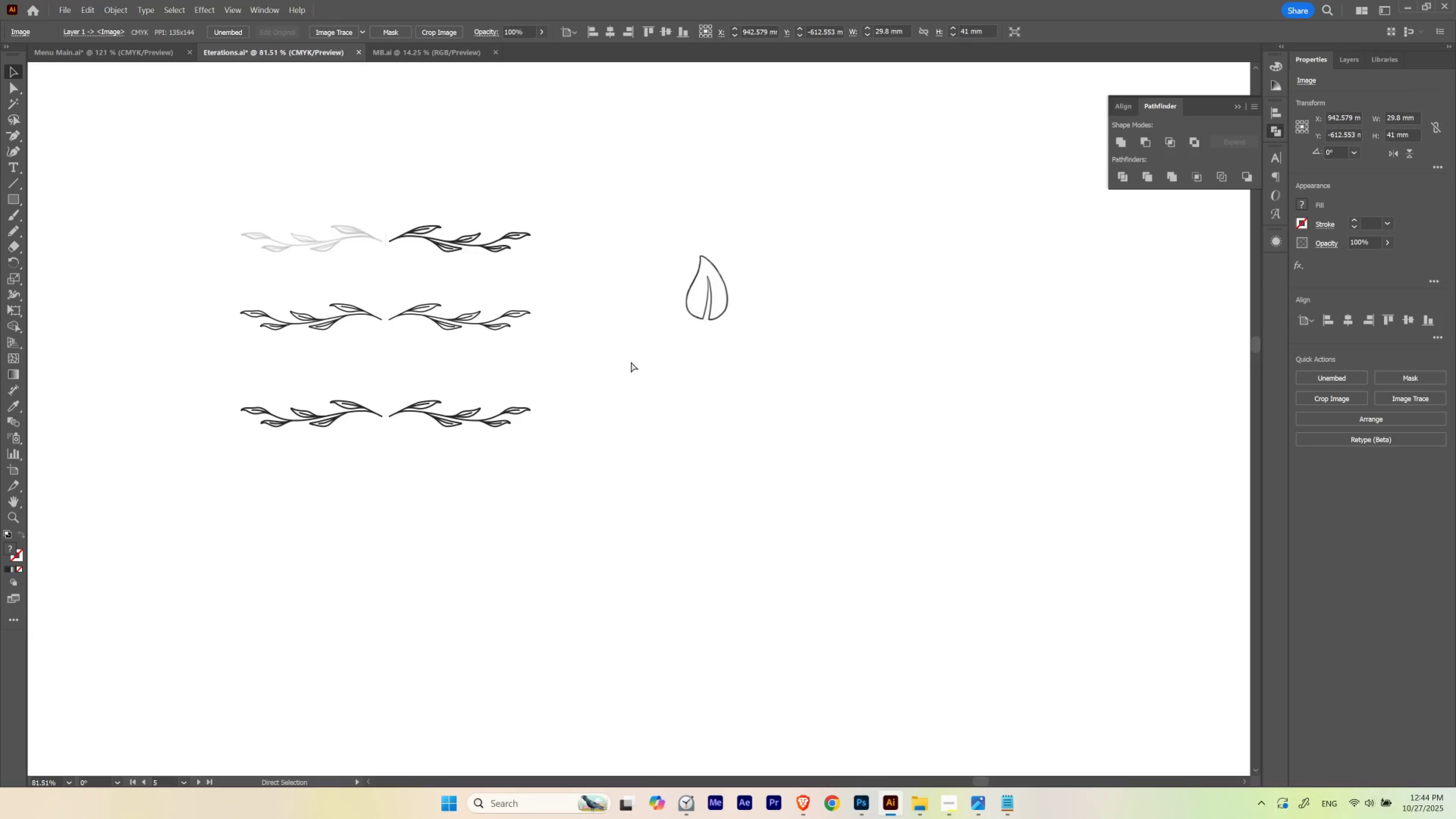 
key(Control+Z)
 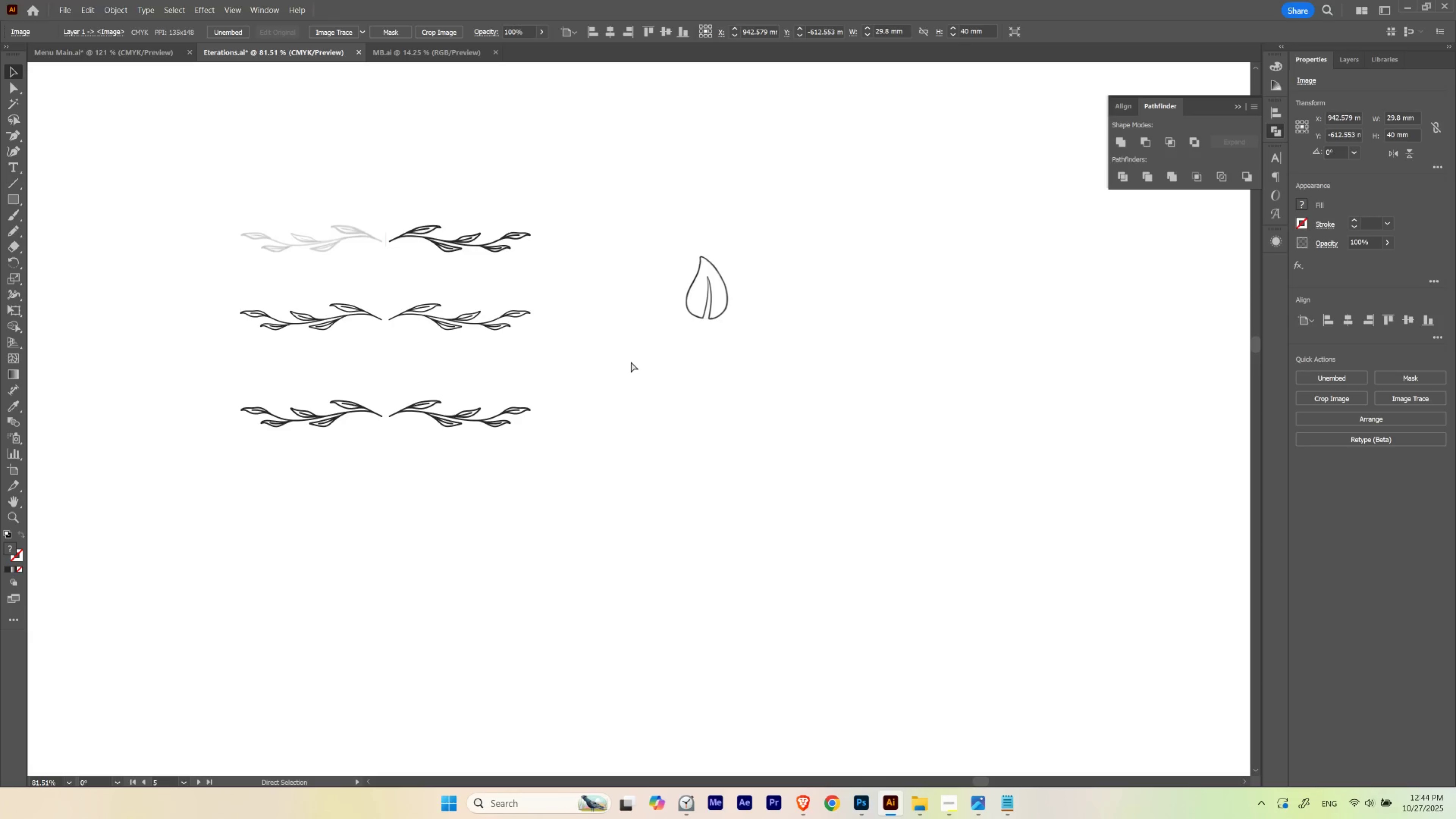 
key(Control+Z)
 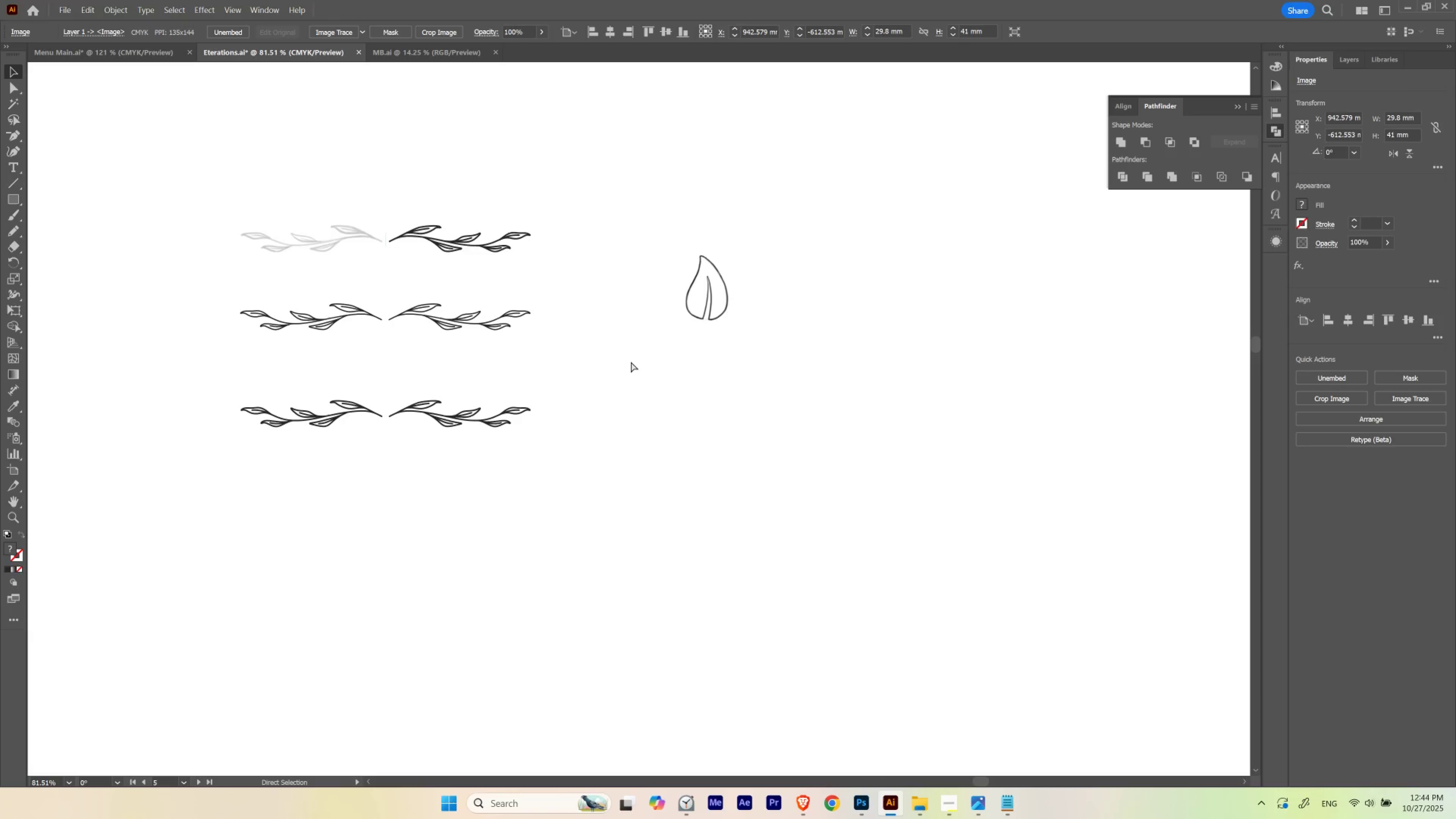 
key(Control+Z)
 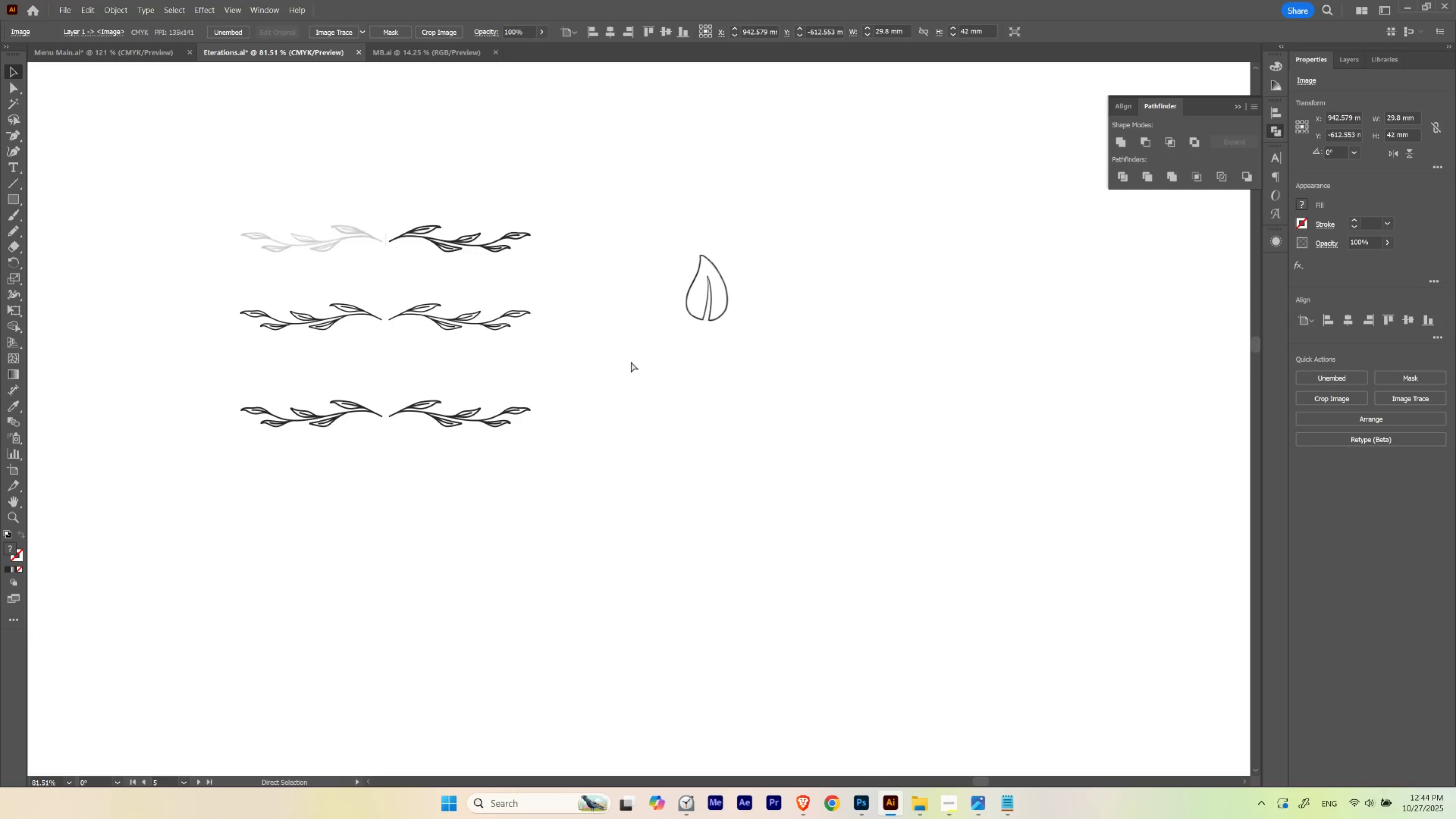 
key(Control+Z)
 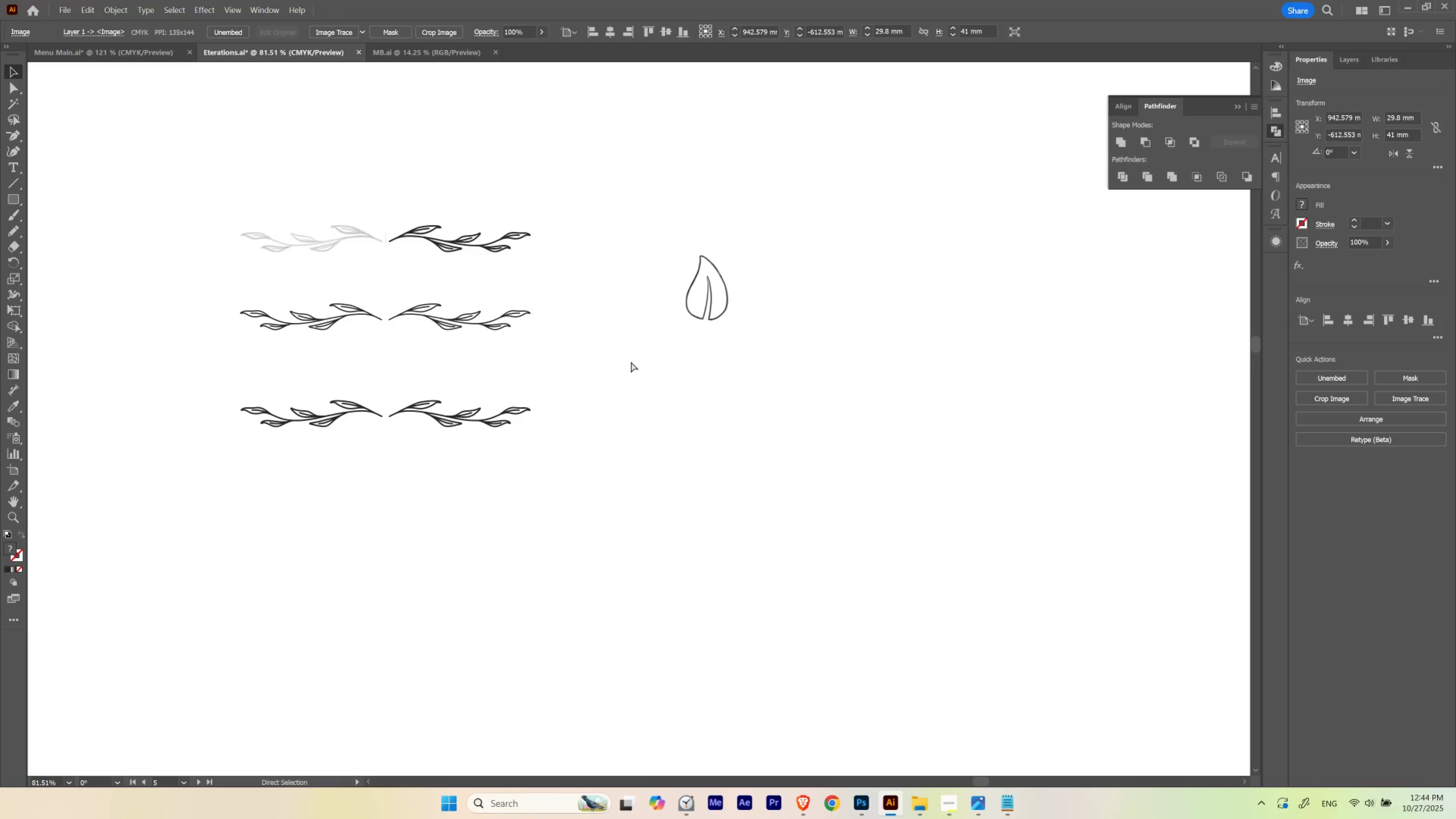 
key(Control+Z)
 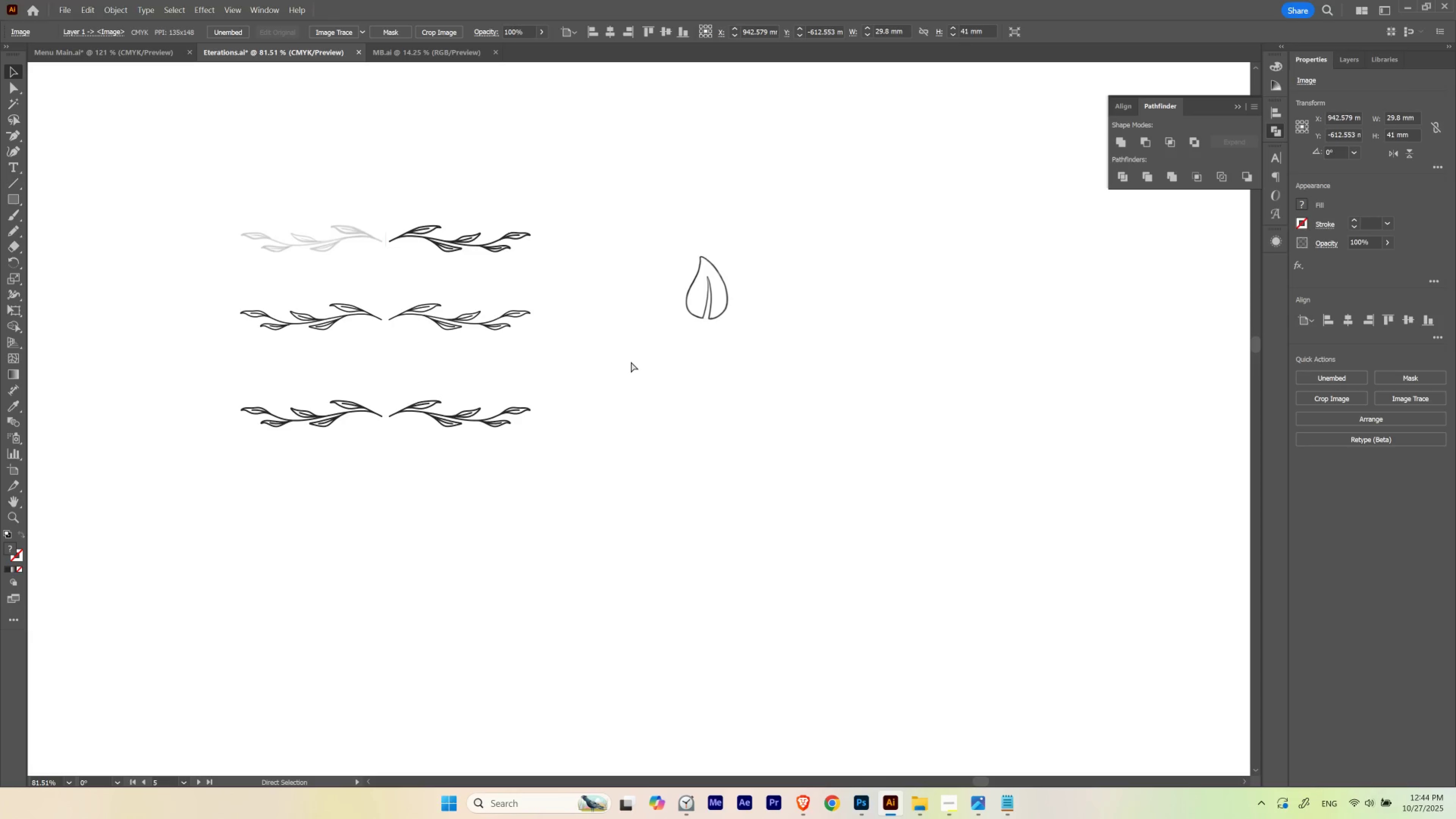 
key(Control+Z)
 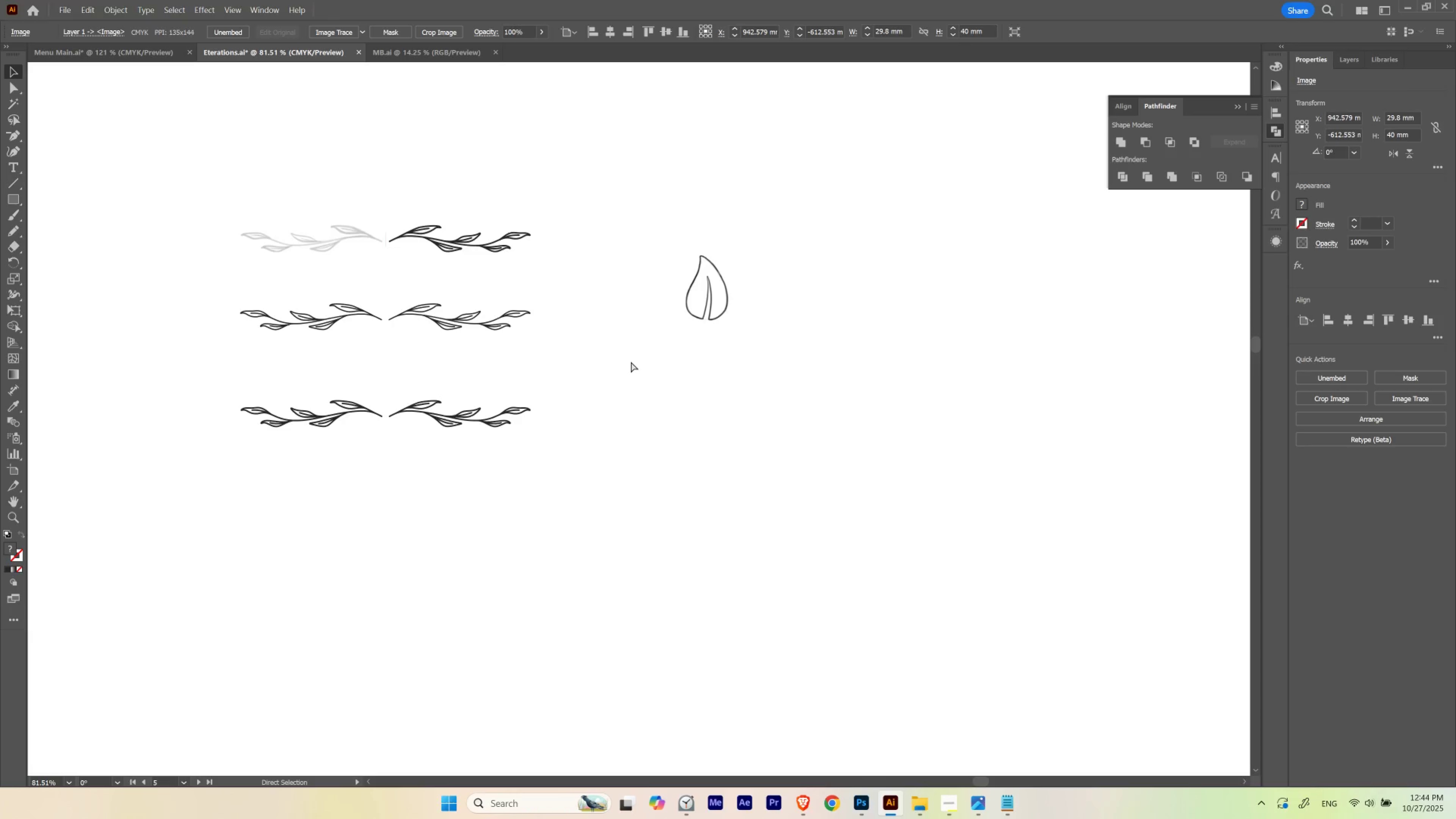 
key(Control+Z)
 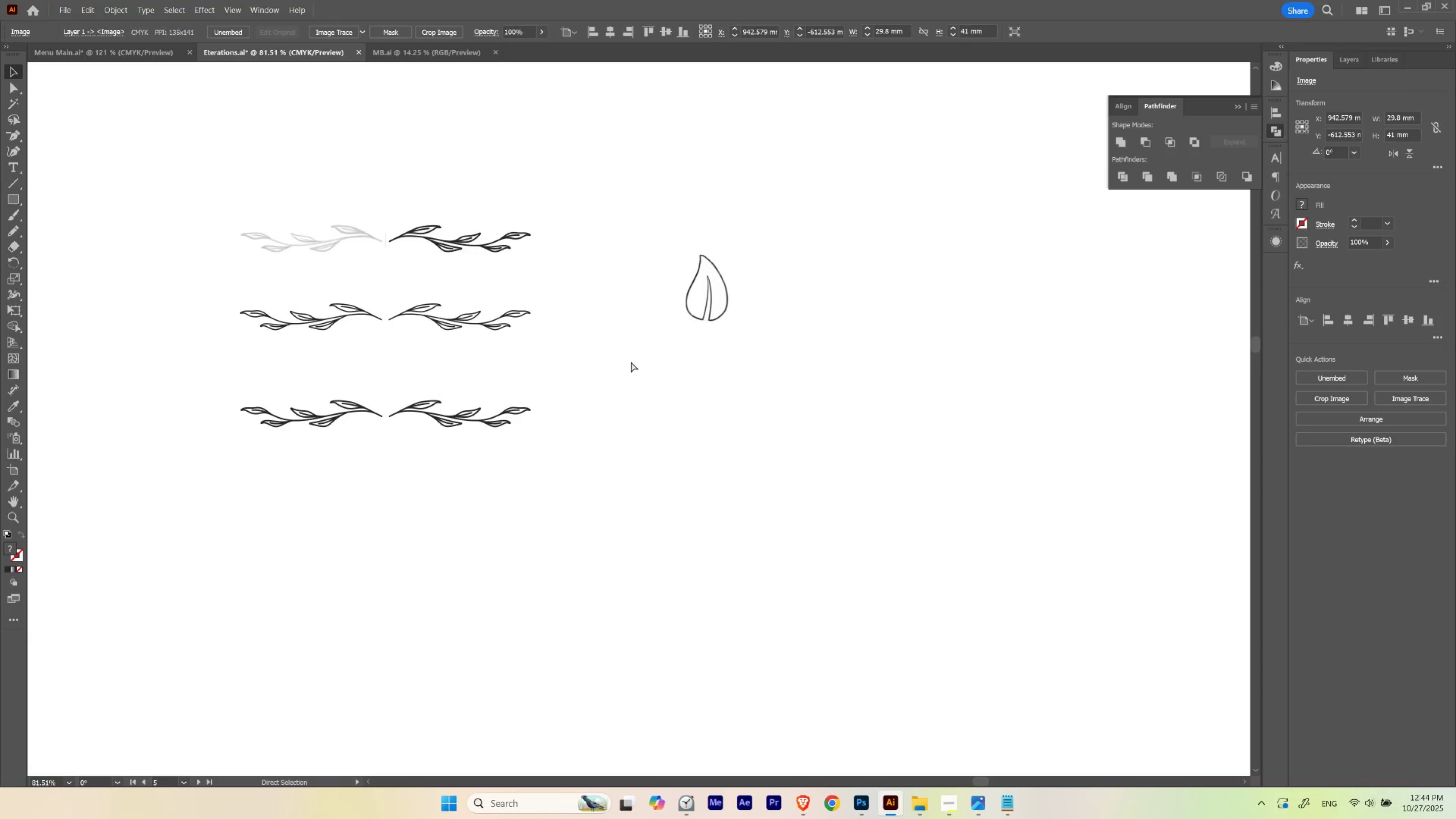 
key(Control+Z)
 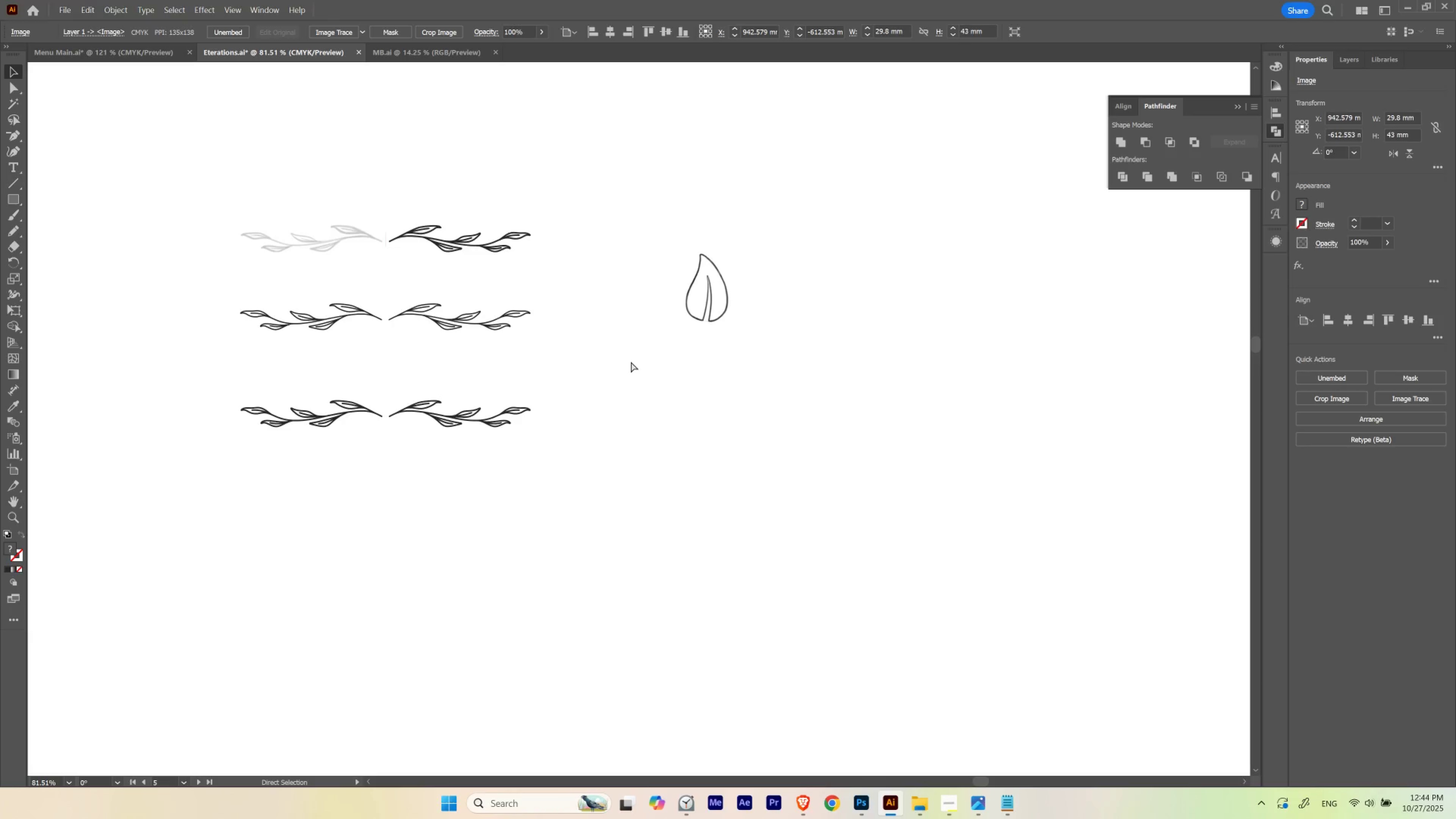 
key(Control+Z)
 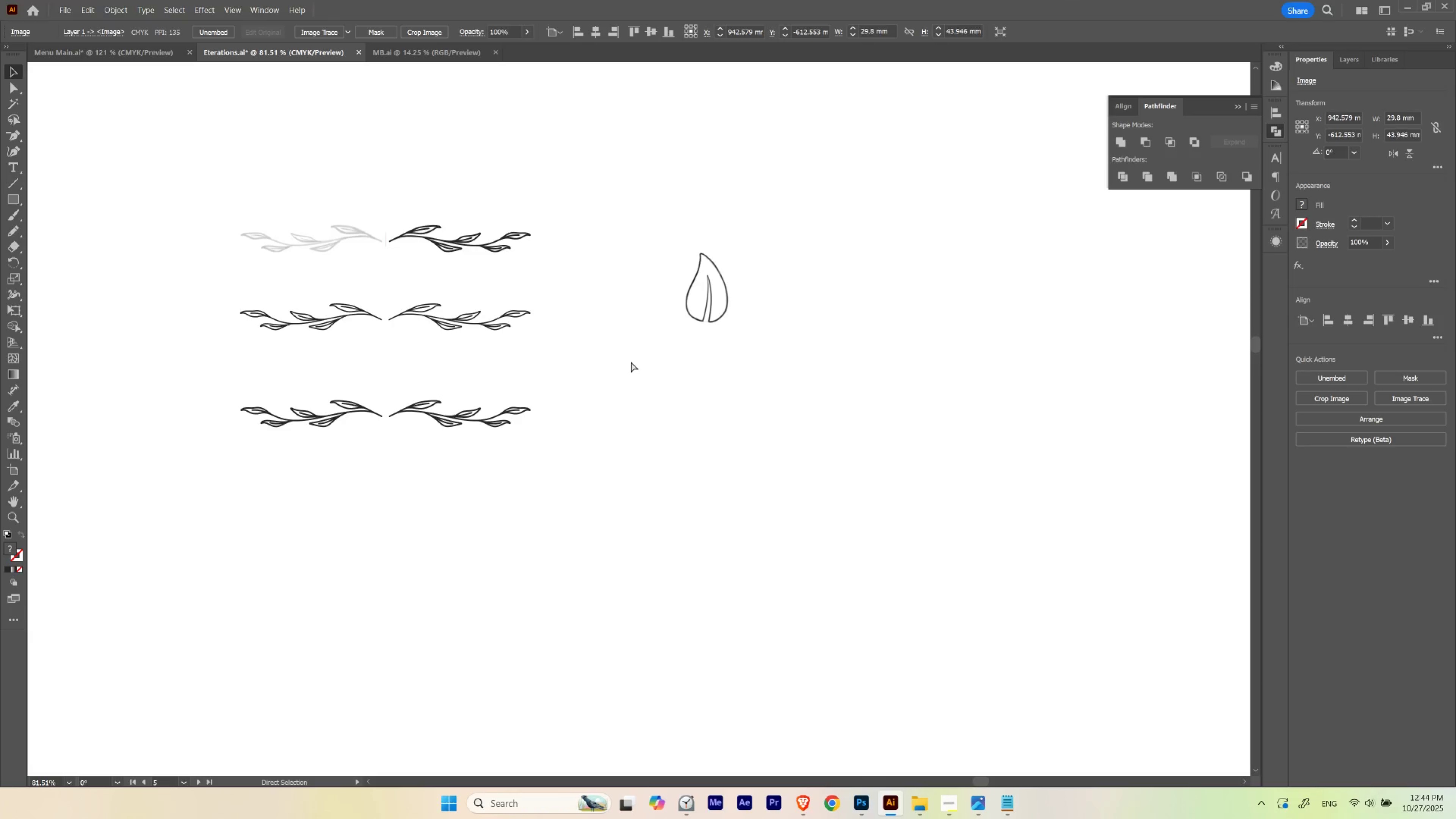 
key(Control+Z)
 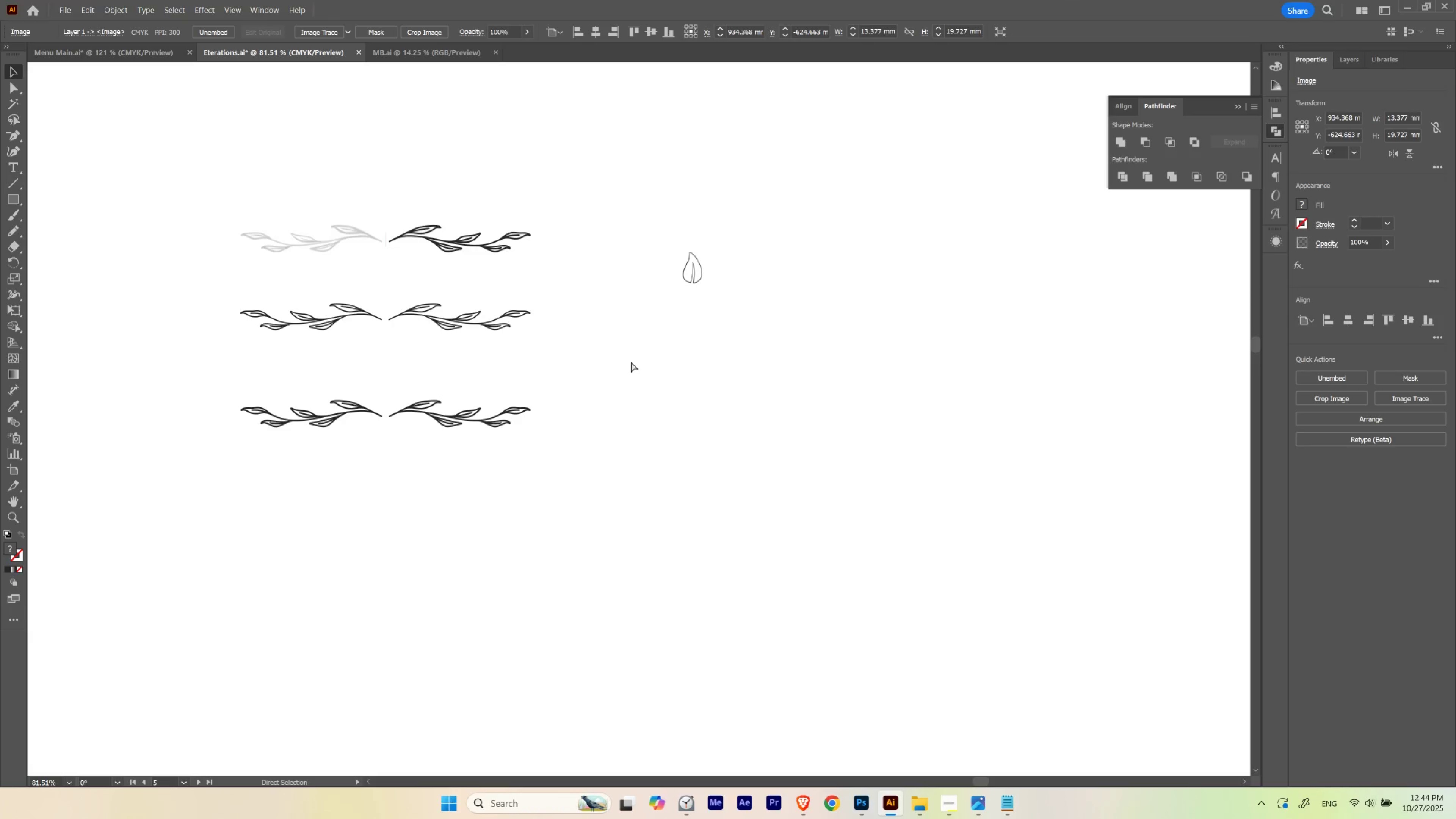 
key(Control+Shift+Z)
 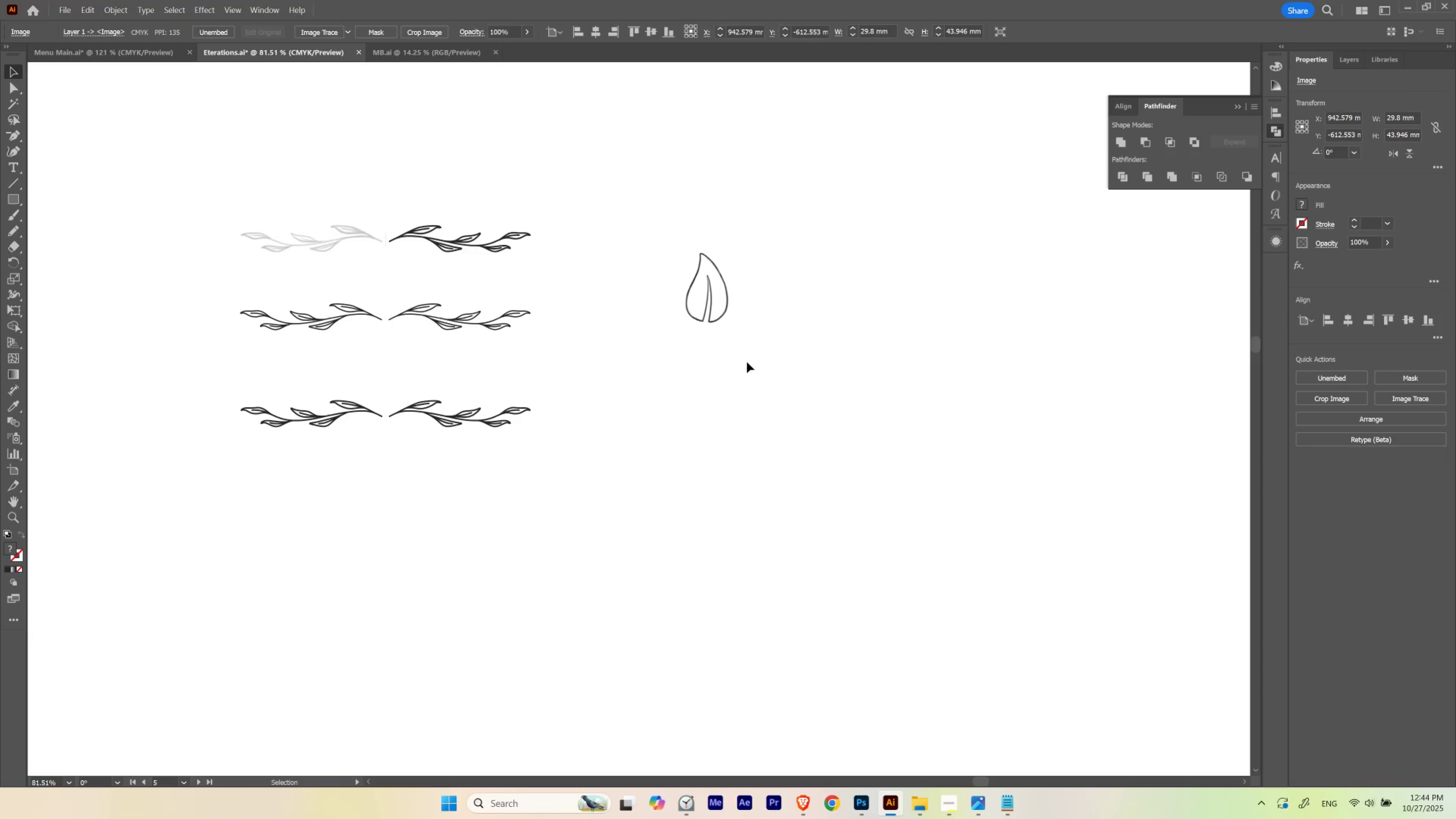 
left_click([747, 362])
 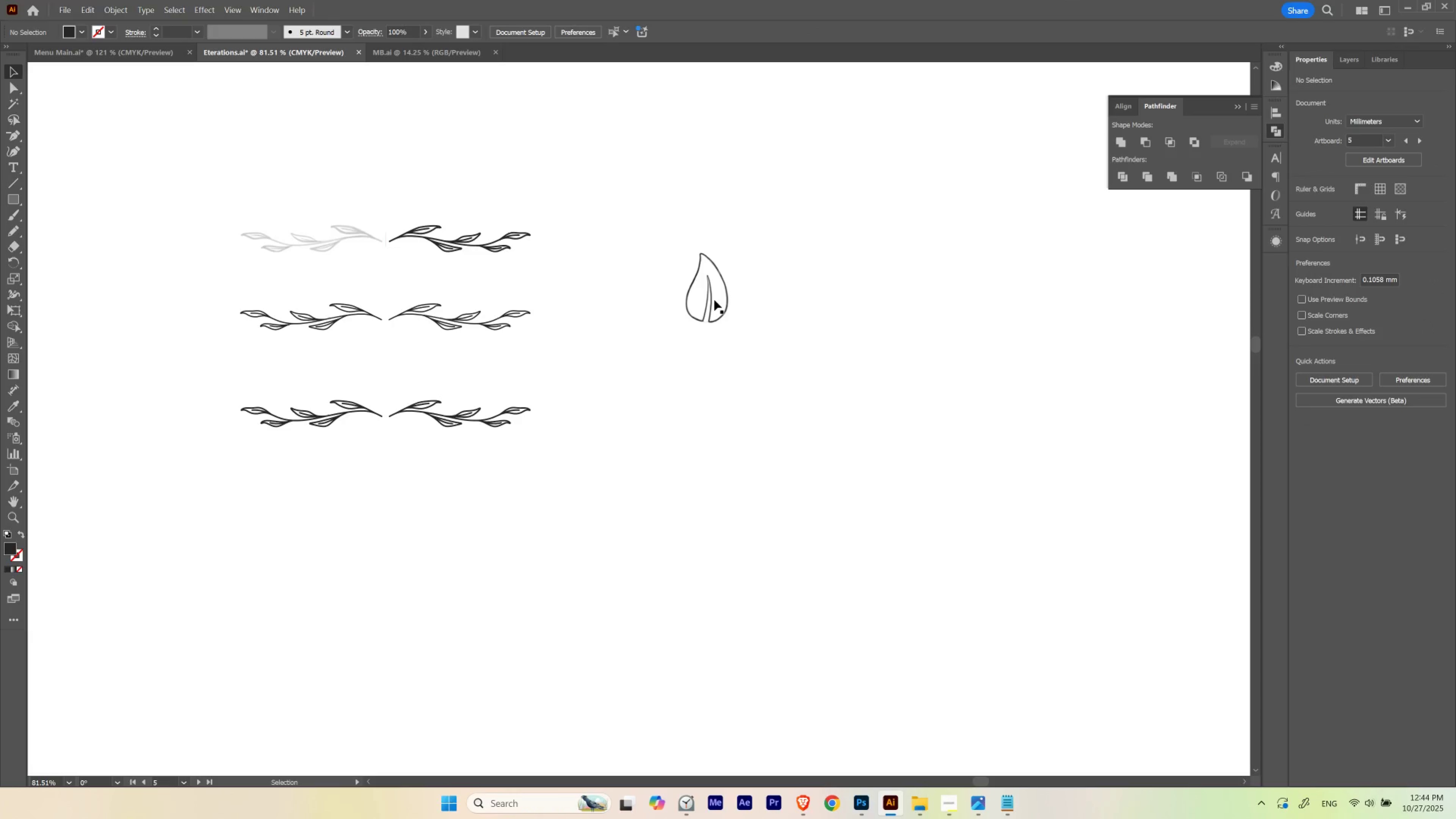 
hold_key(key=AltLeft, duration=0.93)
 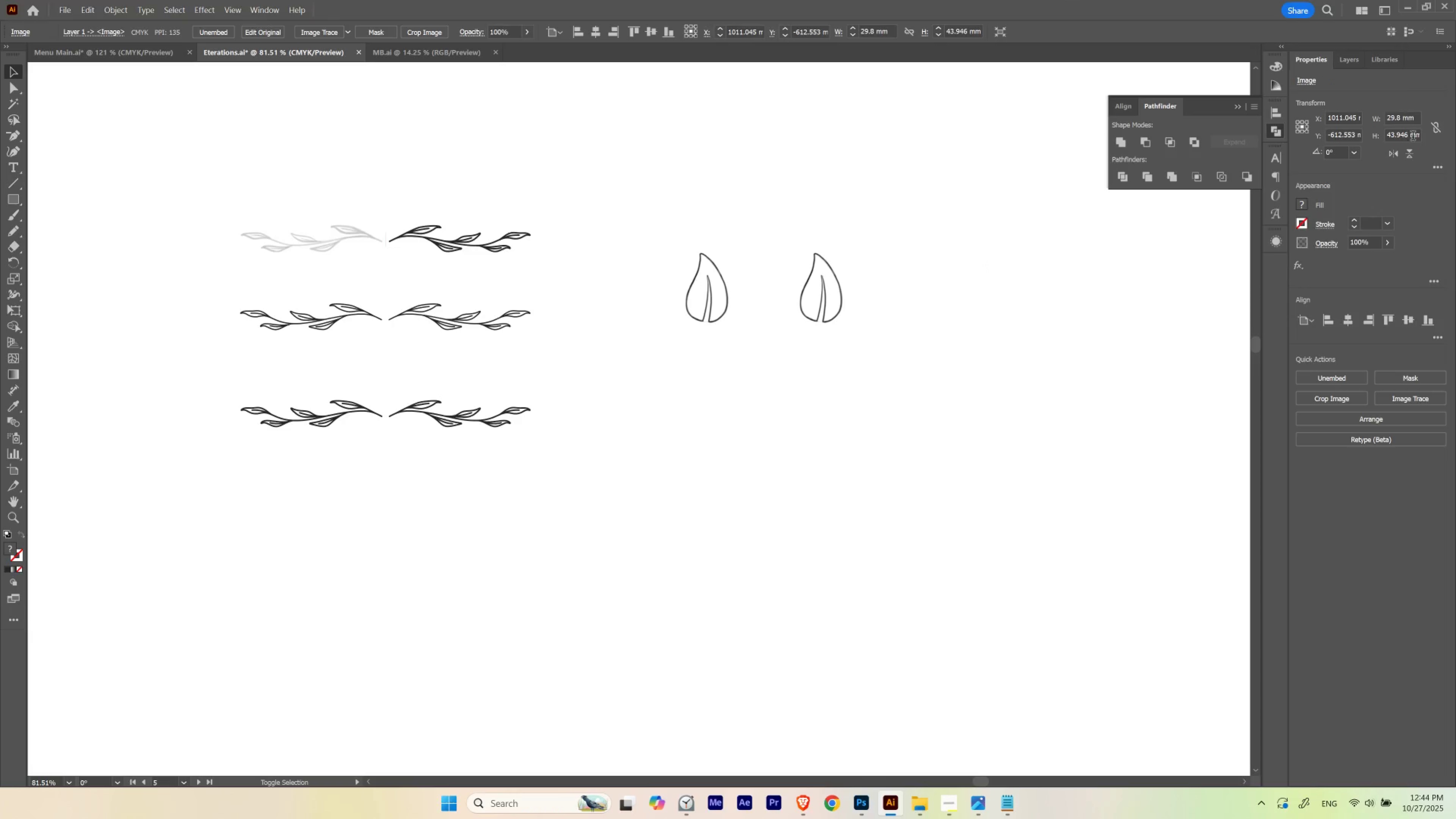 
hold_key(key=ShiftLeft, duration=0.73)
 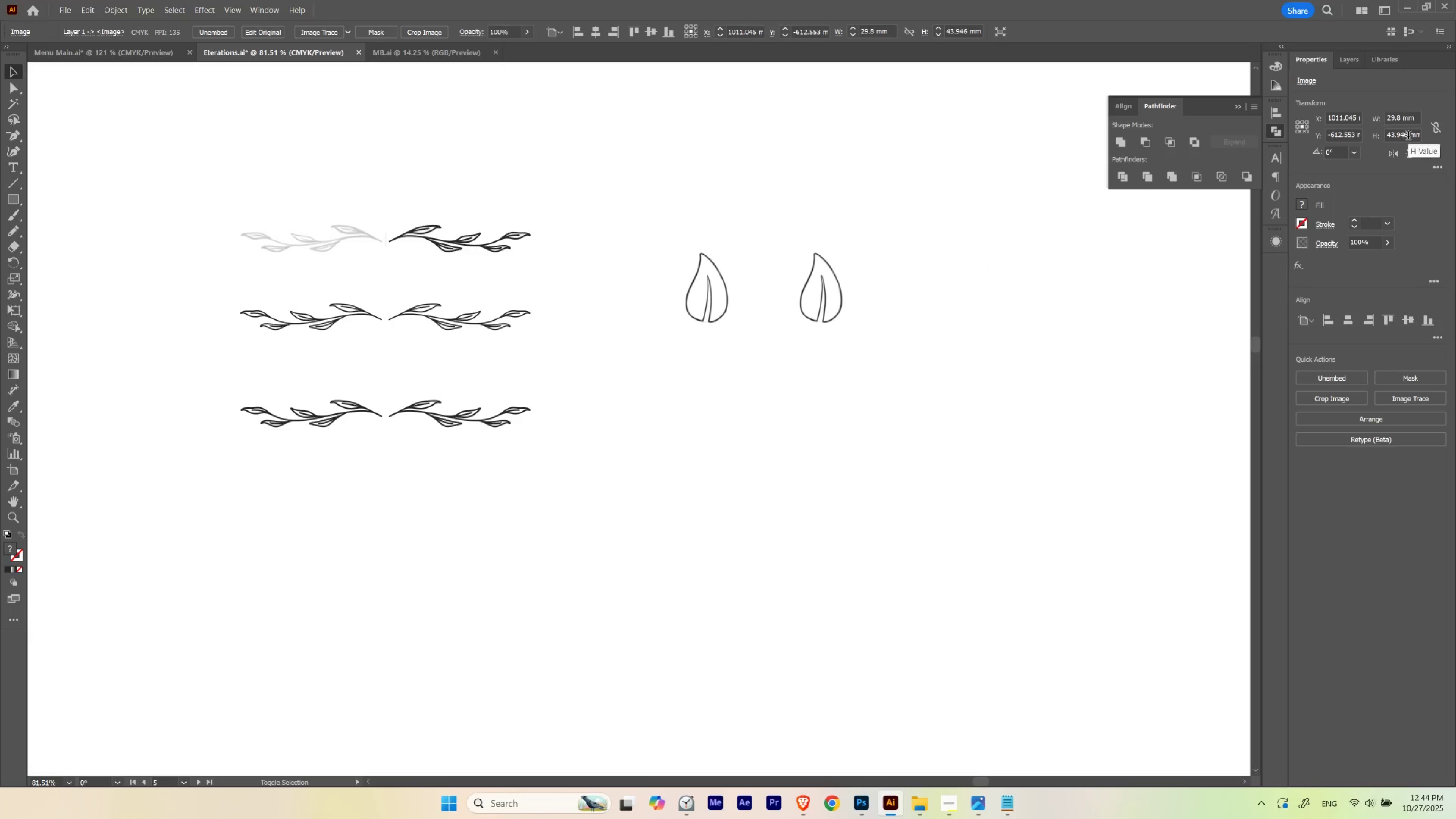 
scroll: coordinate [1408, 136], scroll_direction: down, amount: 3.0
 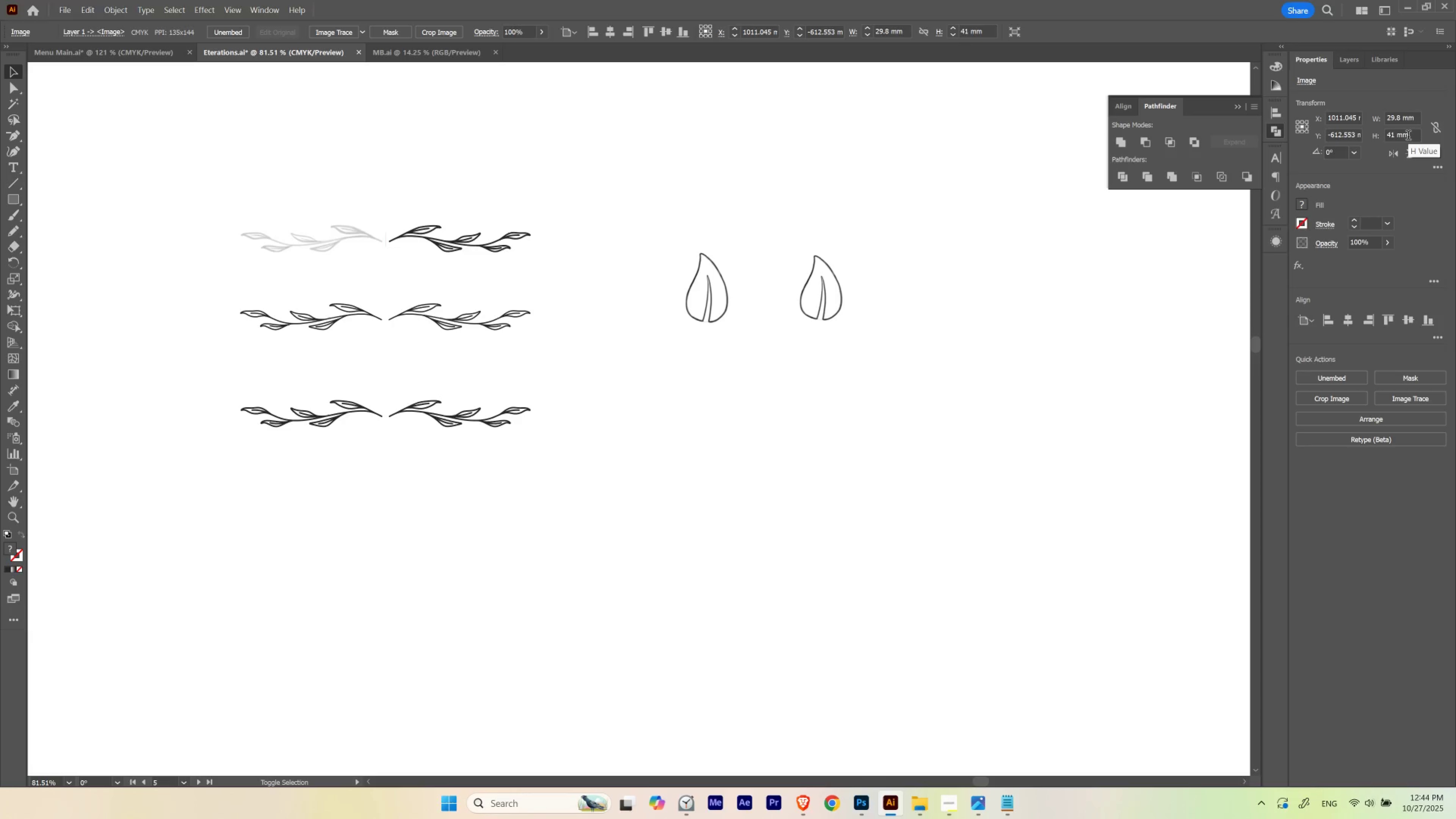 
scroll: coordinate [1408, 136], scroll_direction: up, amount: 1.0
 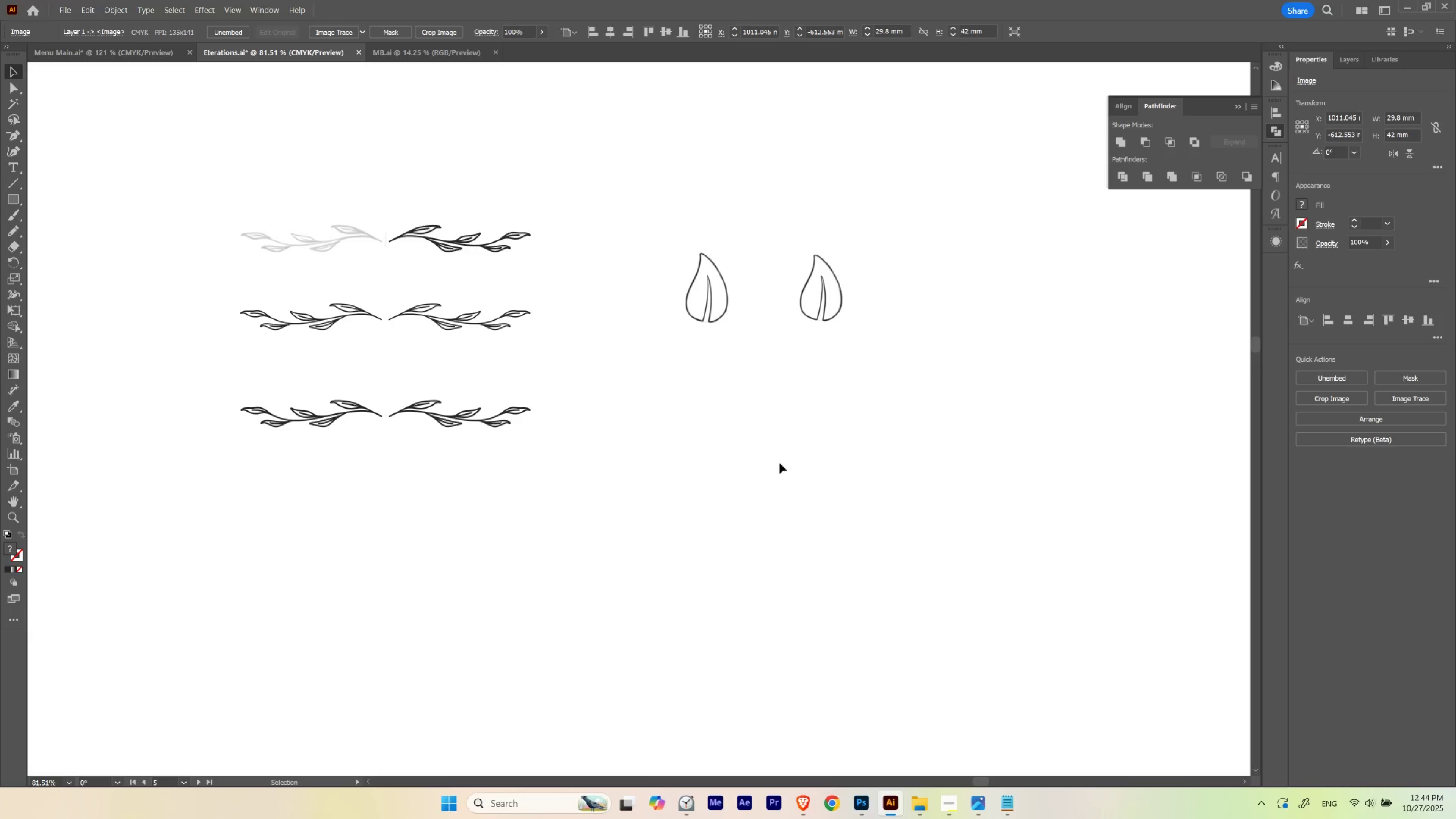 
wait(7.48)
 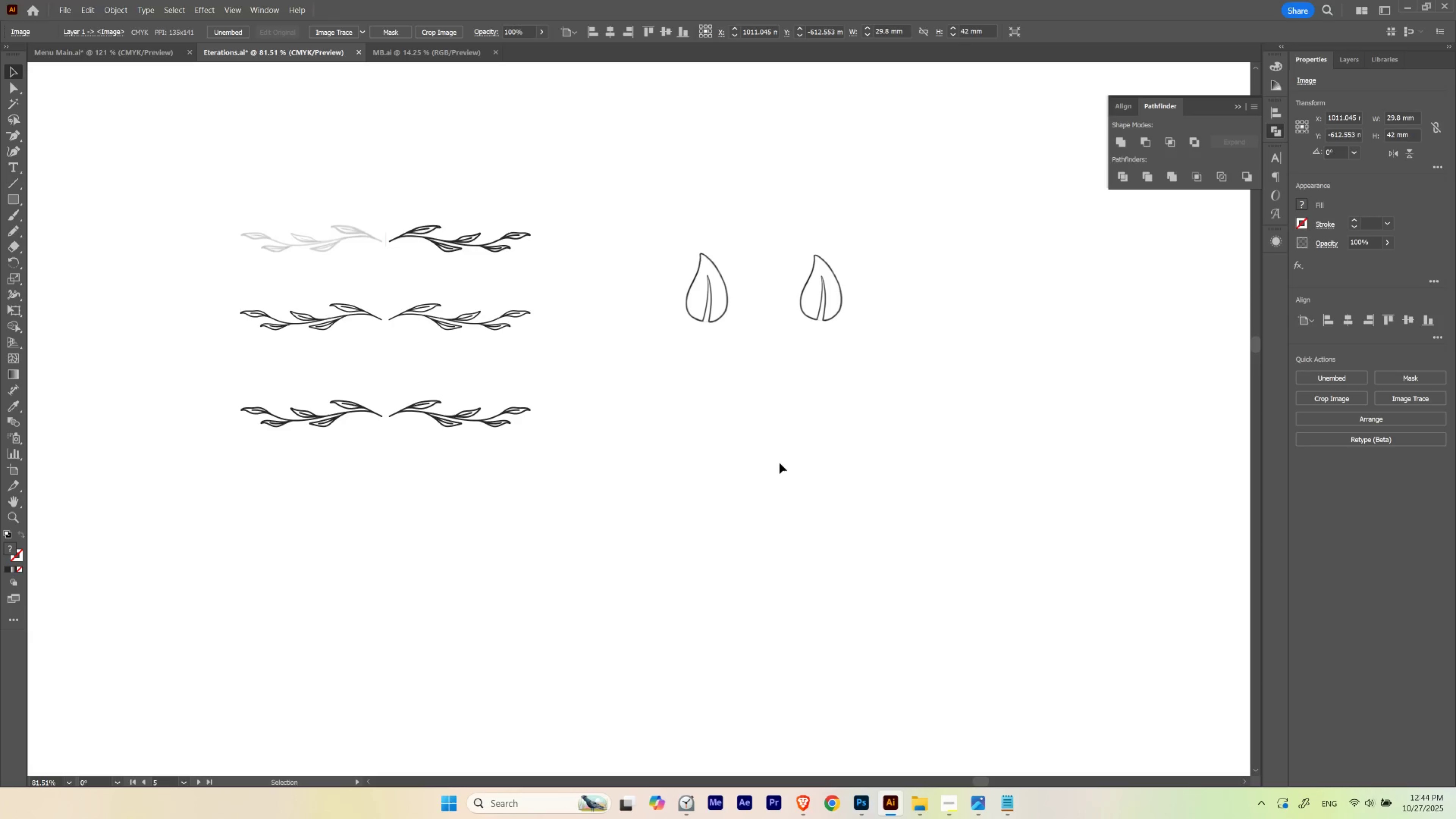 
hold_key(key=Space, duration=2.39)
 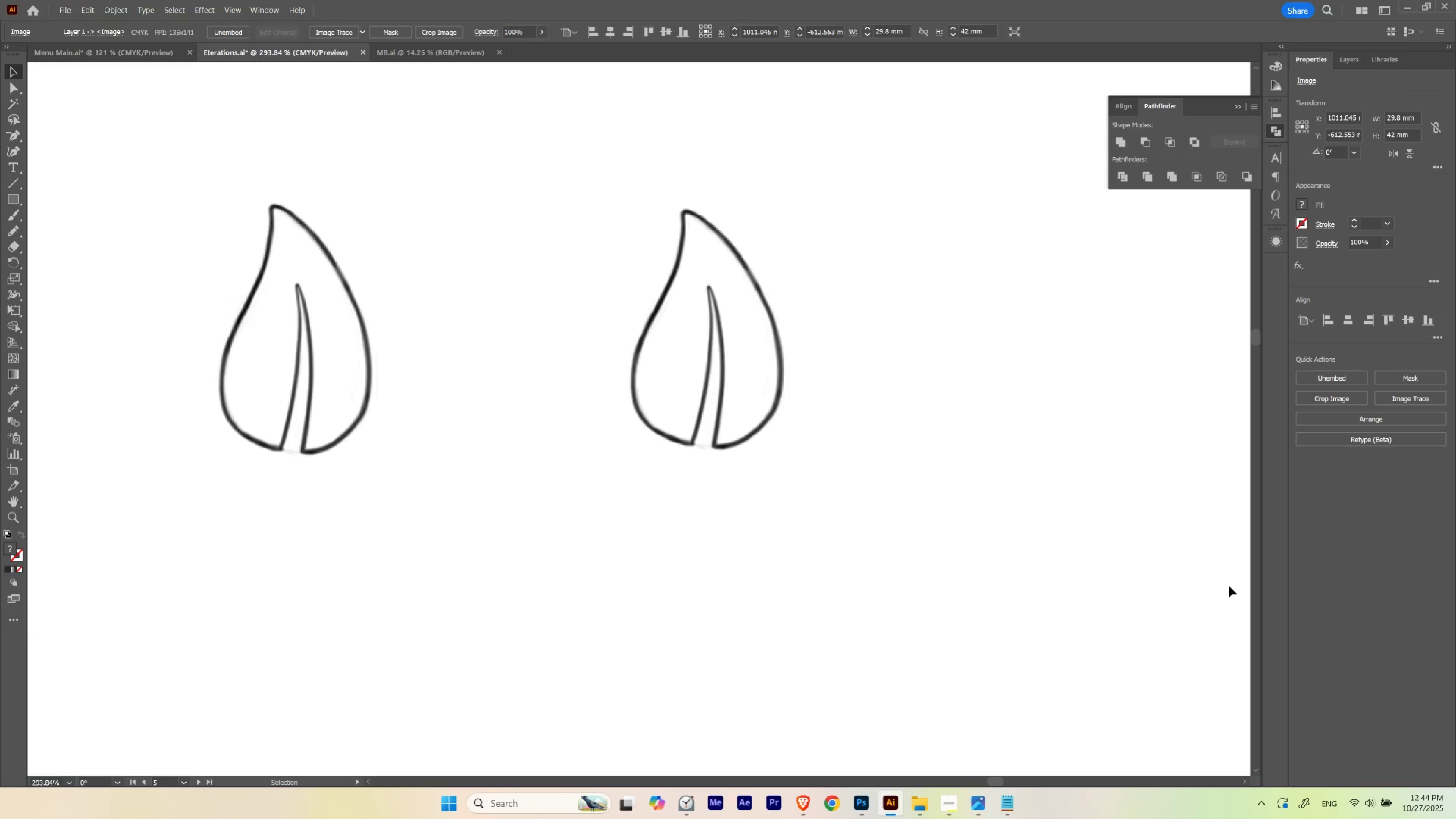 
hold_key(key=ControlLeft, duration=1.0)
 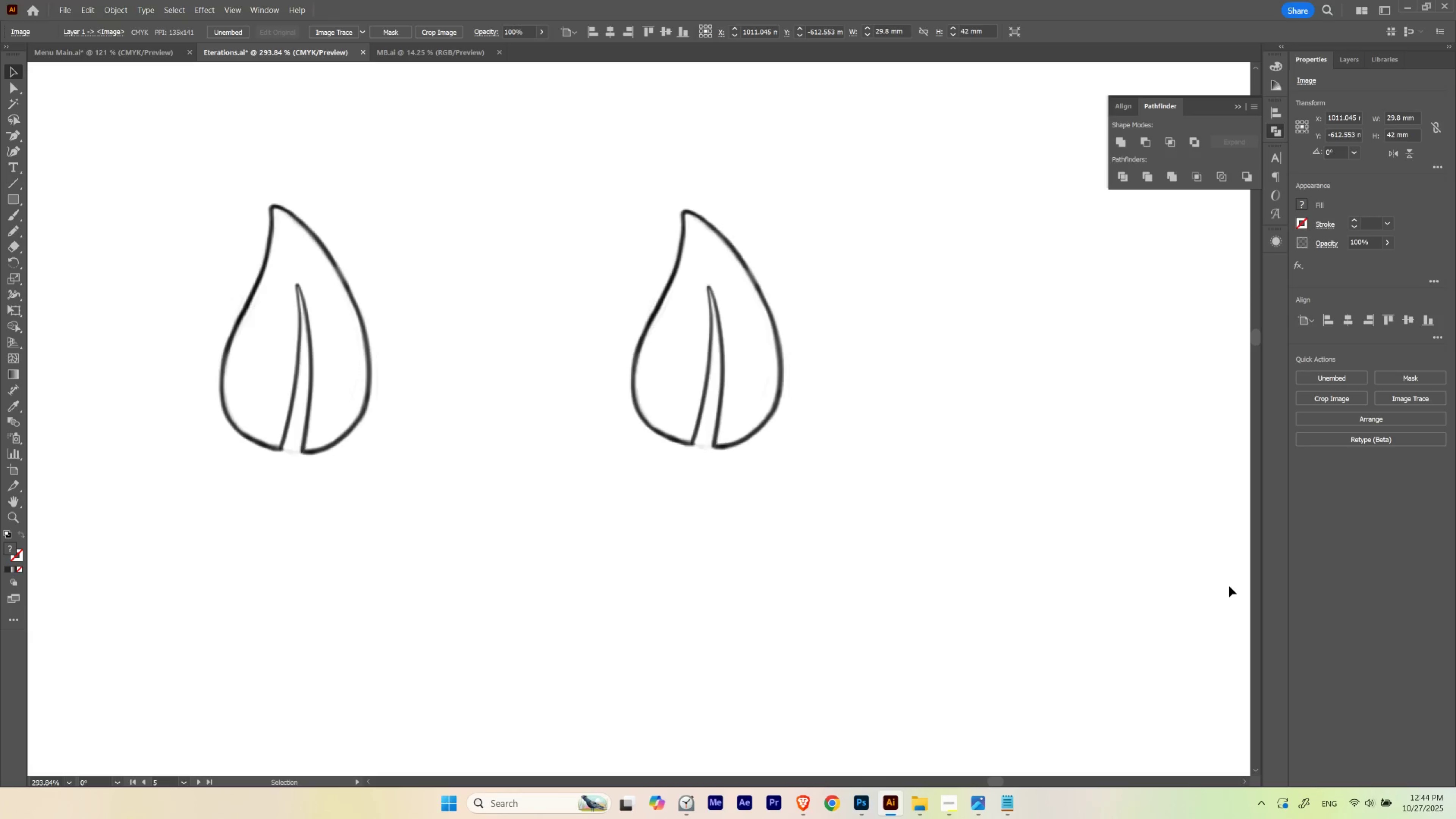 
hold_key(key=ControlLeft, duration=0.89)
 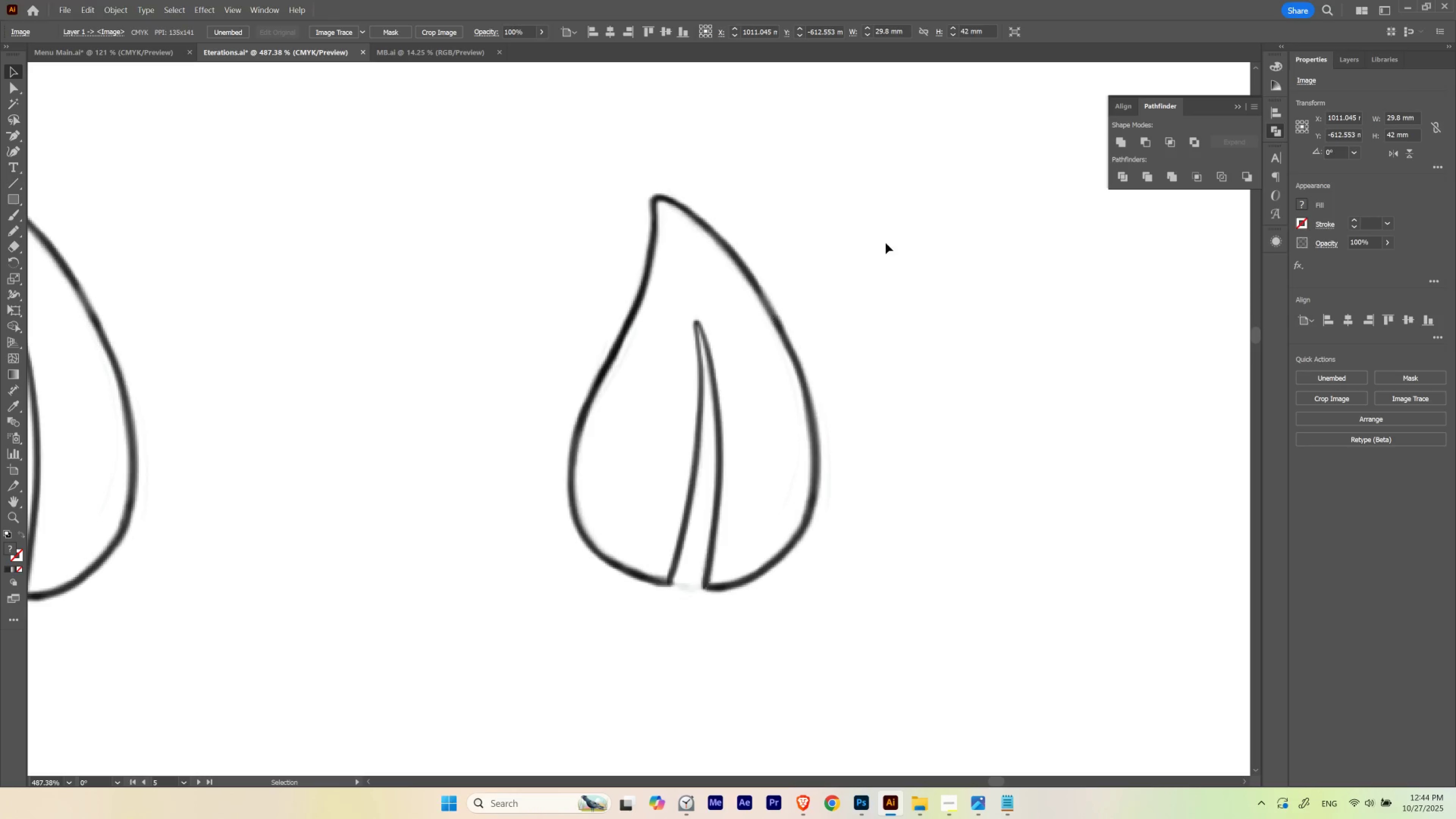 
hold_key(key=Space, duration=0.91)
 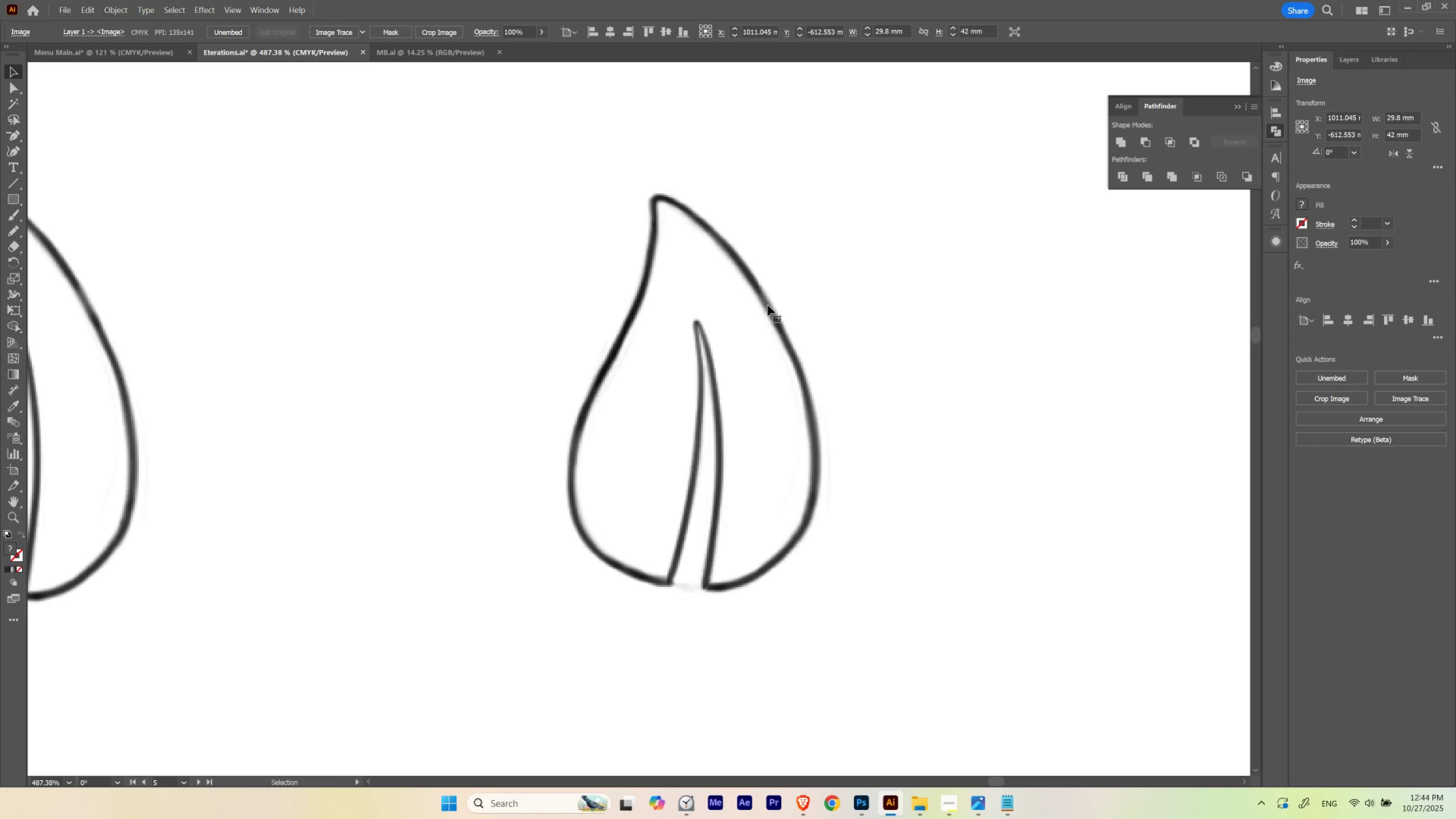 
left_click([768, 305])
 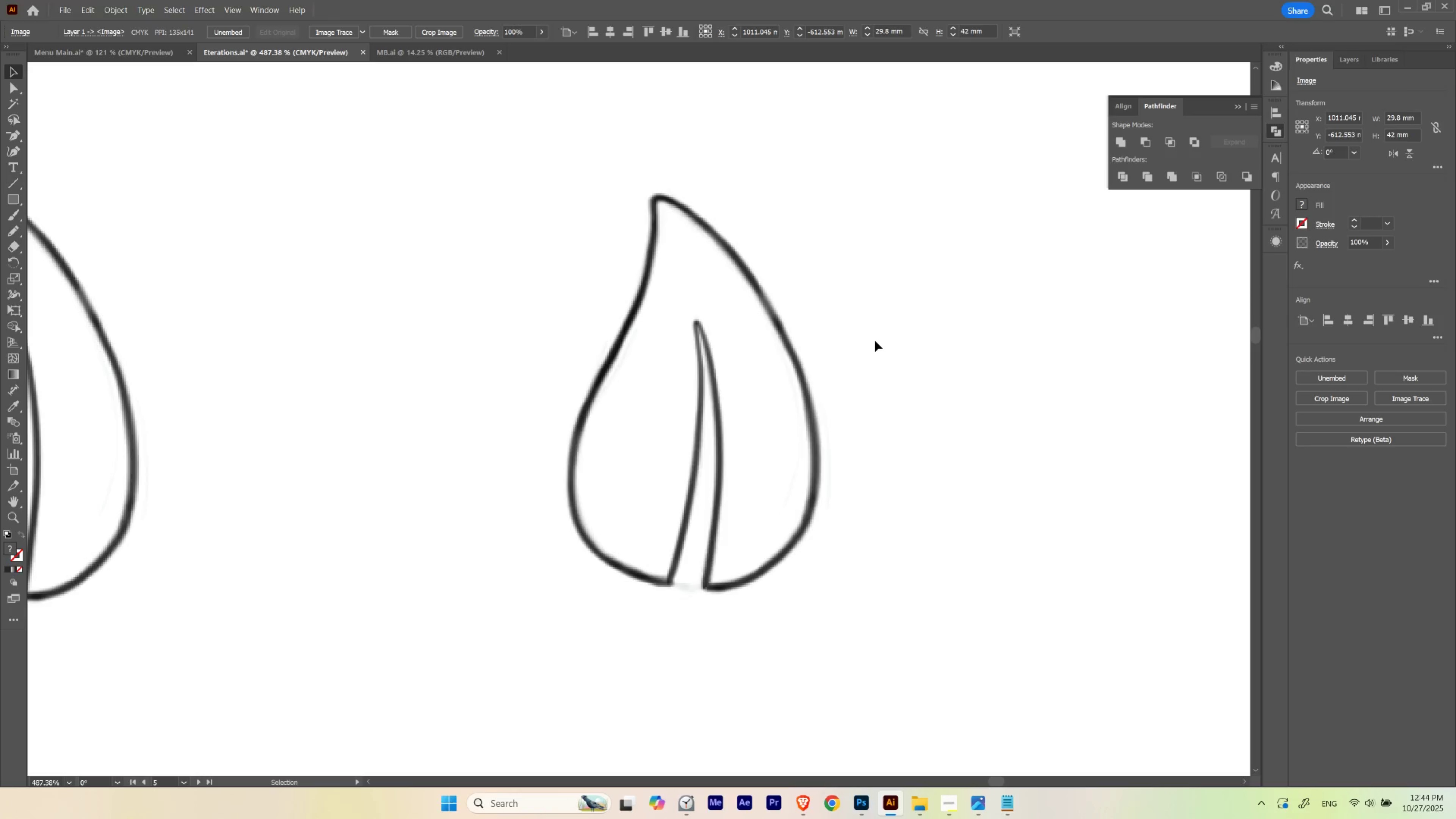 
key(Control+2)
 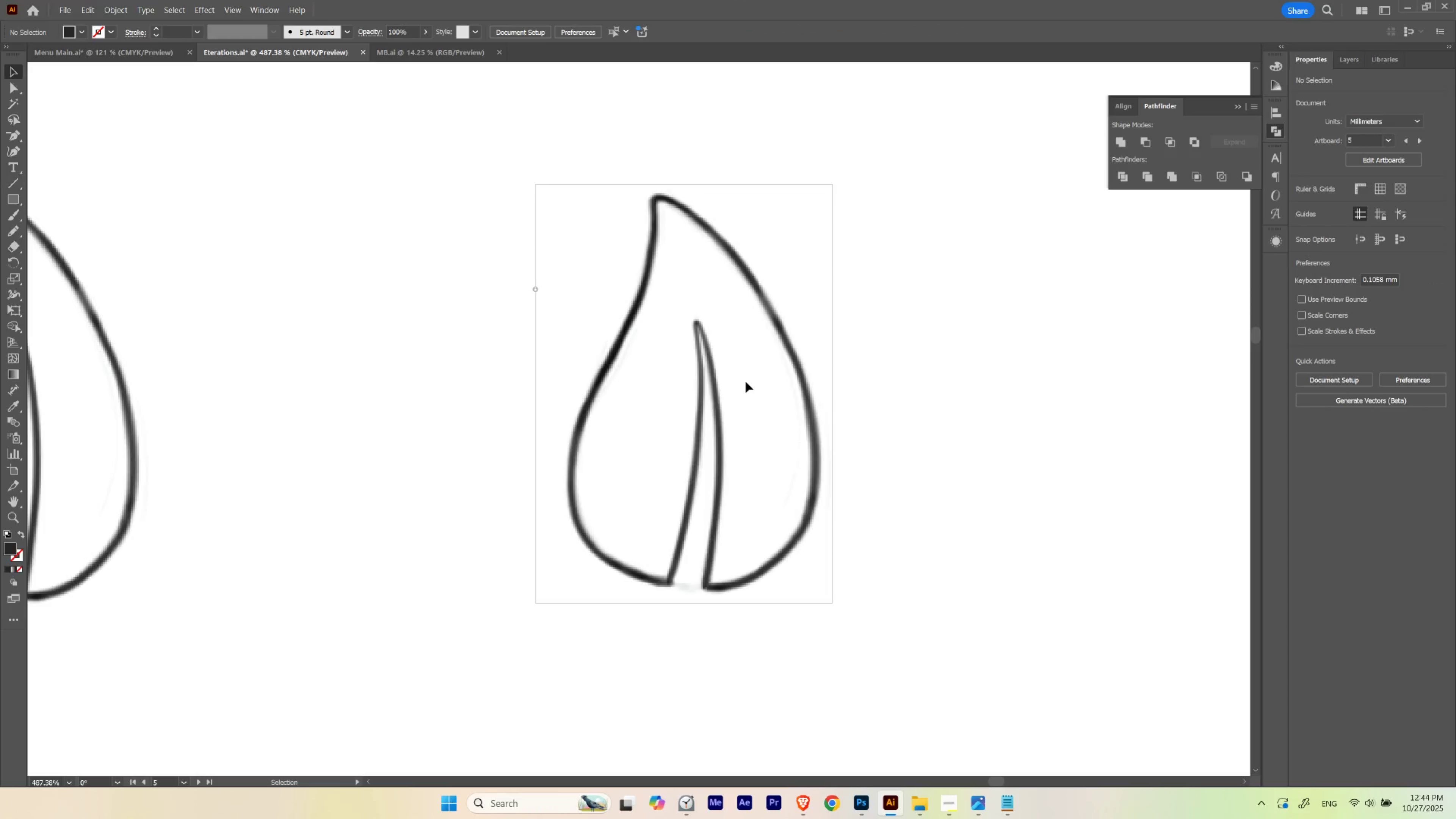 
type(pp)
 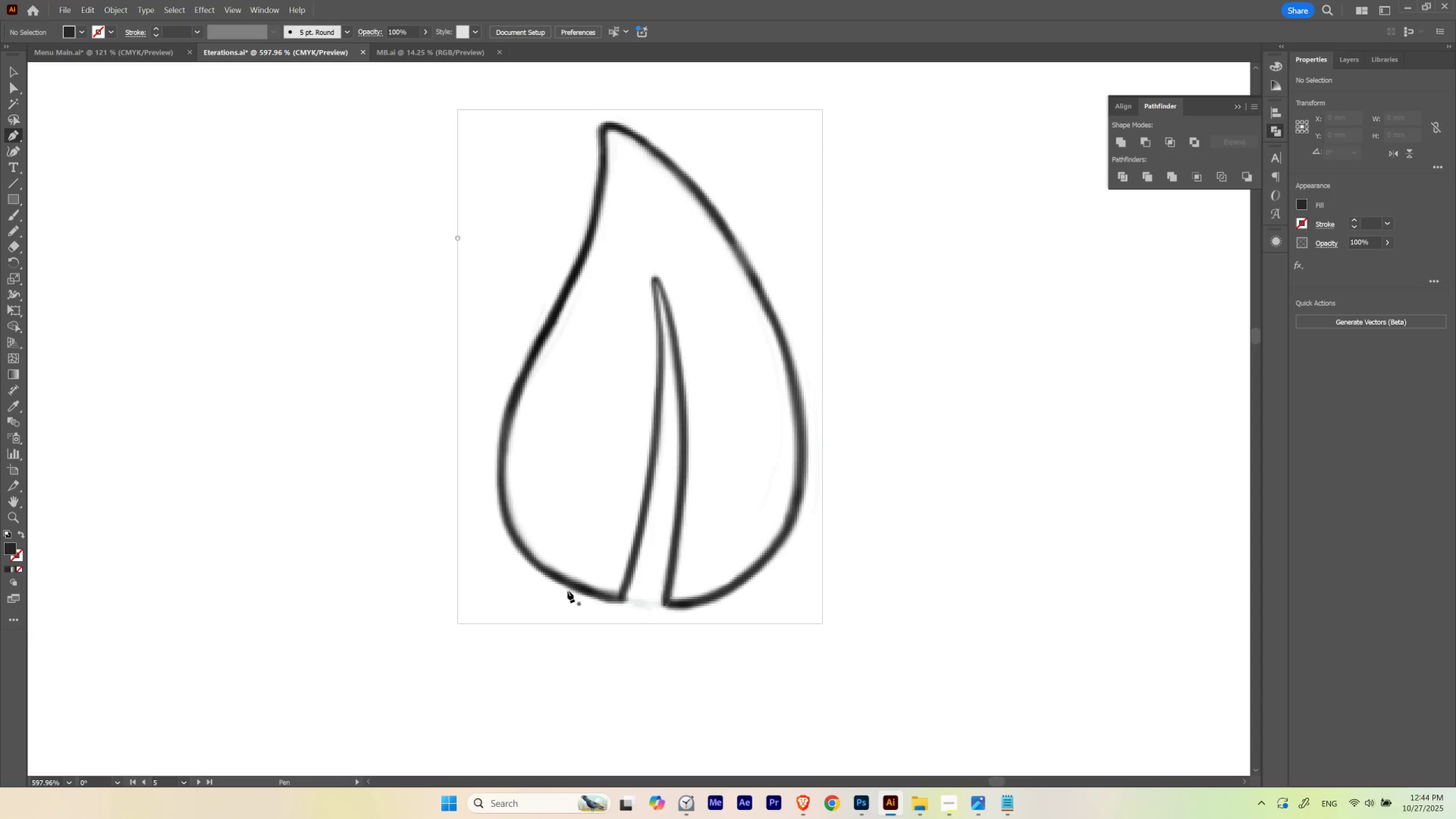 
hold_key(key=Space, duration=1.05)
 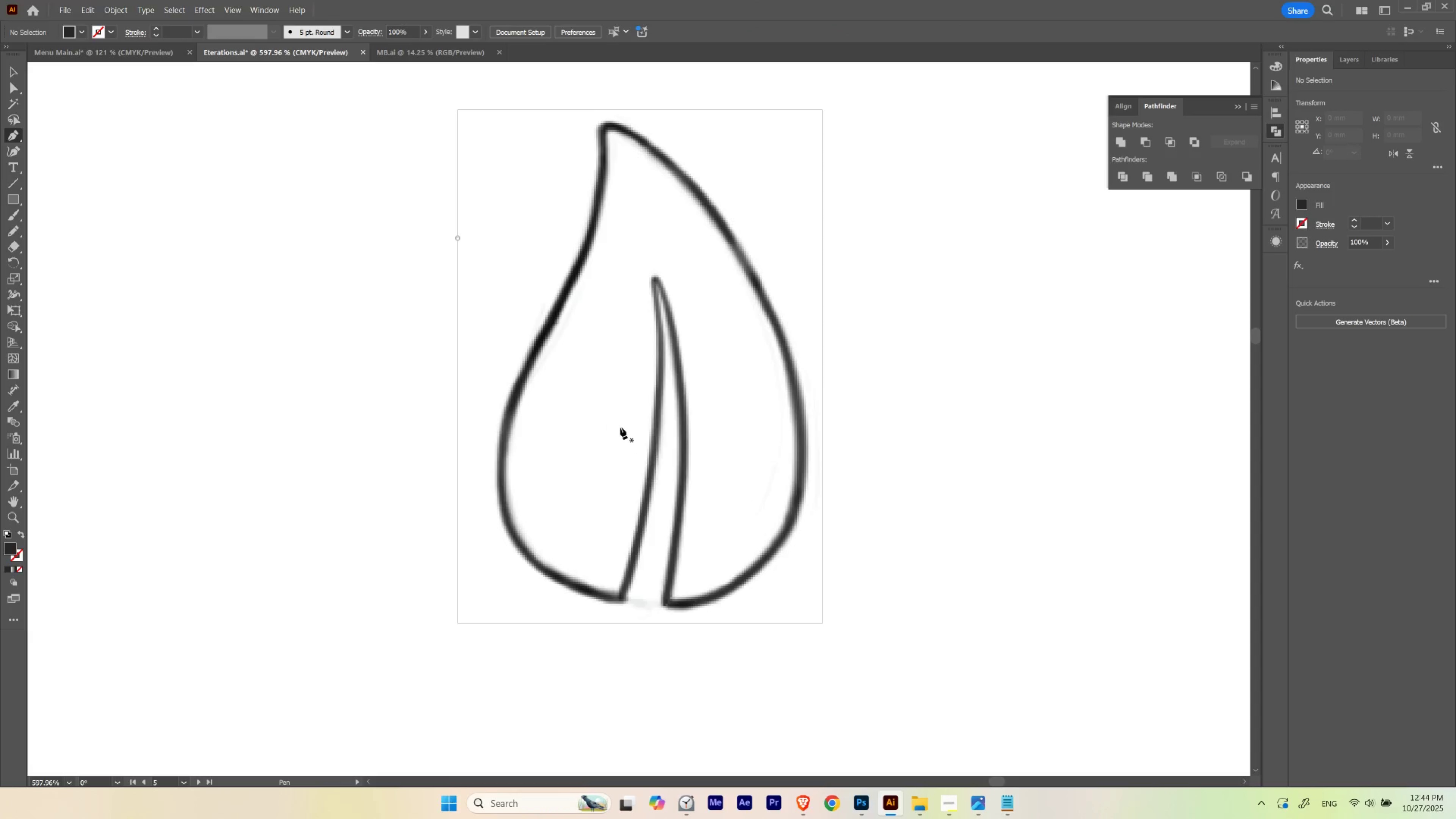 
hold_key(key=ControlLeft, duration=0.46)
 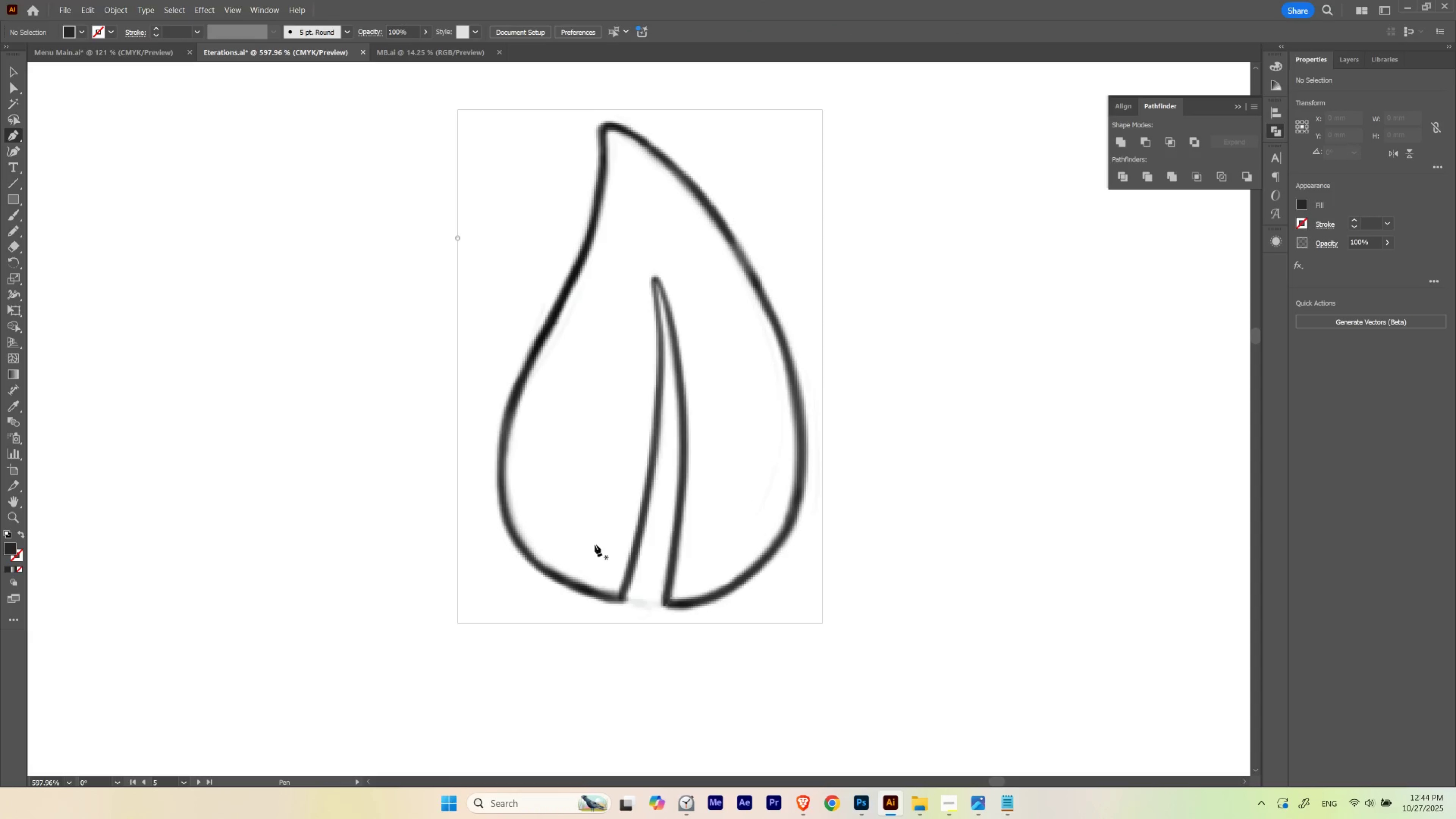 
hold_key(key=Space, duration=0.59)
 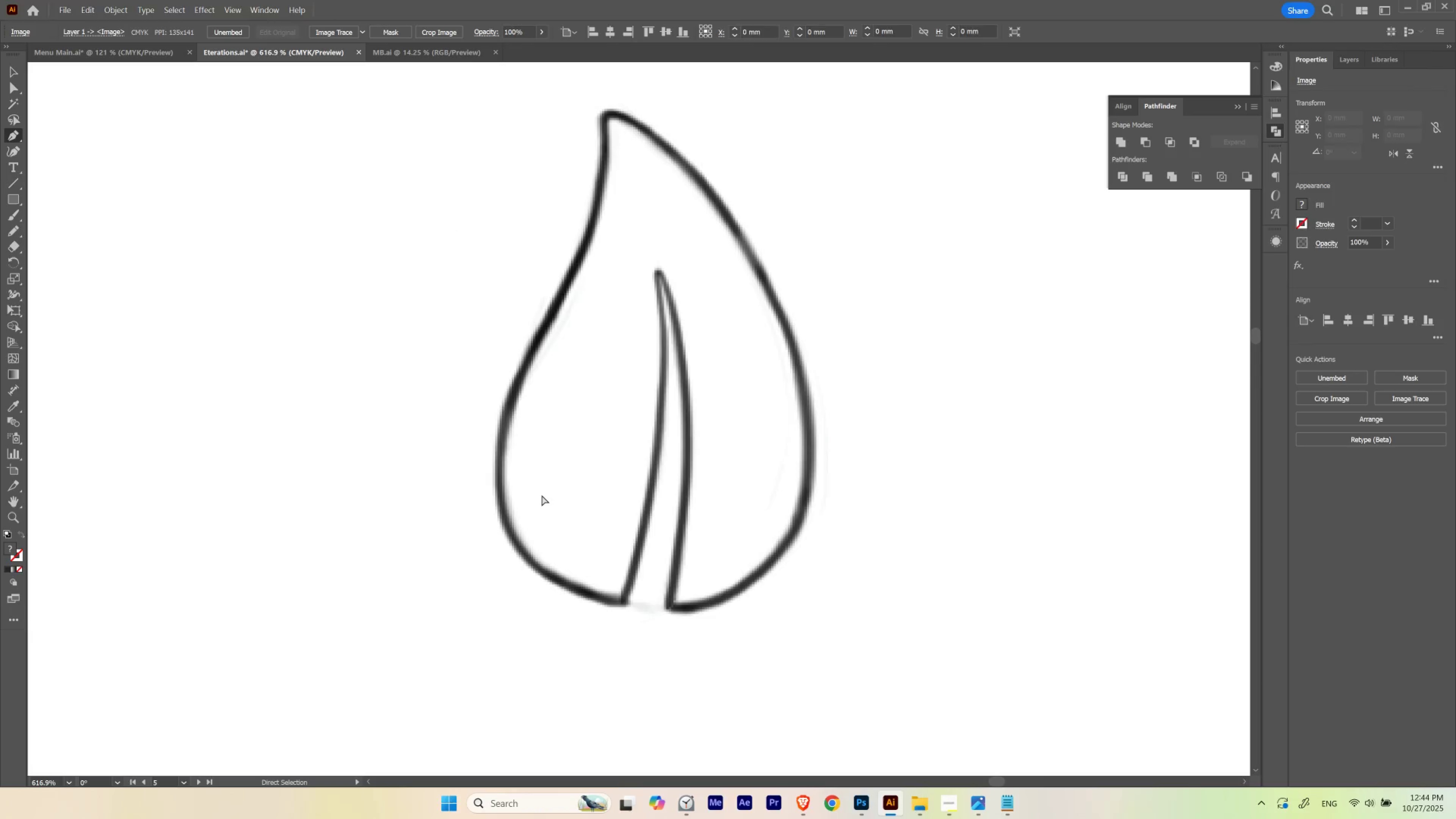 
key(Control+Z)
 